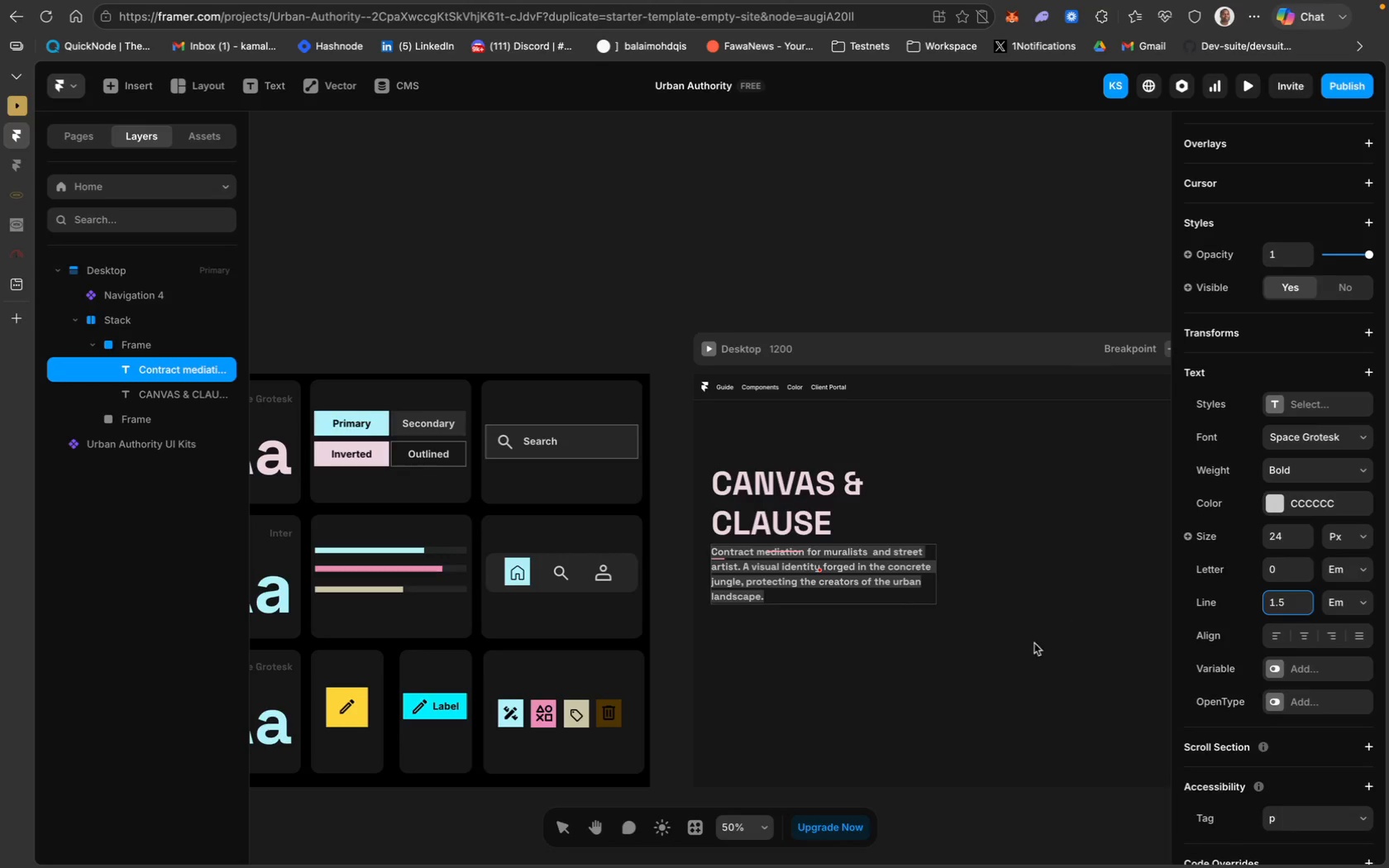 
left_click([991, 668])
 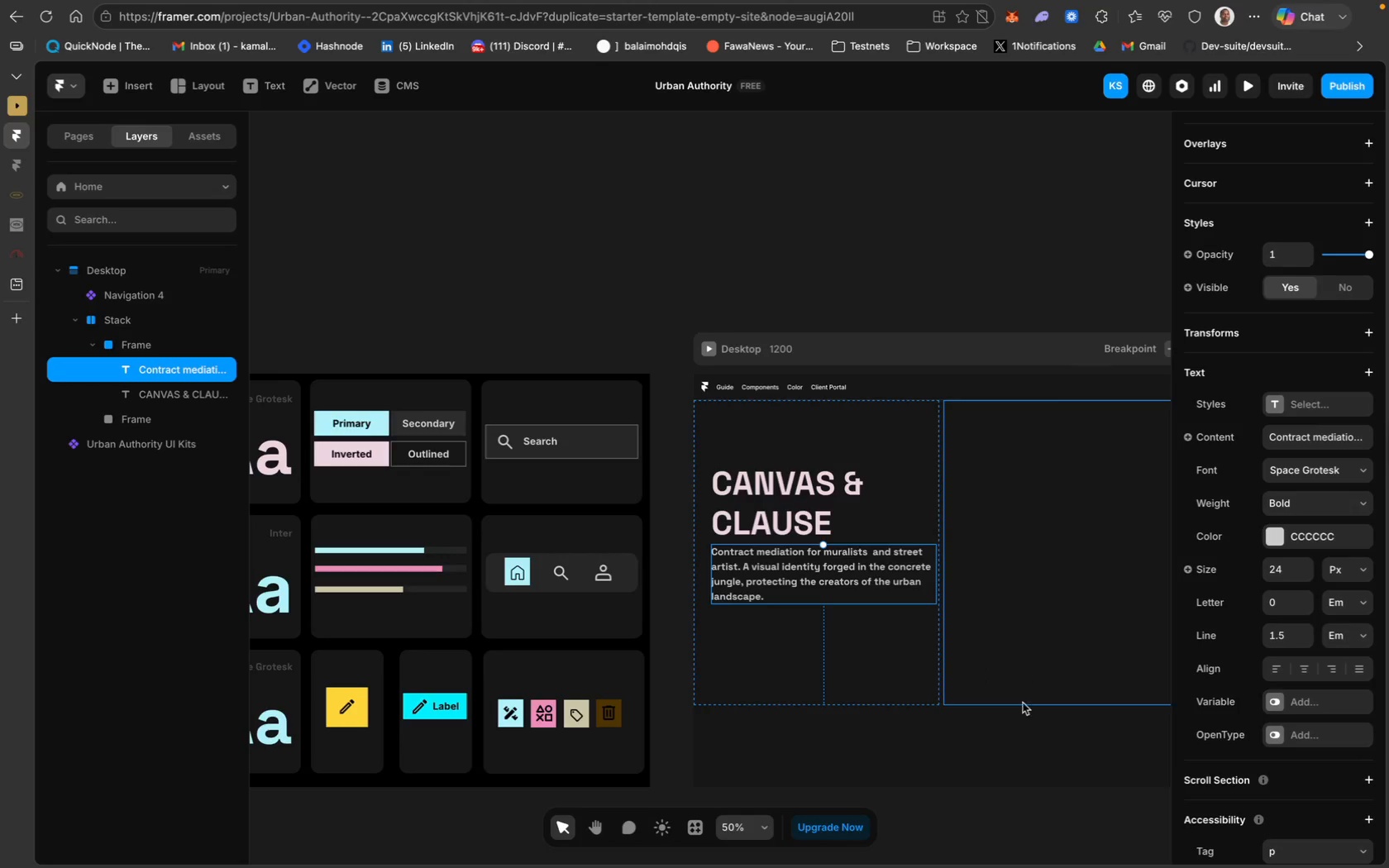 
scroll: coordinate [920, 713], scroll_direction: down, amount: 9.0
 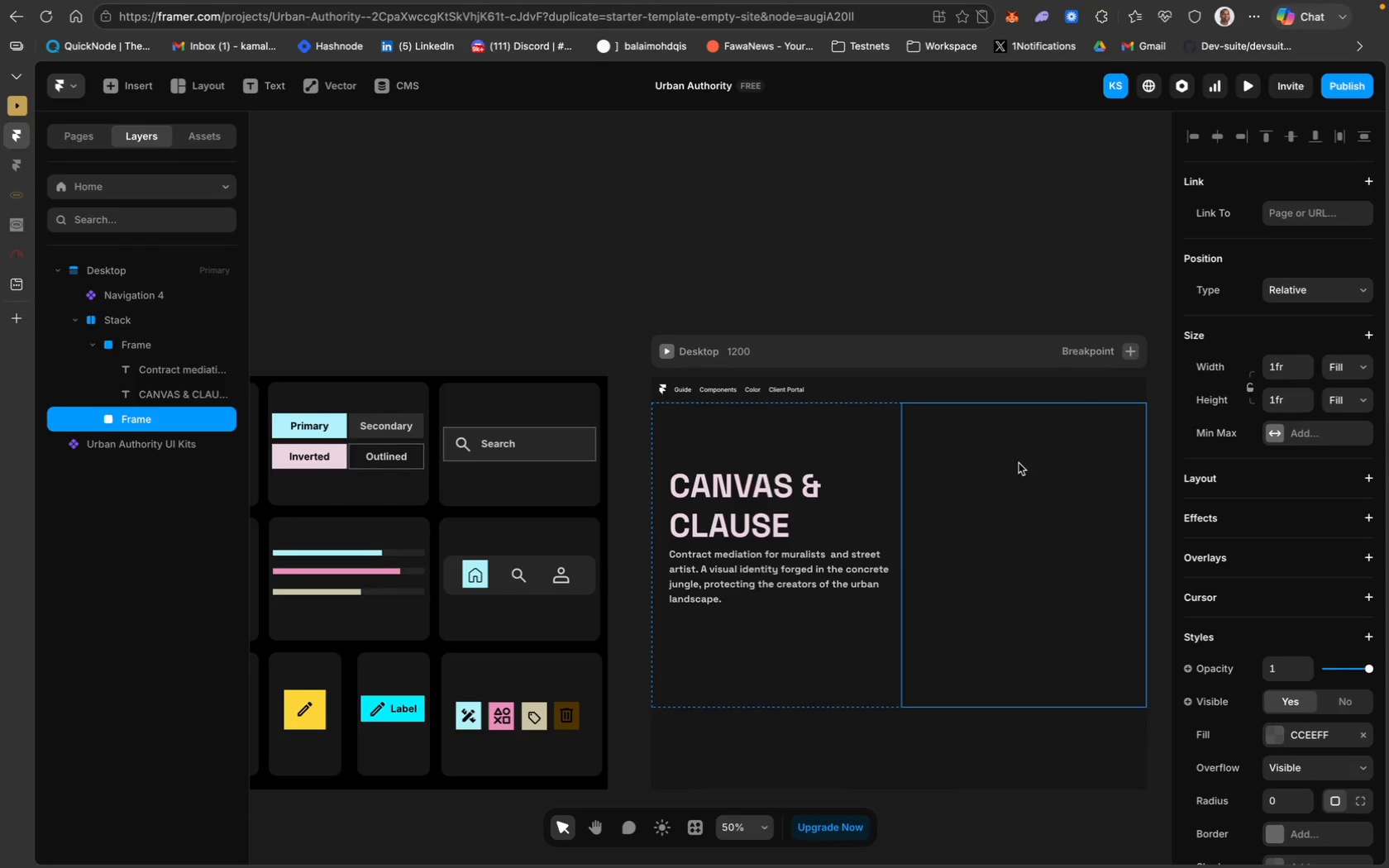 
scroll: coordinate [1246, 569], scroll_direction: up, amount: 8.0
 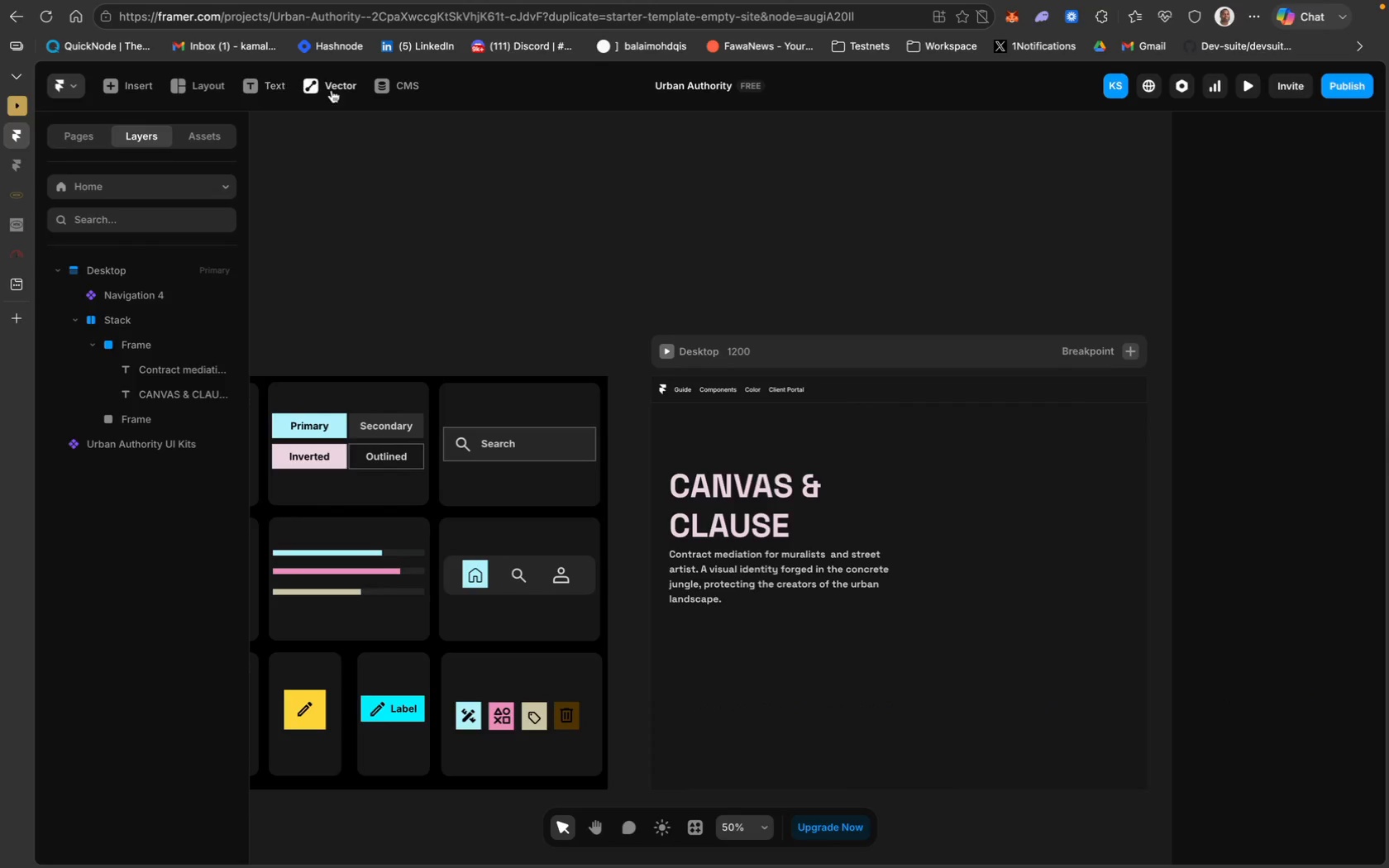 
left_click([341, 91])
 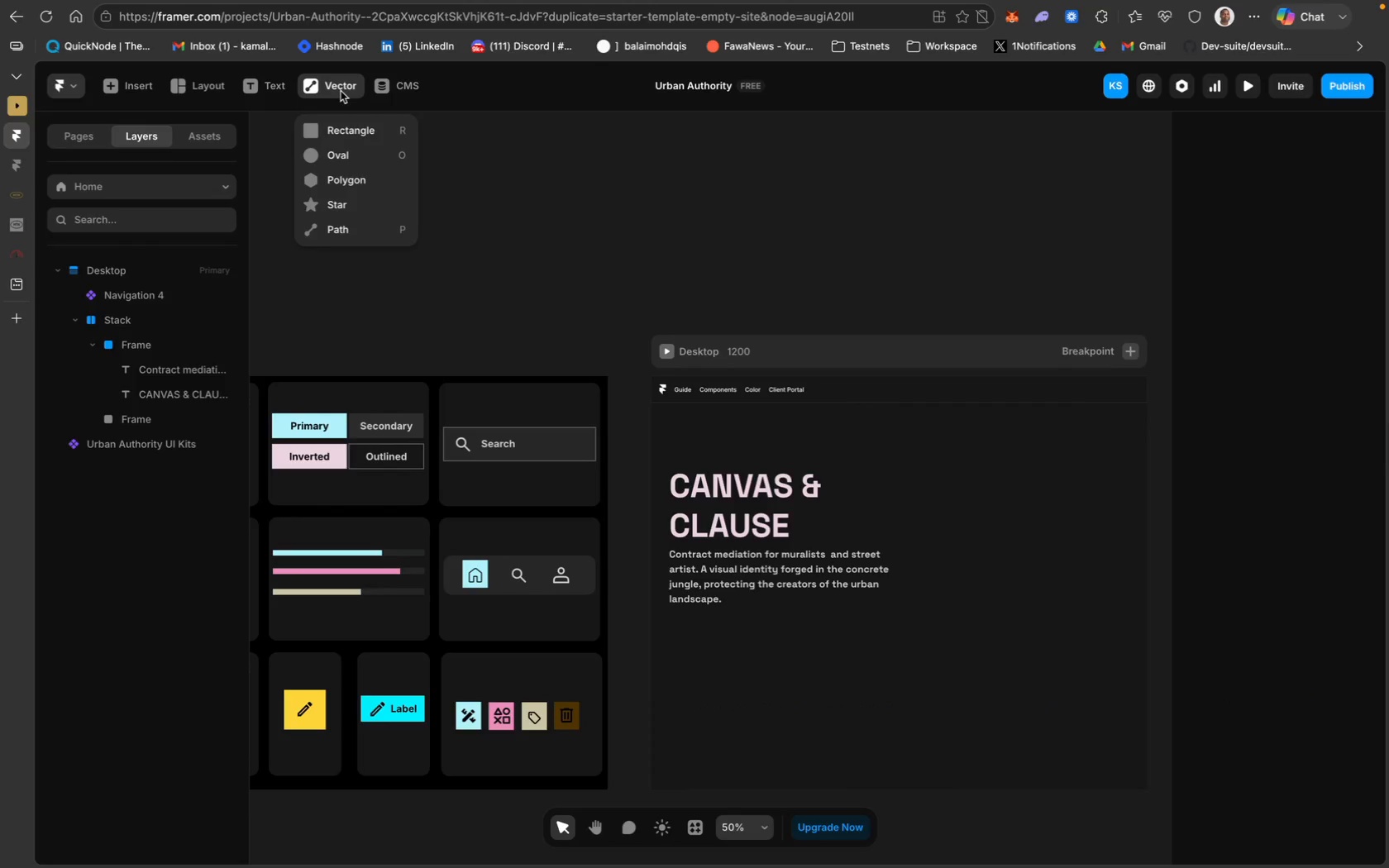 
left_click([341, 91])
 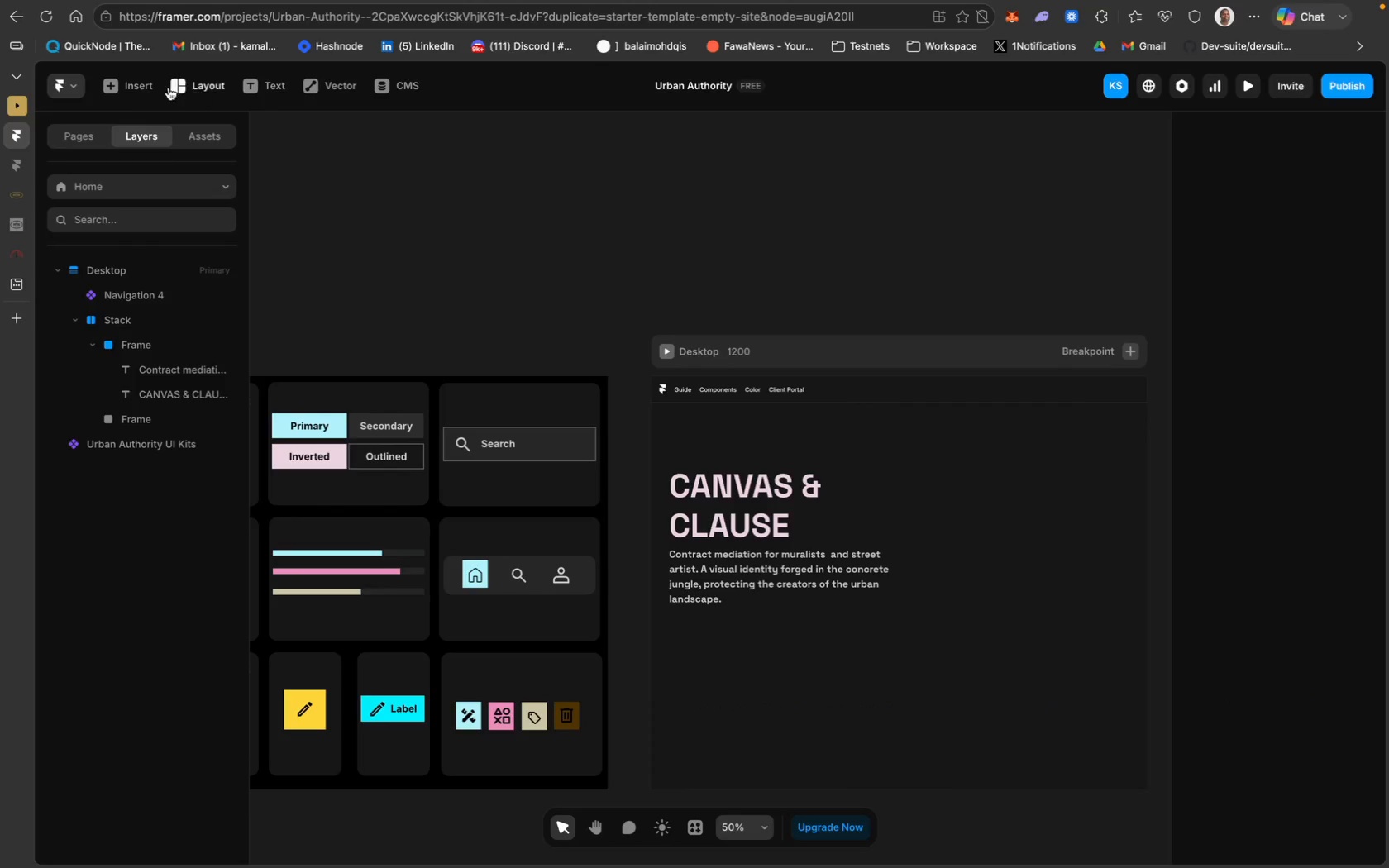 
left_click([135, 81])
 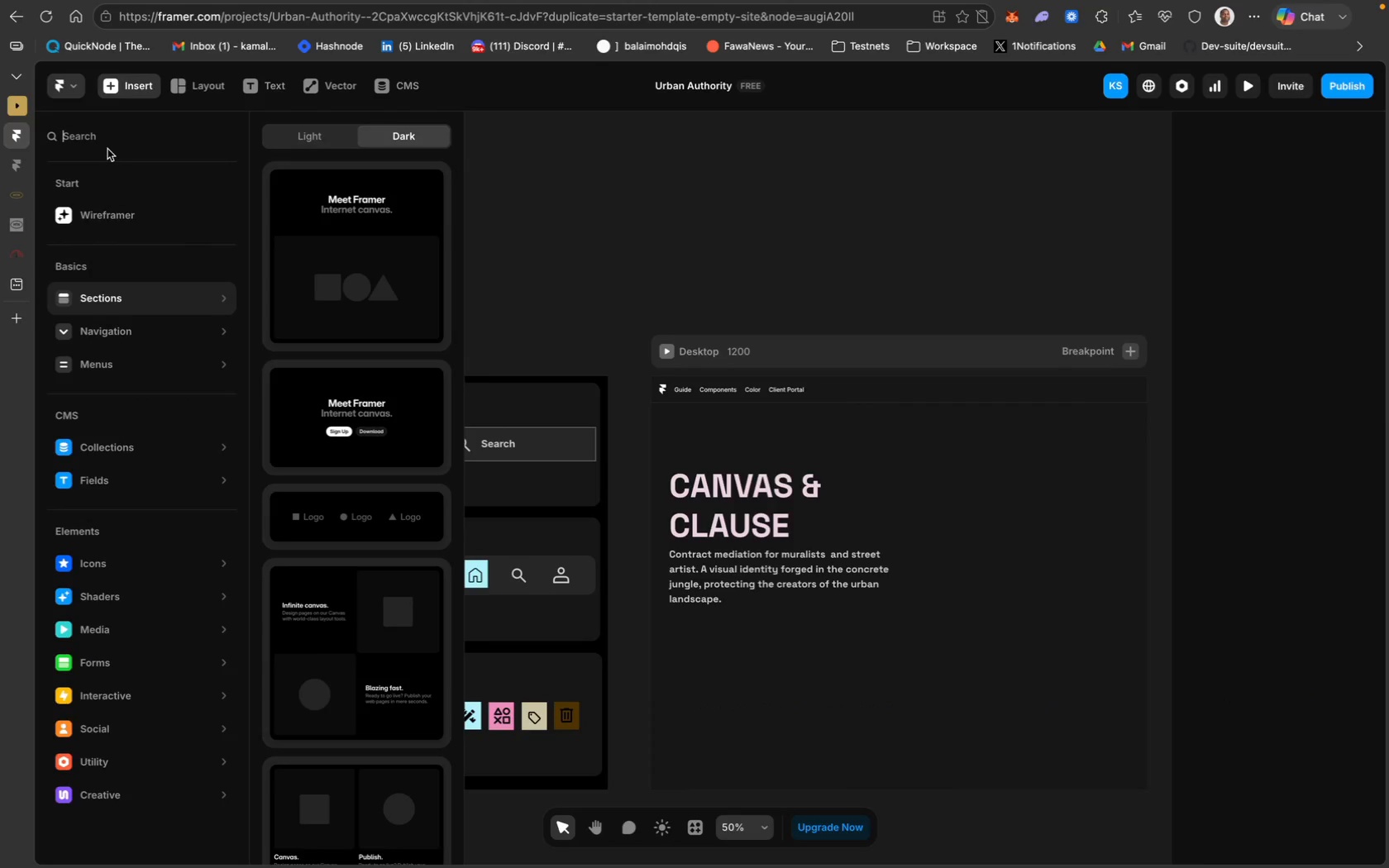 
scroll: coordinate [145, 403], scroll_direction: down, amount: 22.0
 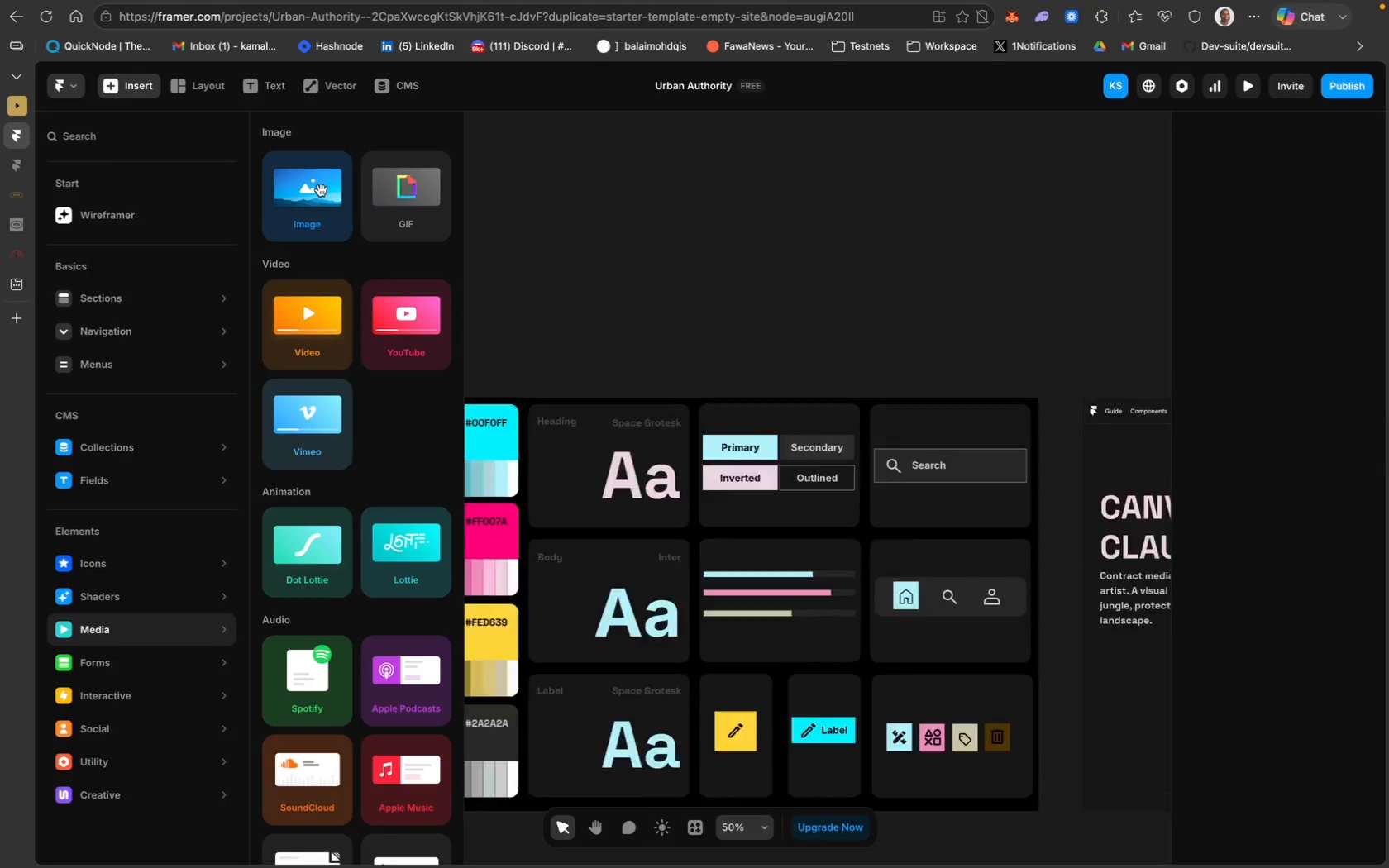 
wait(6.17)
 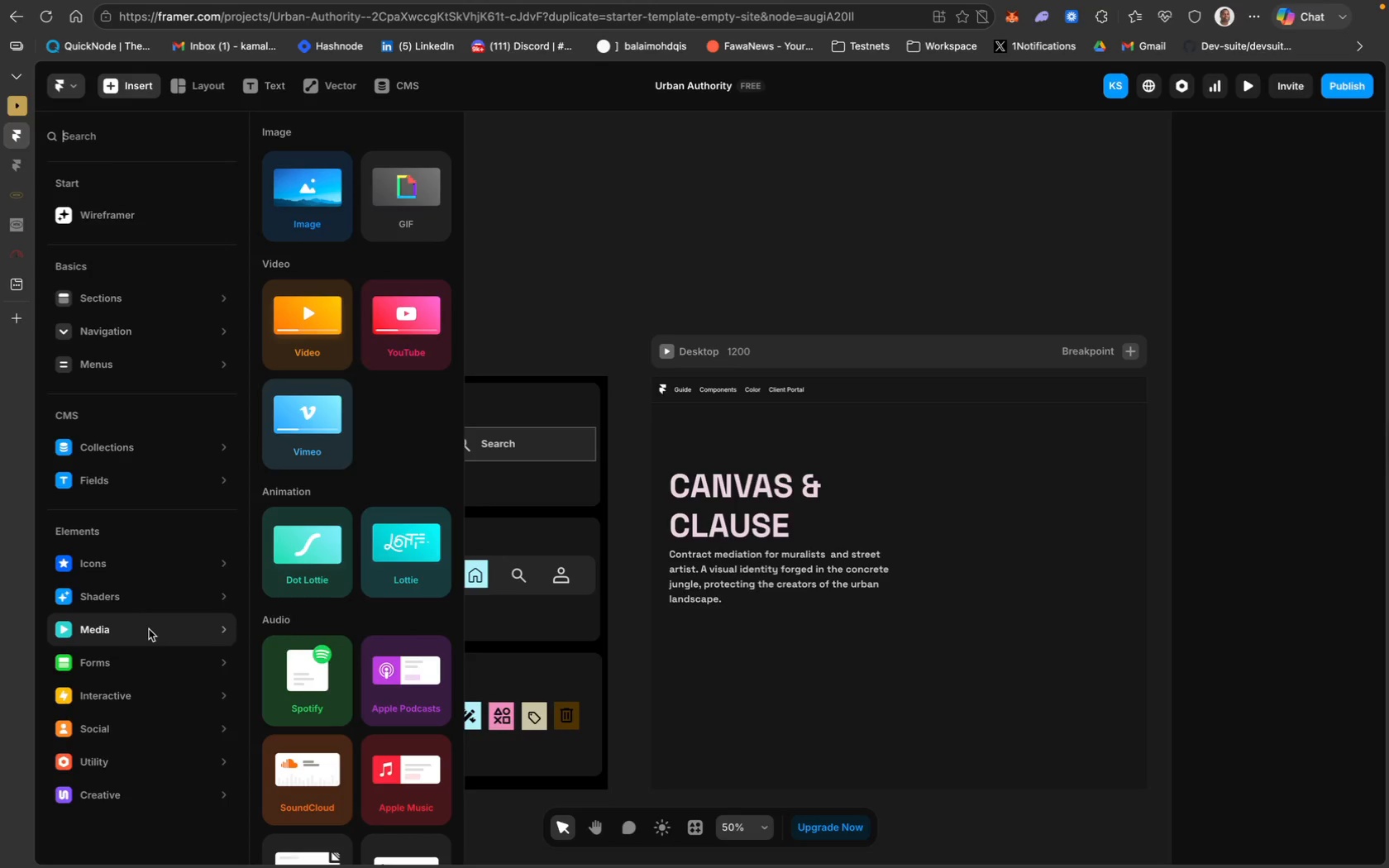 
right_click([833, 505])
 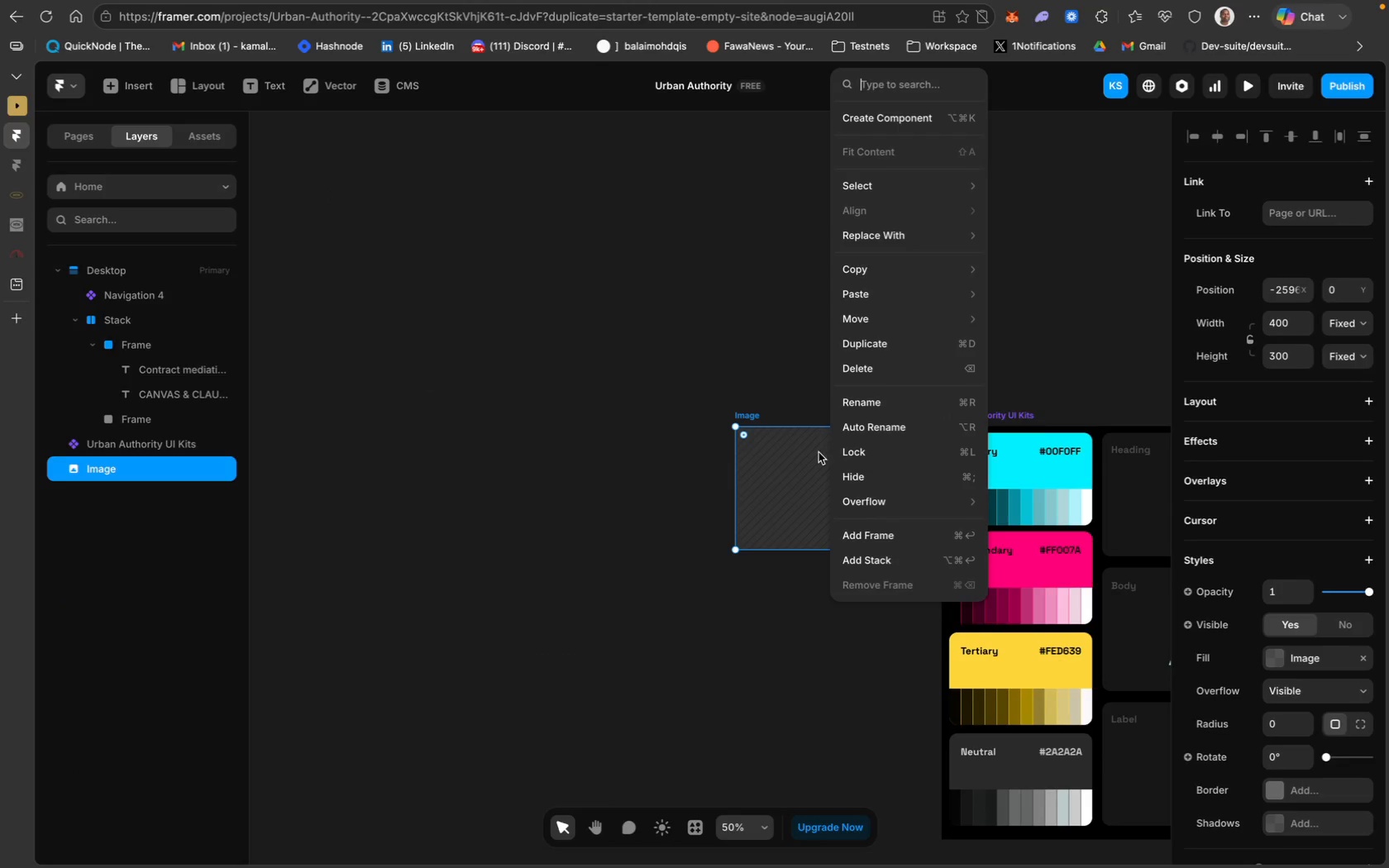 
left_click([789, 494])
 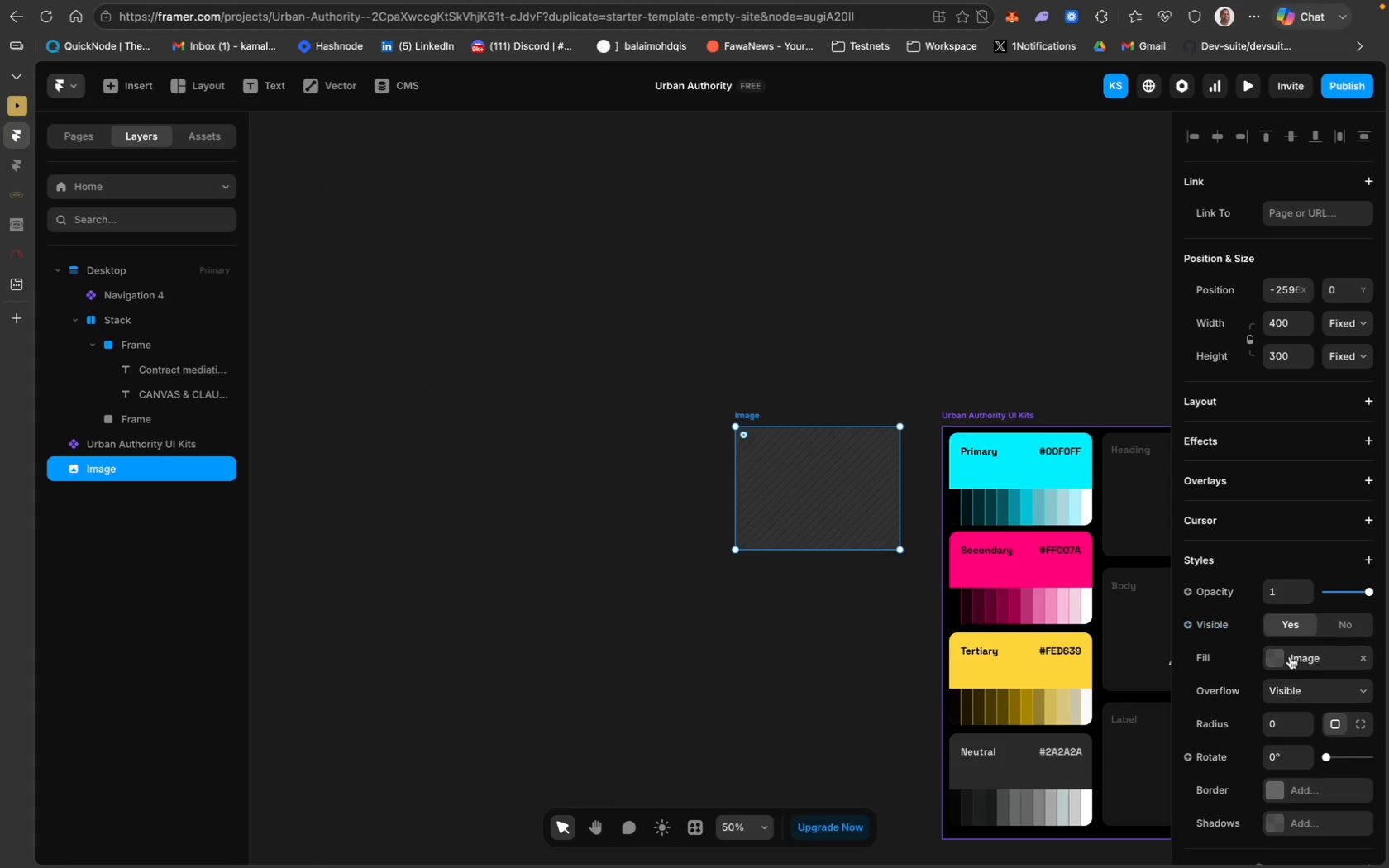 
left_click([1301, 657])
 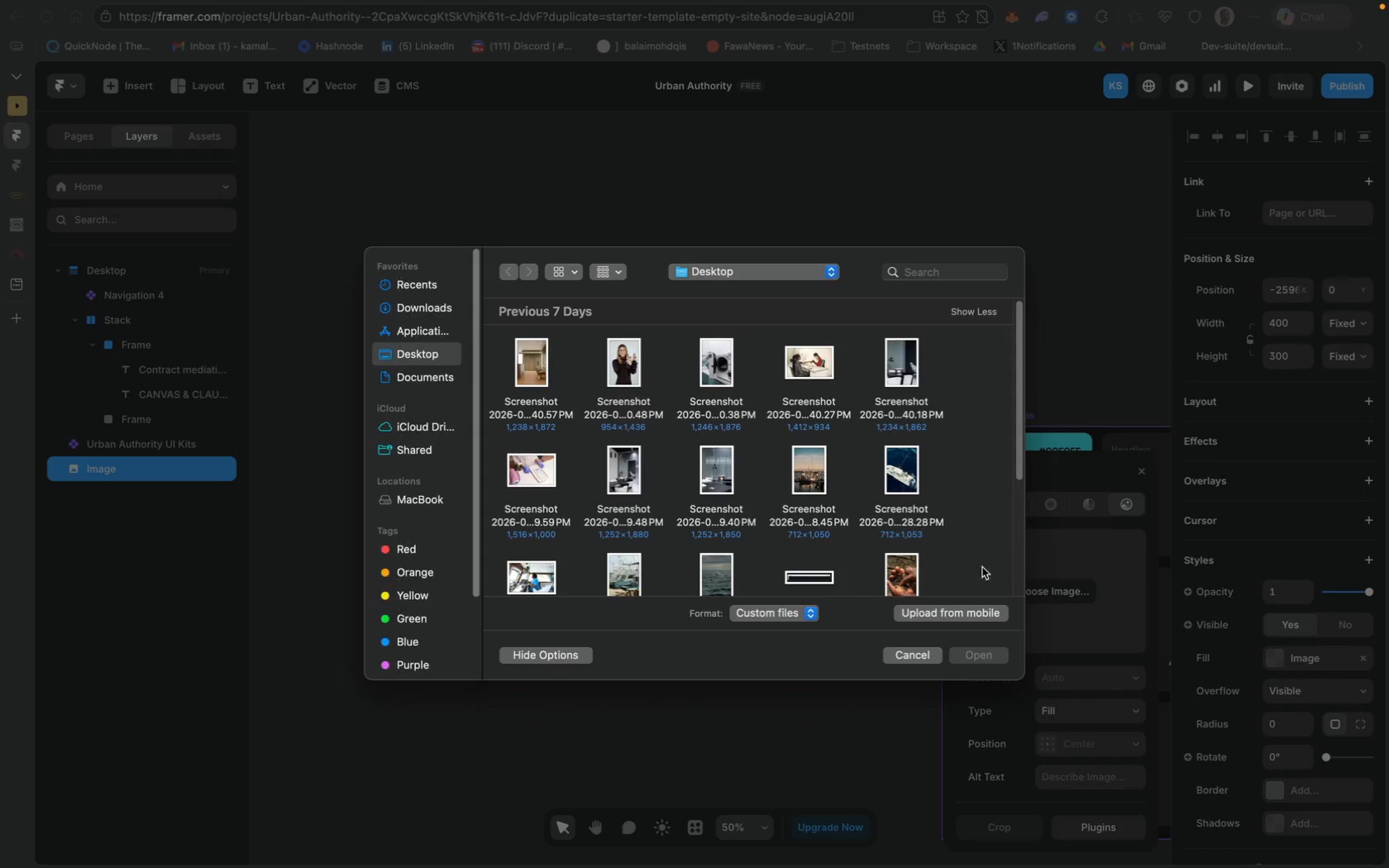 
wait(8.34)
 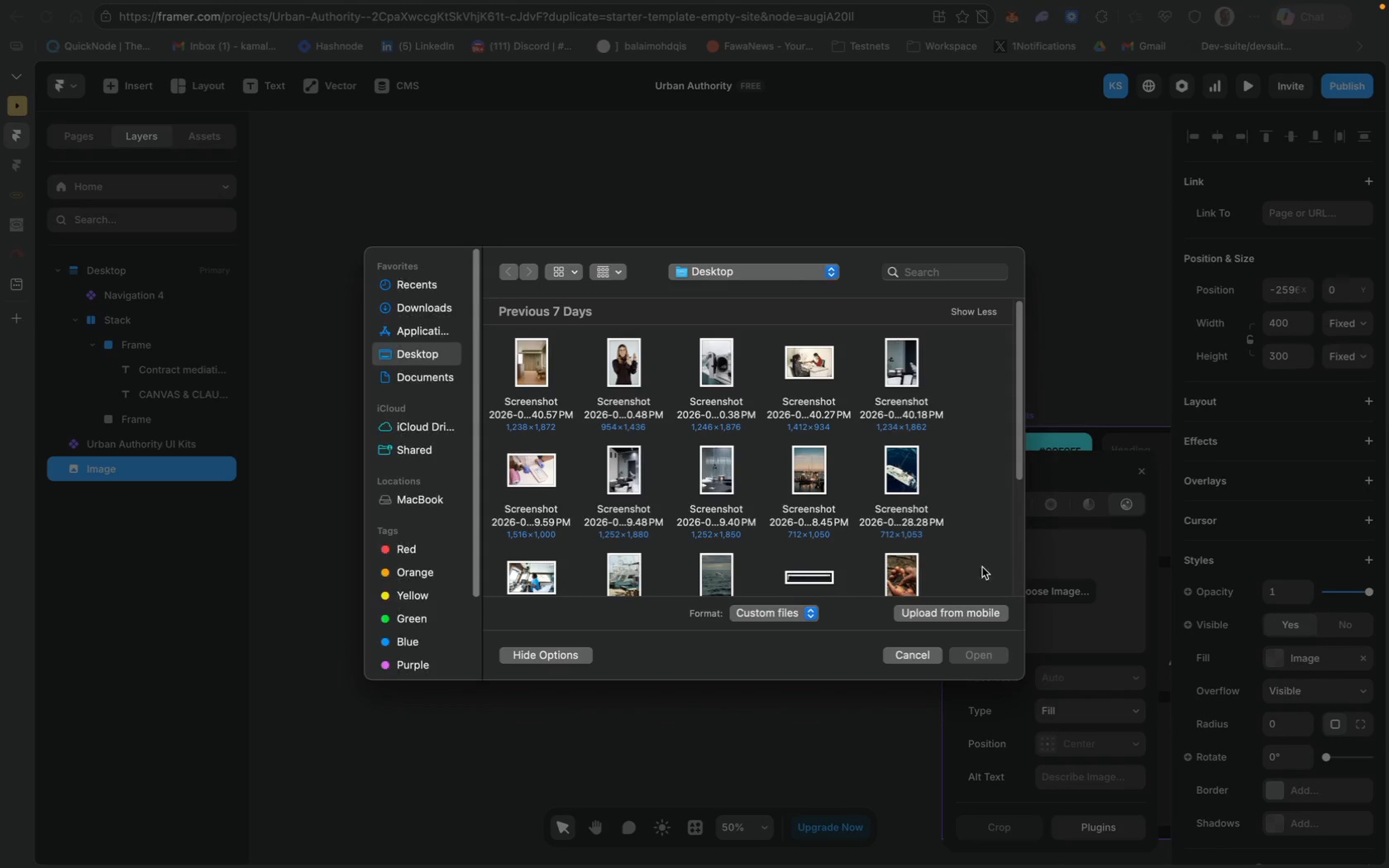 
left_click([967, 660])
 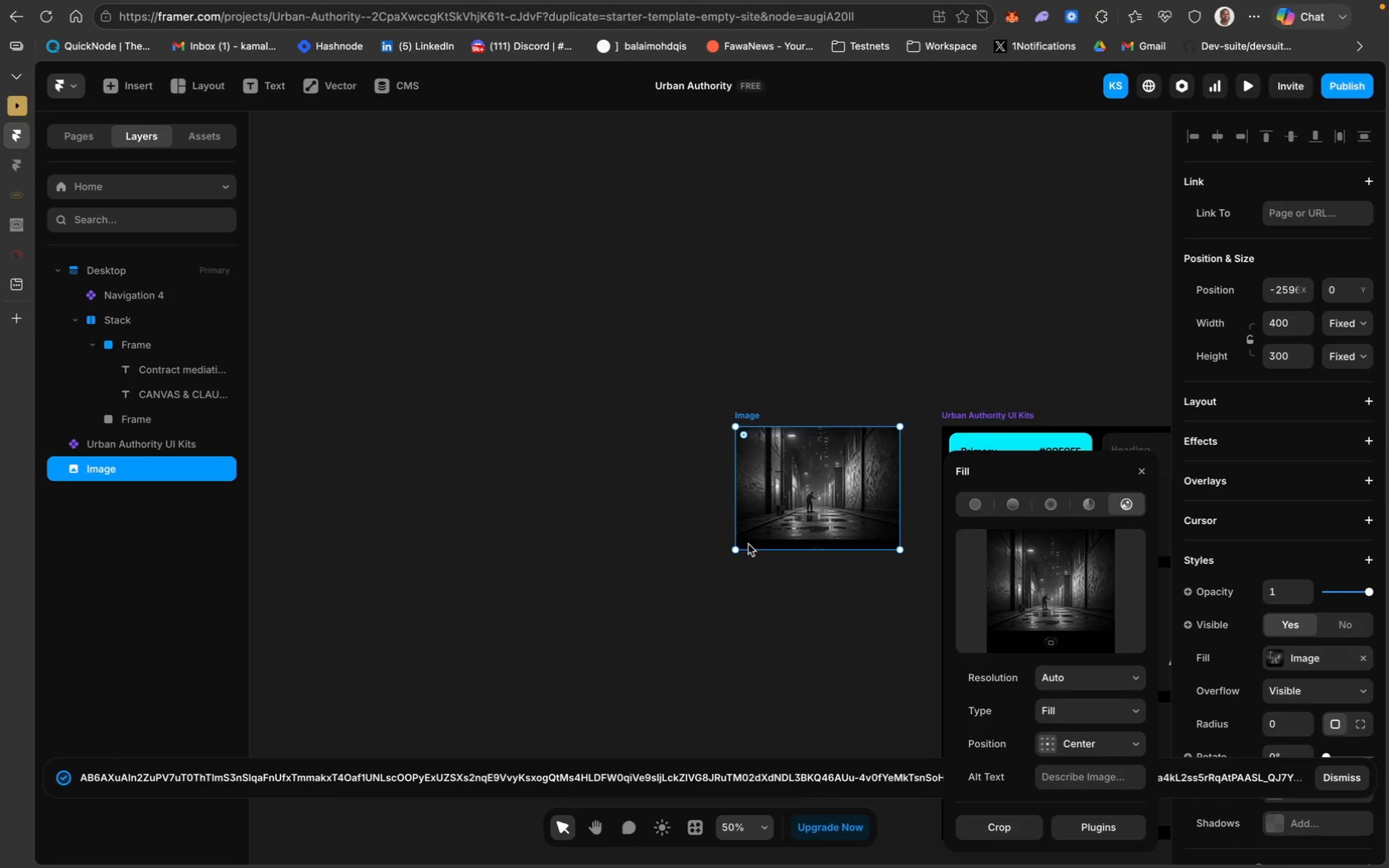 
left_click_drag(start_coordinate=[737, 553], to_coordinate=[693, 641])
 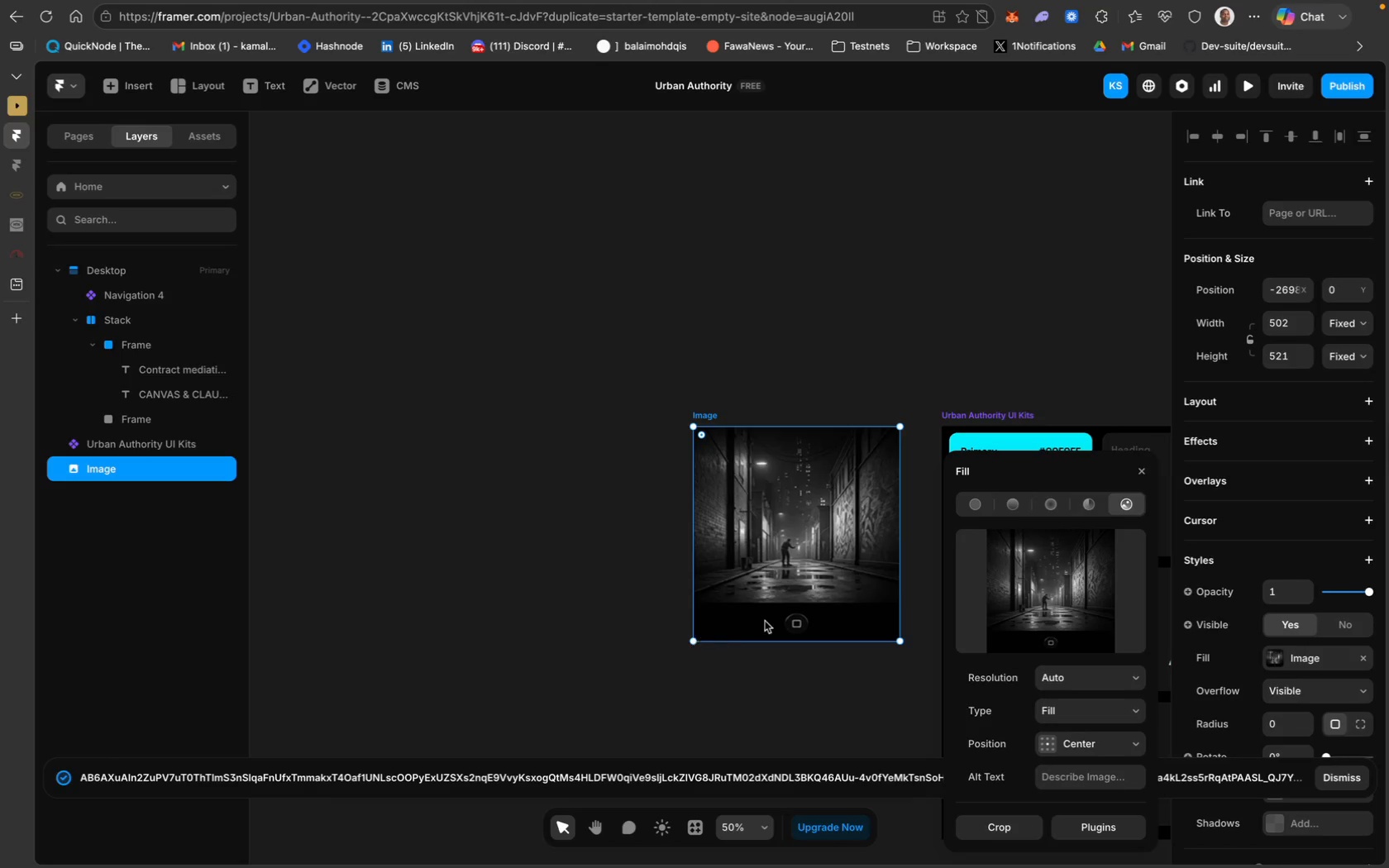 
scroll: coordinate [768, 311], scroll_direction: down, amount: 30.0
 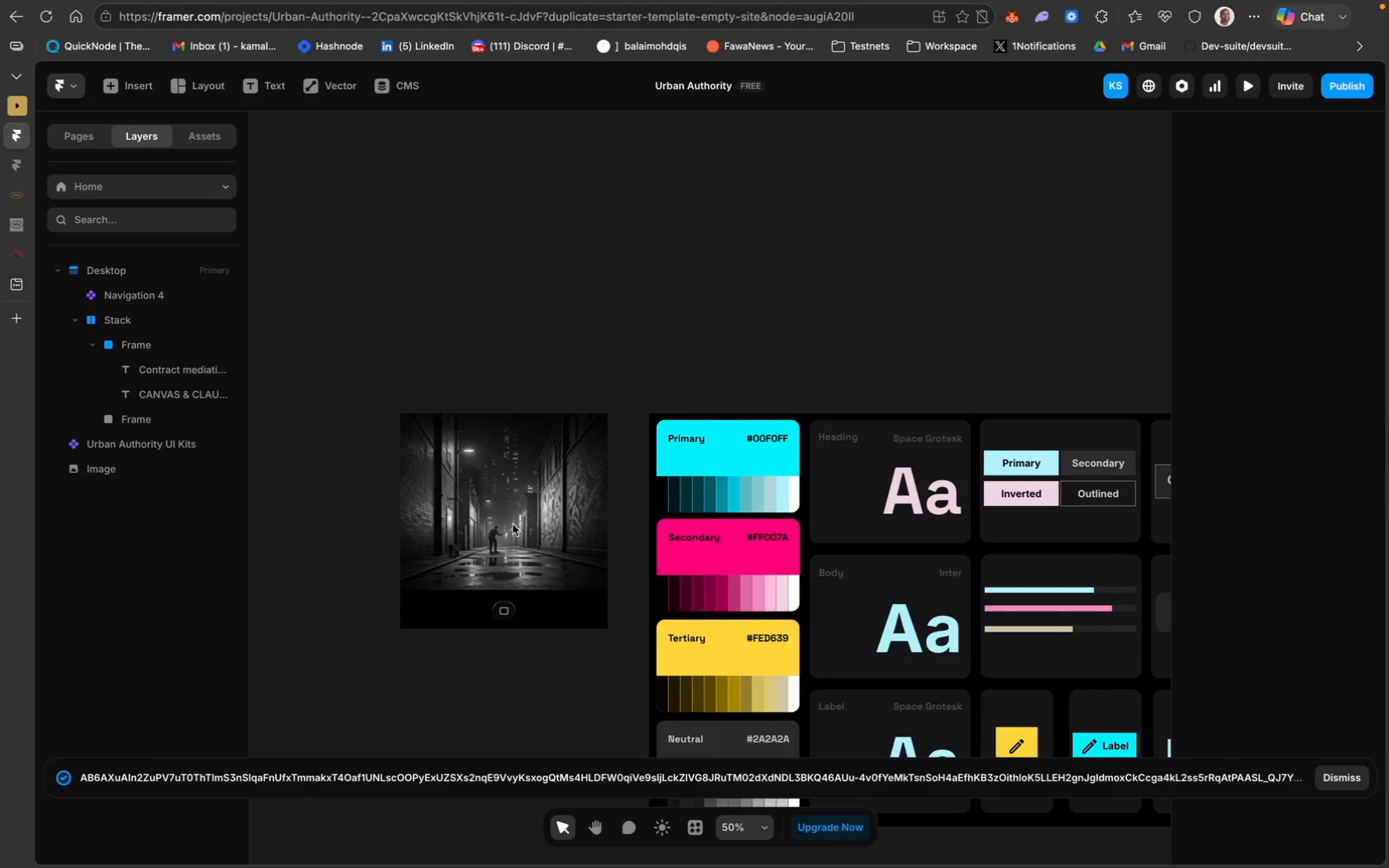 
left_click_drag(start_coordinate=[490, 531], to_coordinate=[1229, 594])
 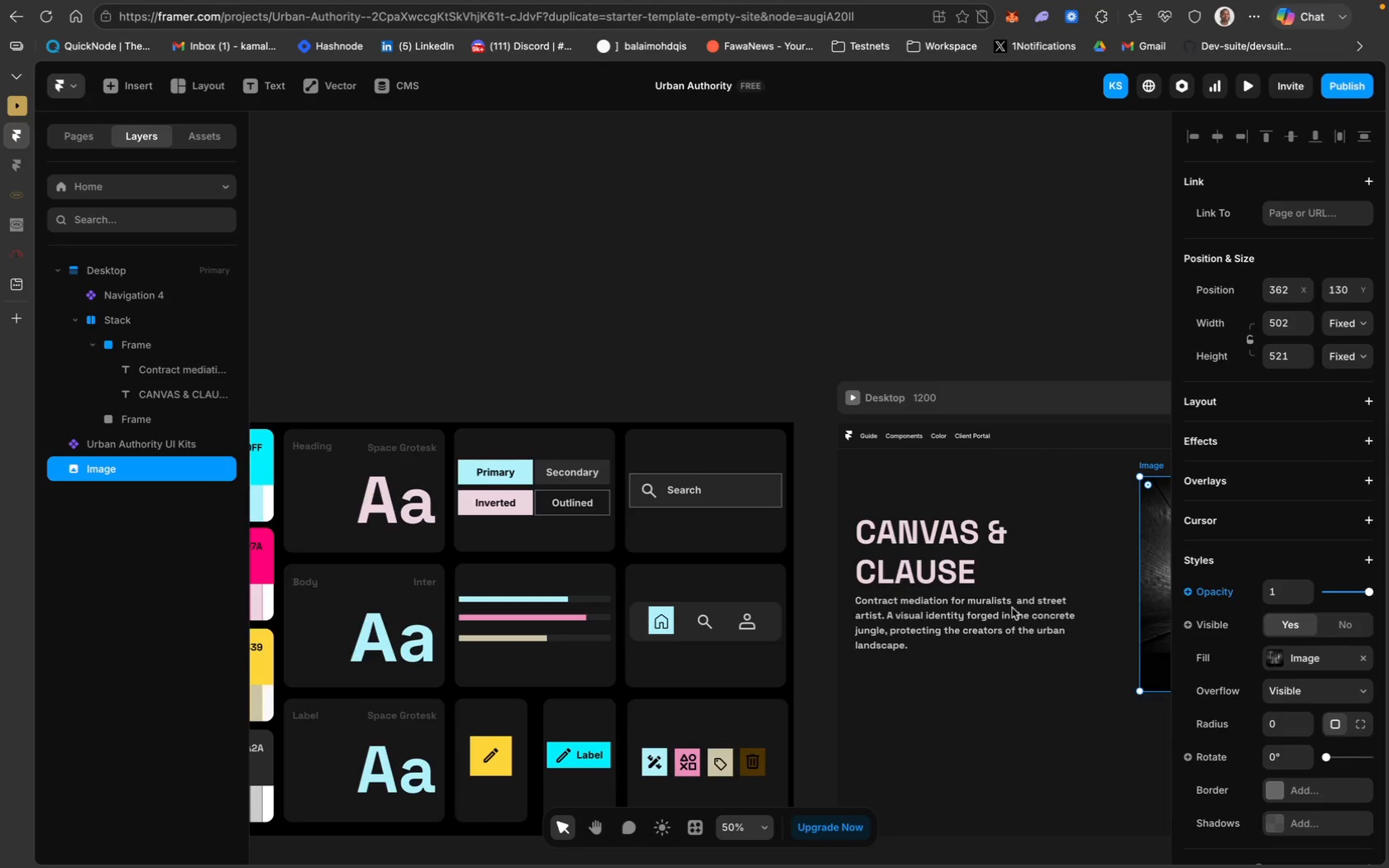 
scroll: coordinate [1071, 592], scroll_direction: down, amount: 46.0
 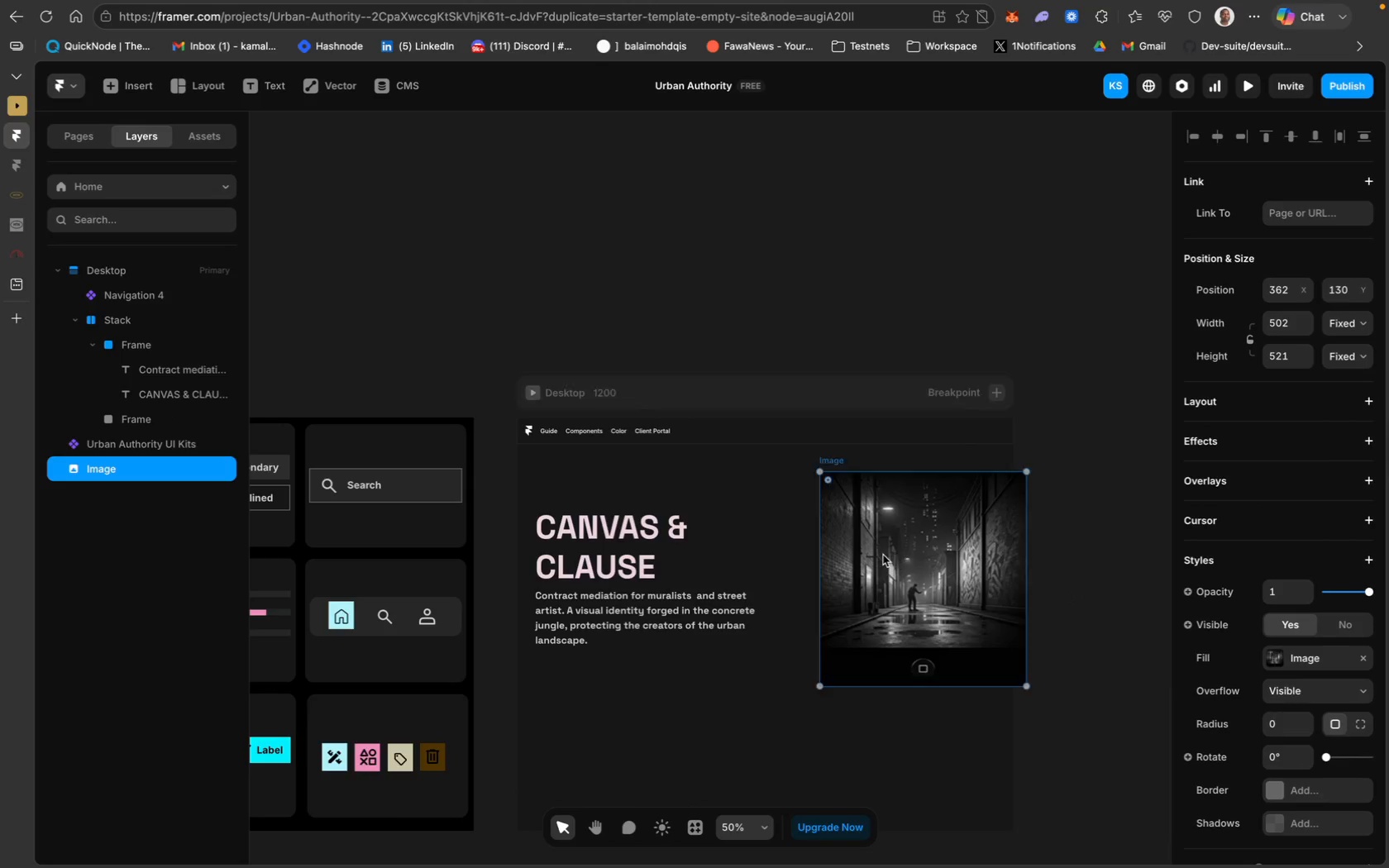 
left_click_drag(start_coordinate=[883, 555], to_coordinate=[860, 556])
 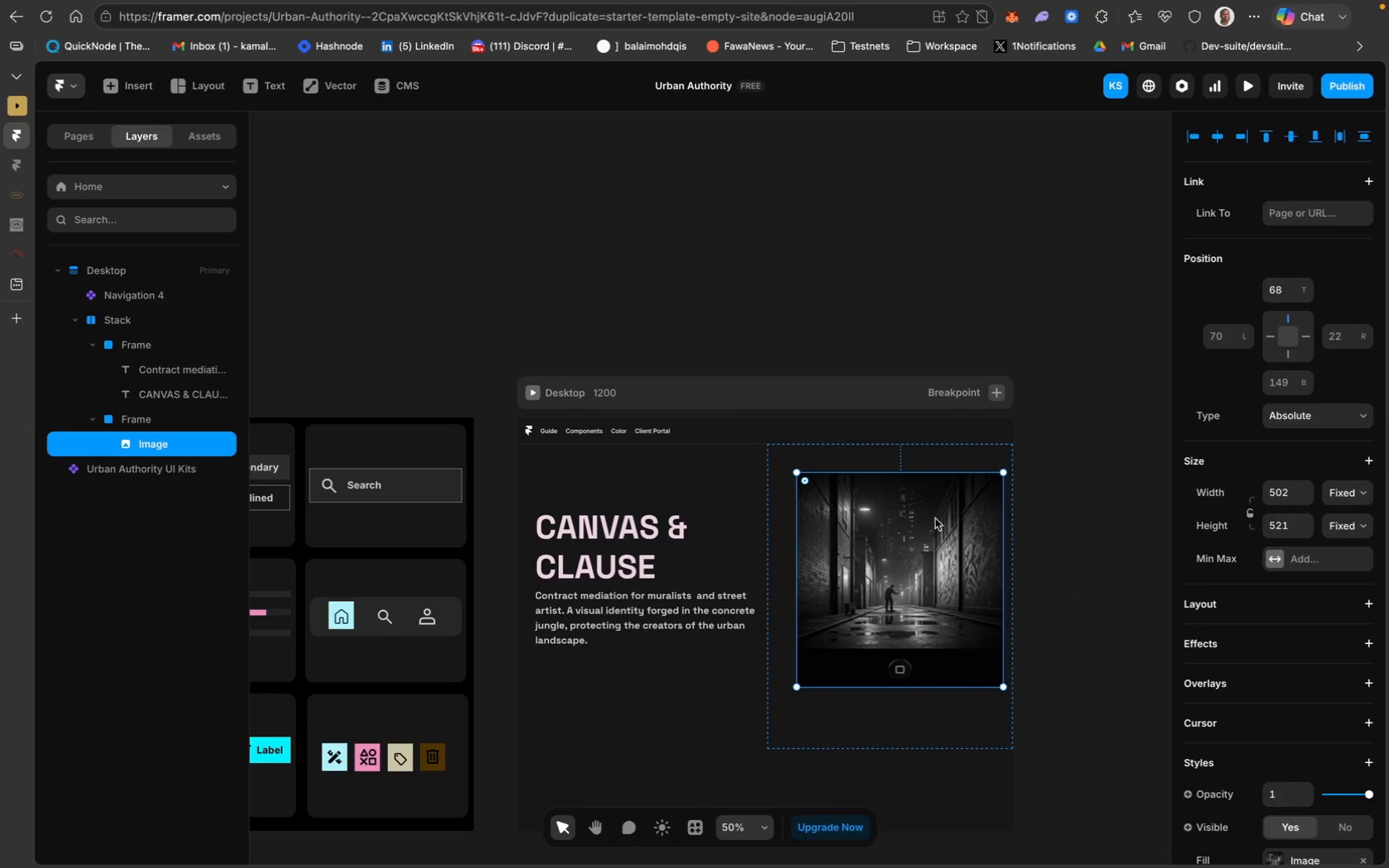 
left_click_drag(start_coordinate=[928, 527], to_coordinate=[925, 563])
 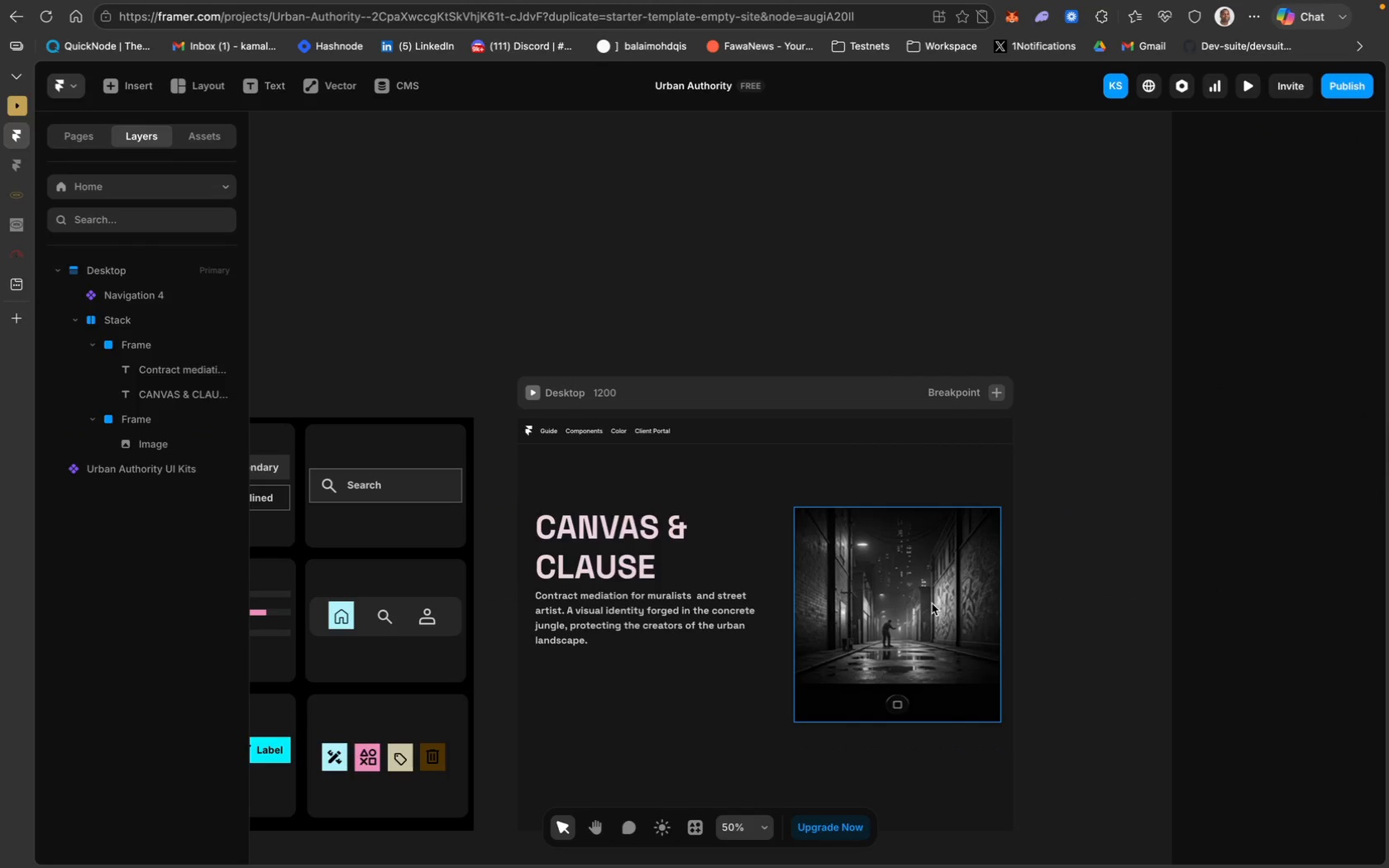 
left_click_drag(start_coordinate=[932, 603], to_coordinate=[925, 603])
 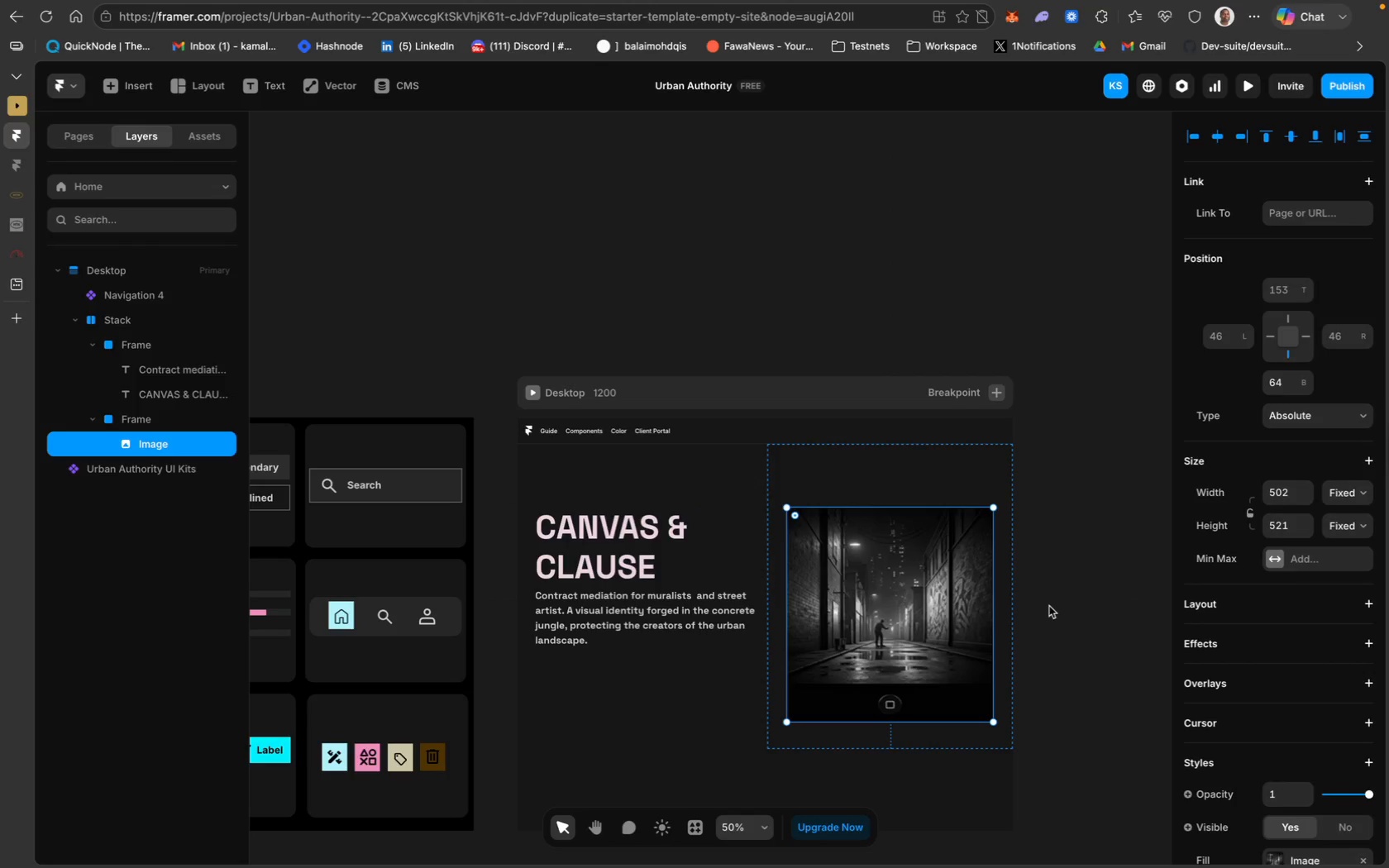 
left_click([1051, 608])
 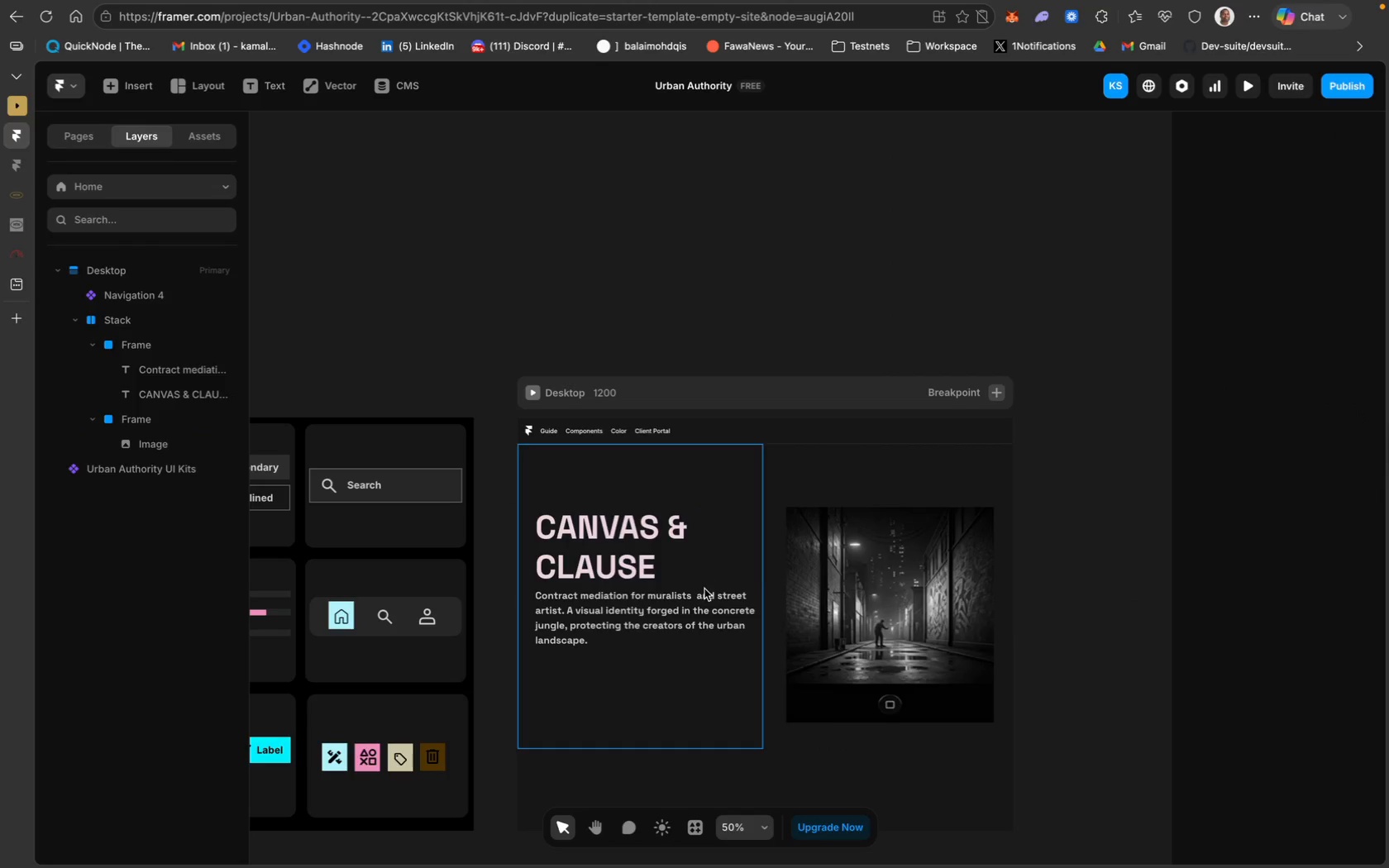 
scroll: coordinate [908, 629], scroll_direction: down, amount: 8.0
 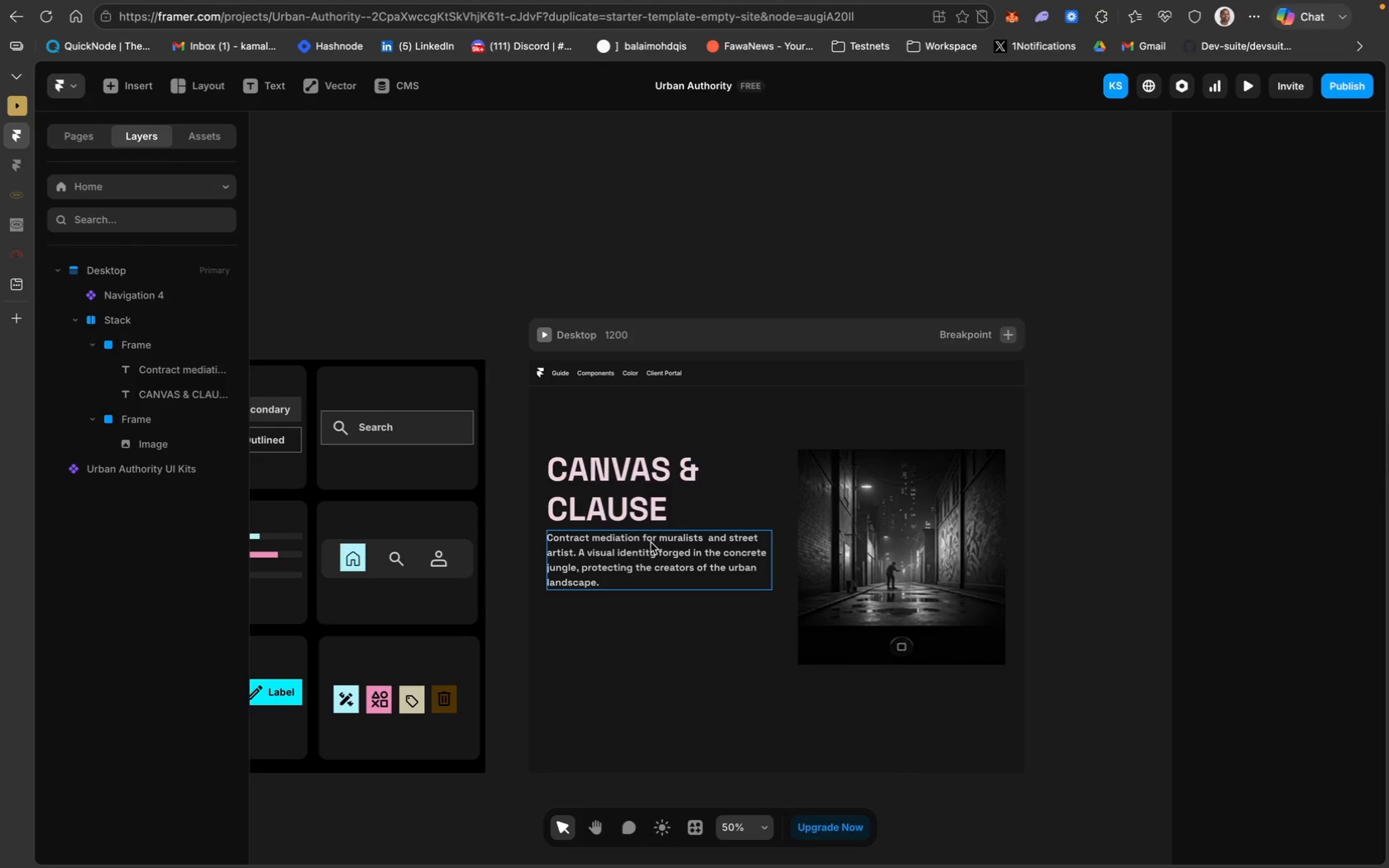 
left_click([647, 549])
 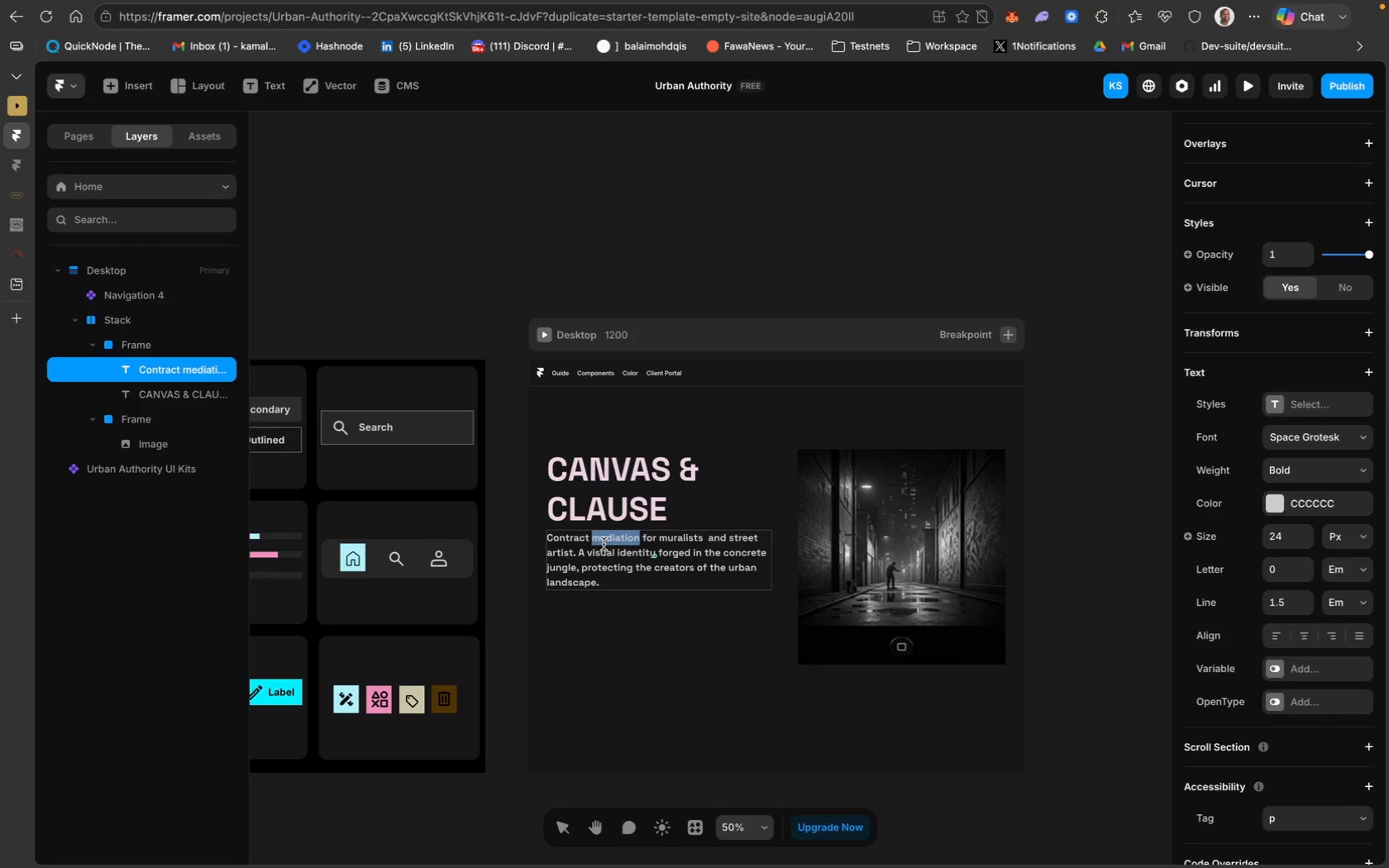 
key(Meta+A)
 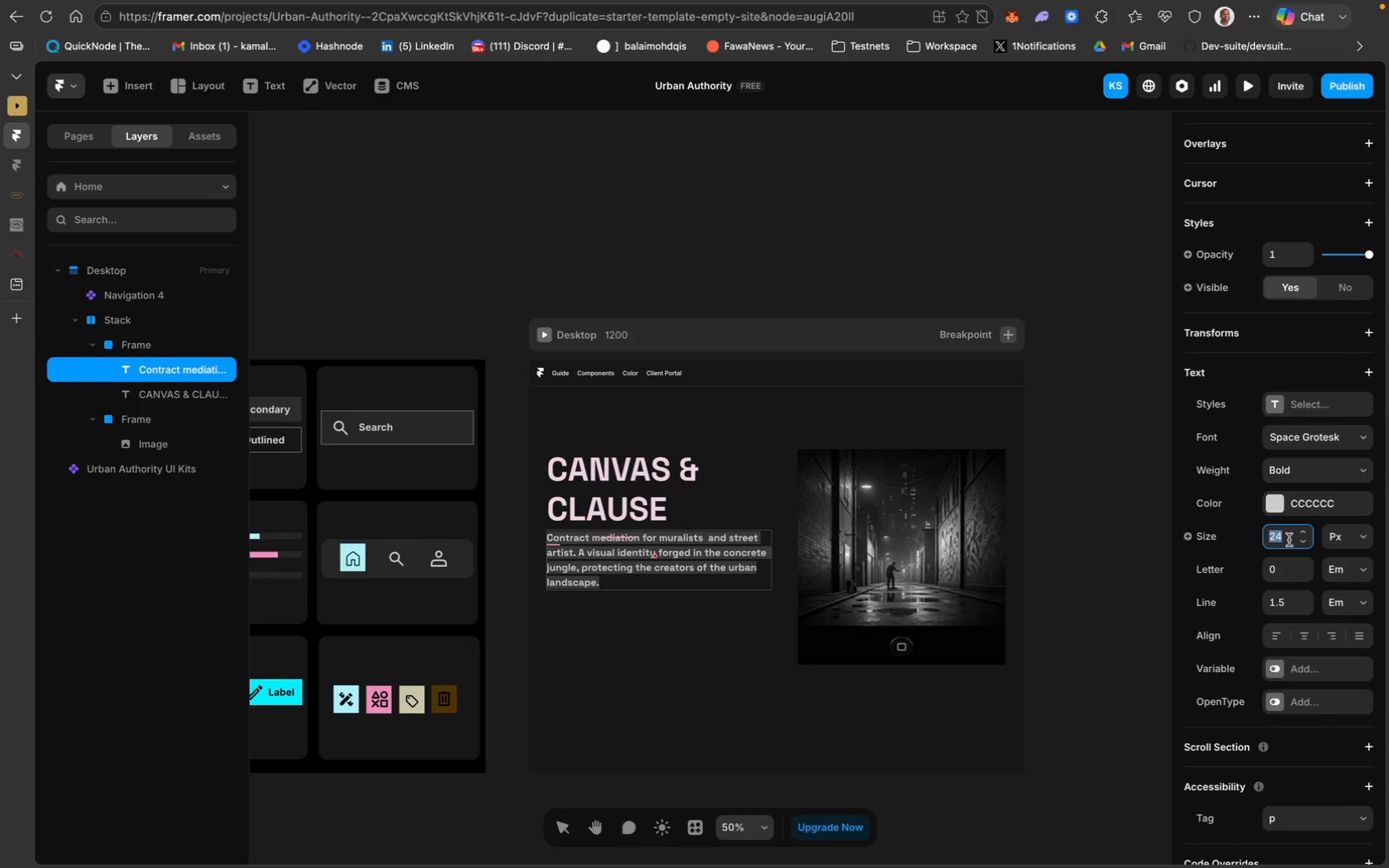 
type(26)
 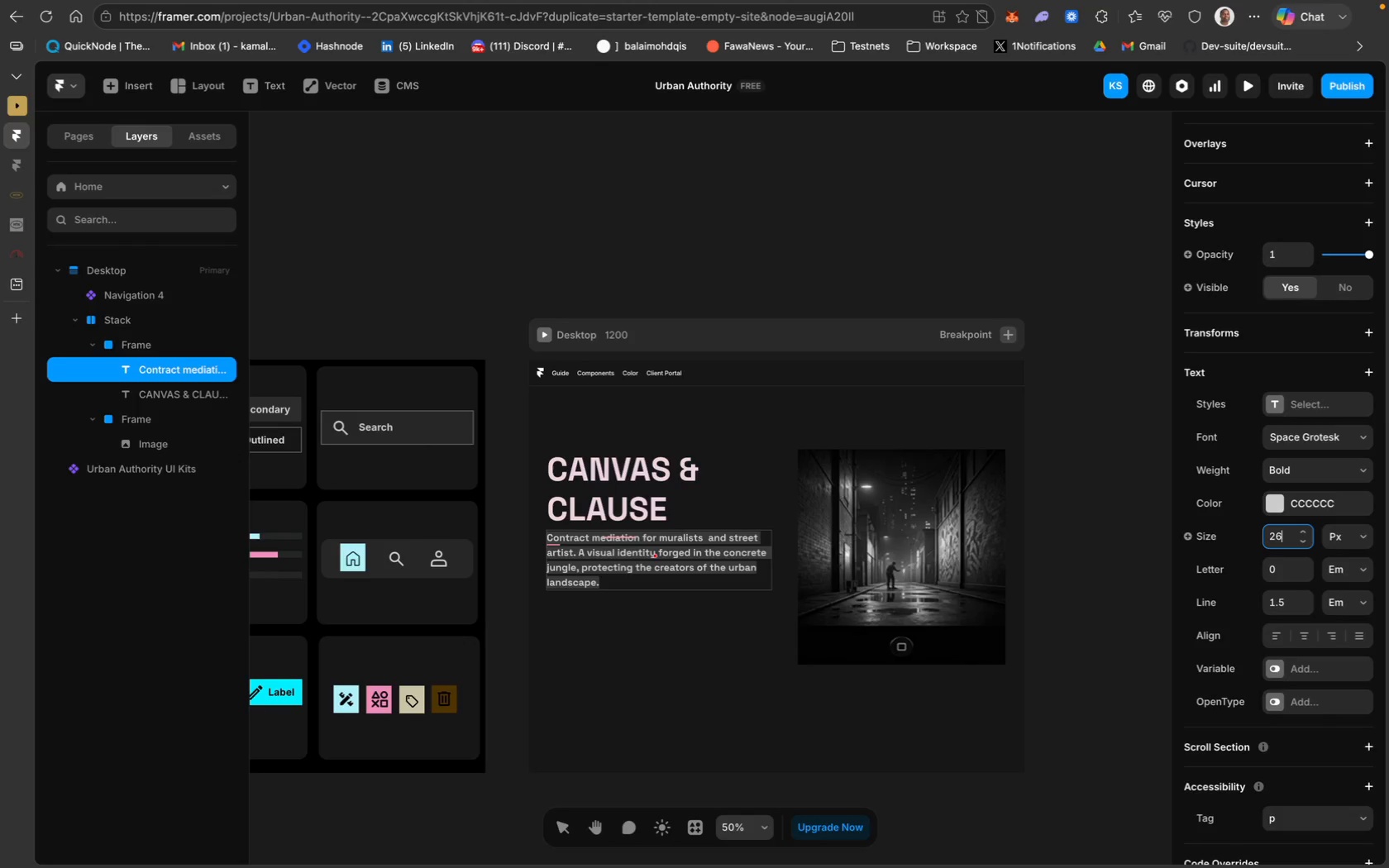 
key(Enter)
 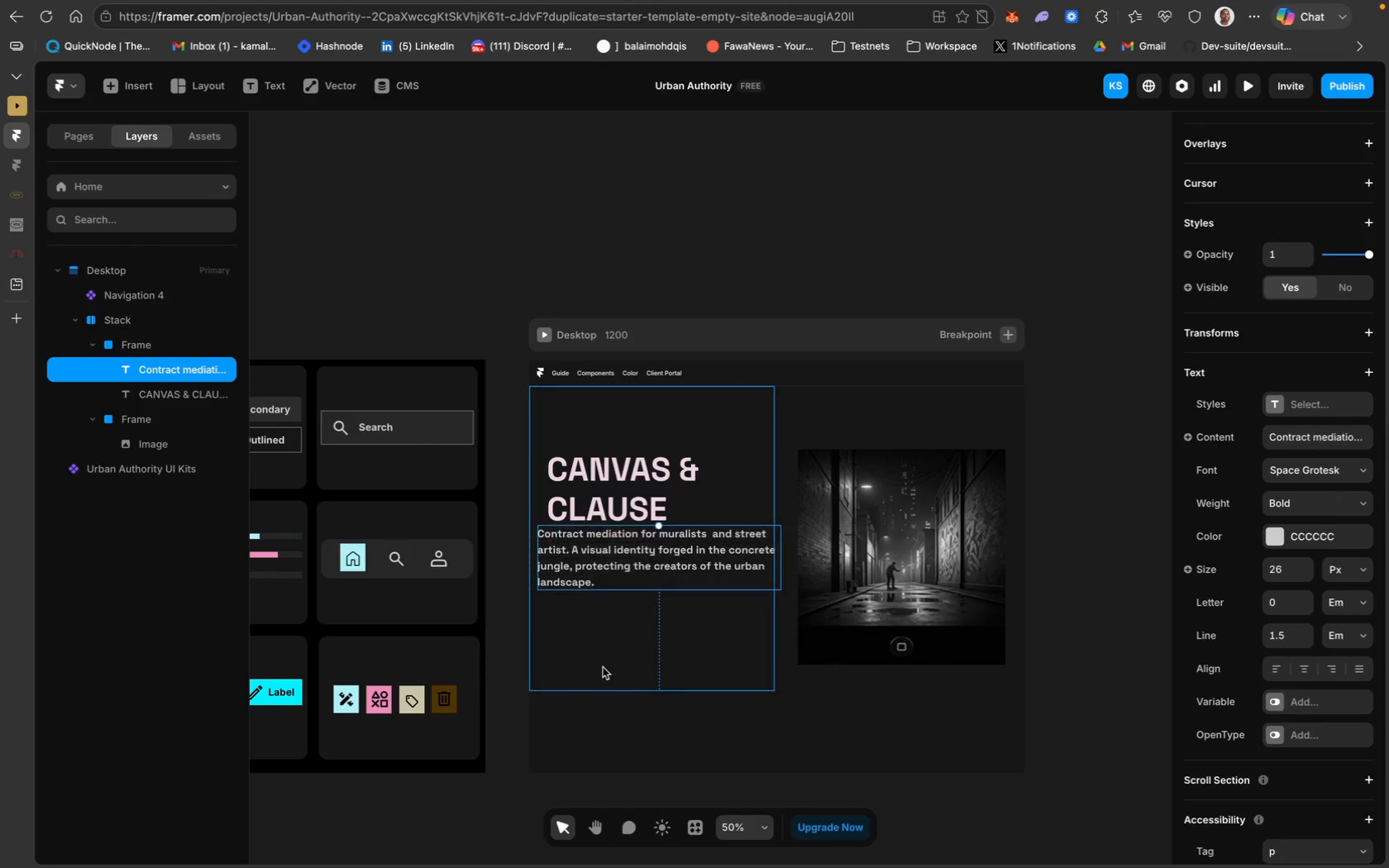 
wait(5.09)
 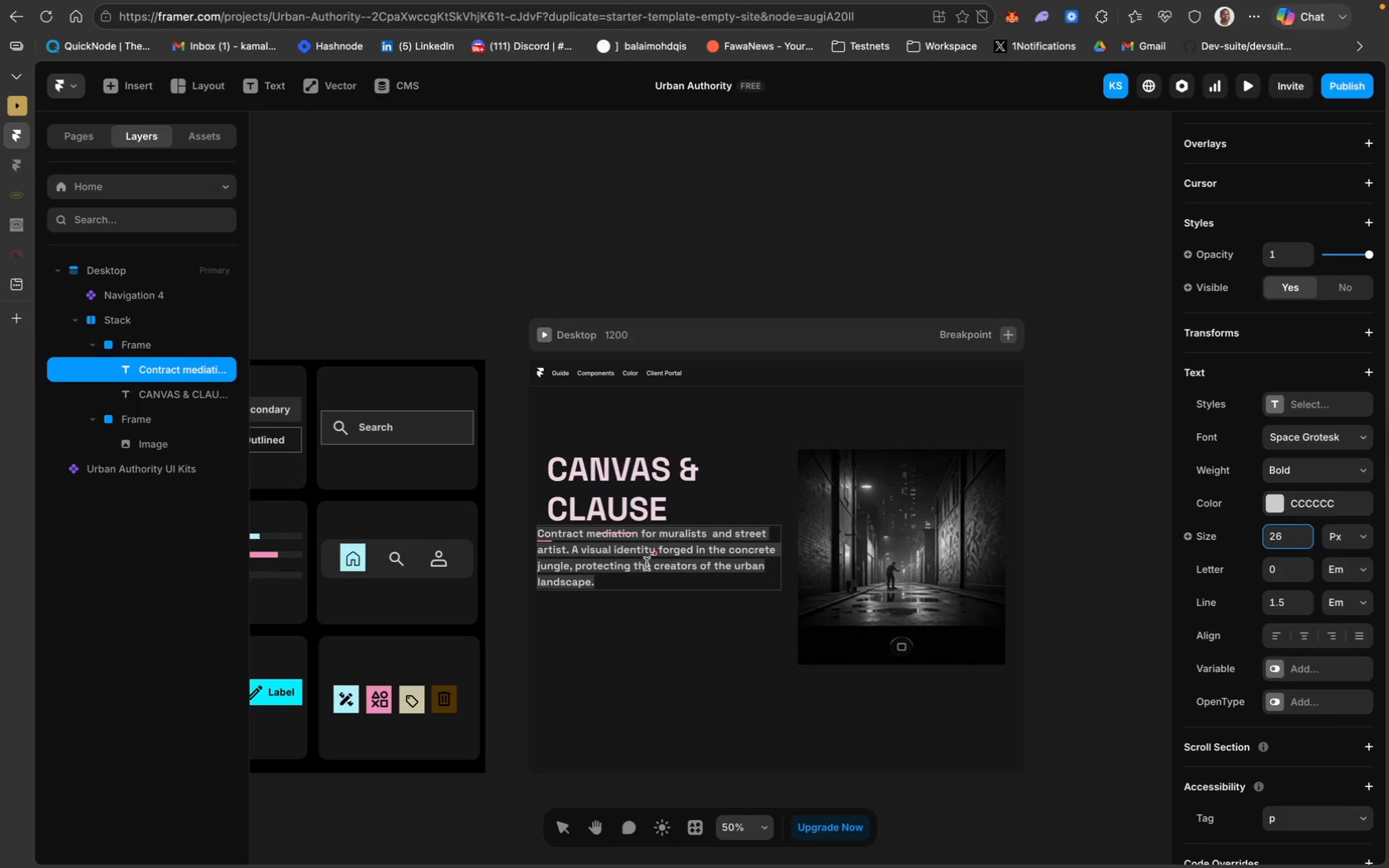 
left_click([691, 527])
 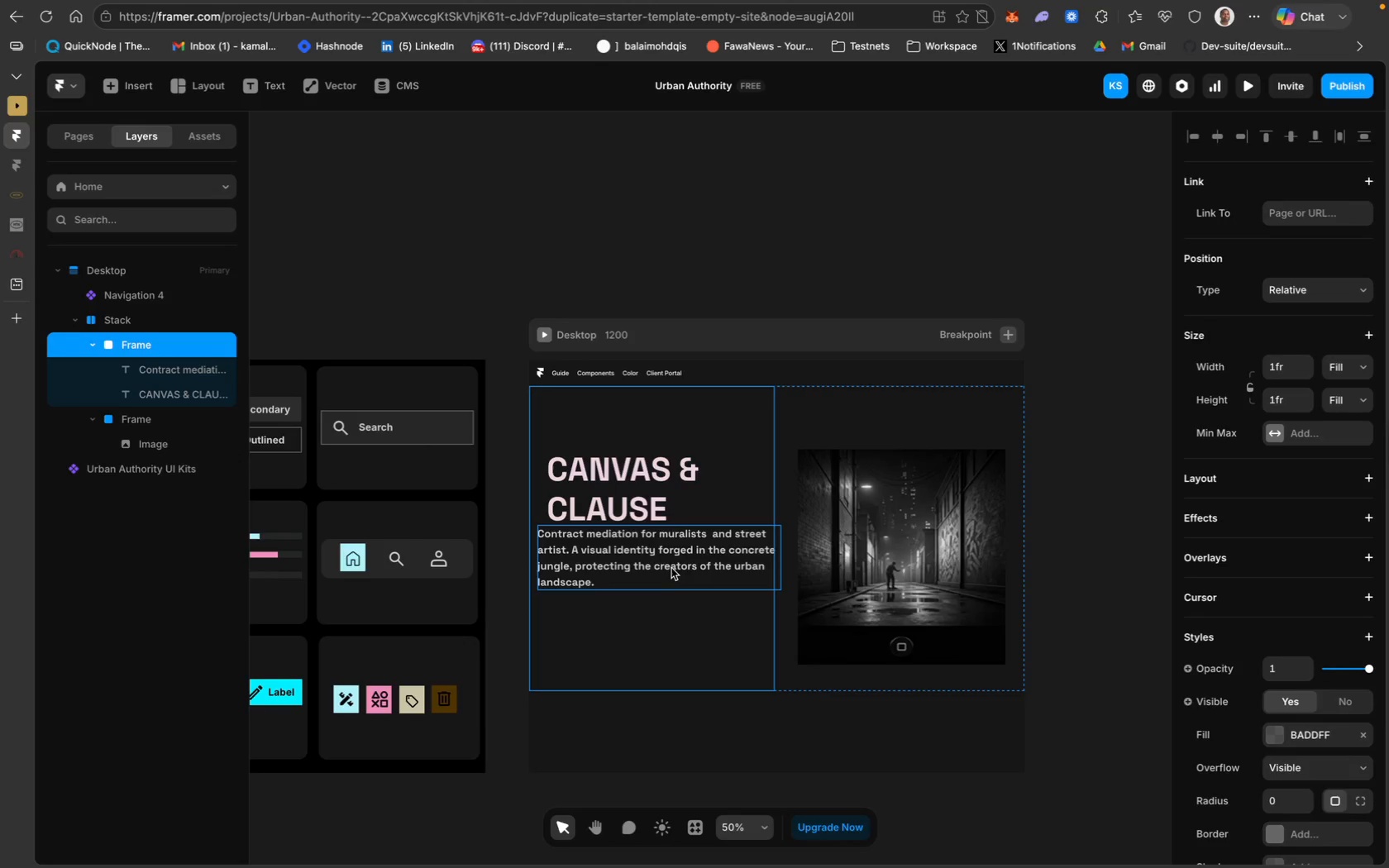 
left_click_drag(start_coordinate=[670, 575], to_coordinate=[677, 586])
 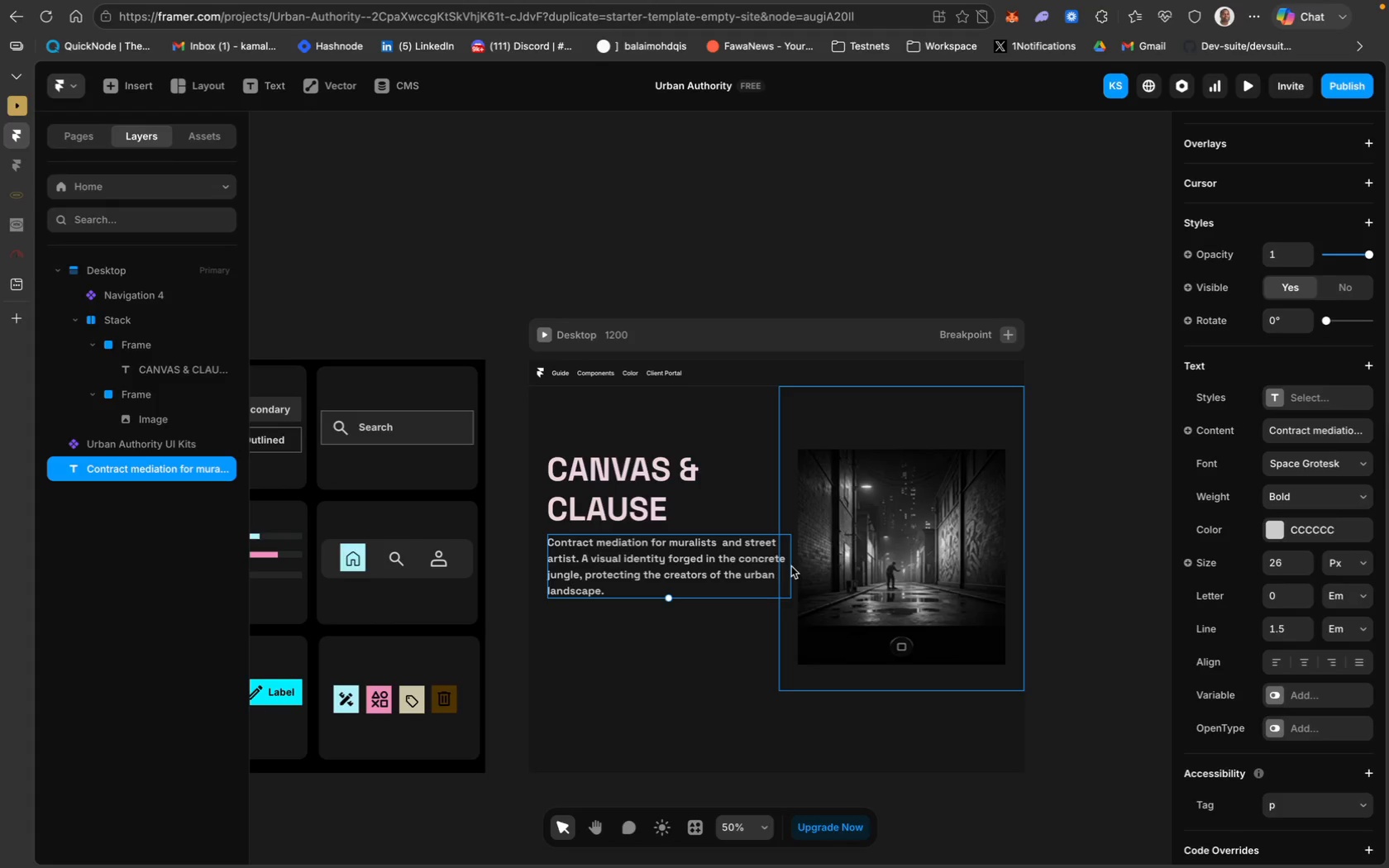 
left_click([727, 533])
 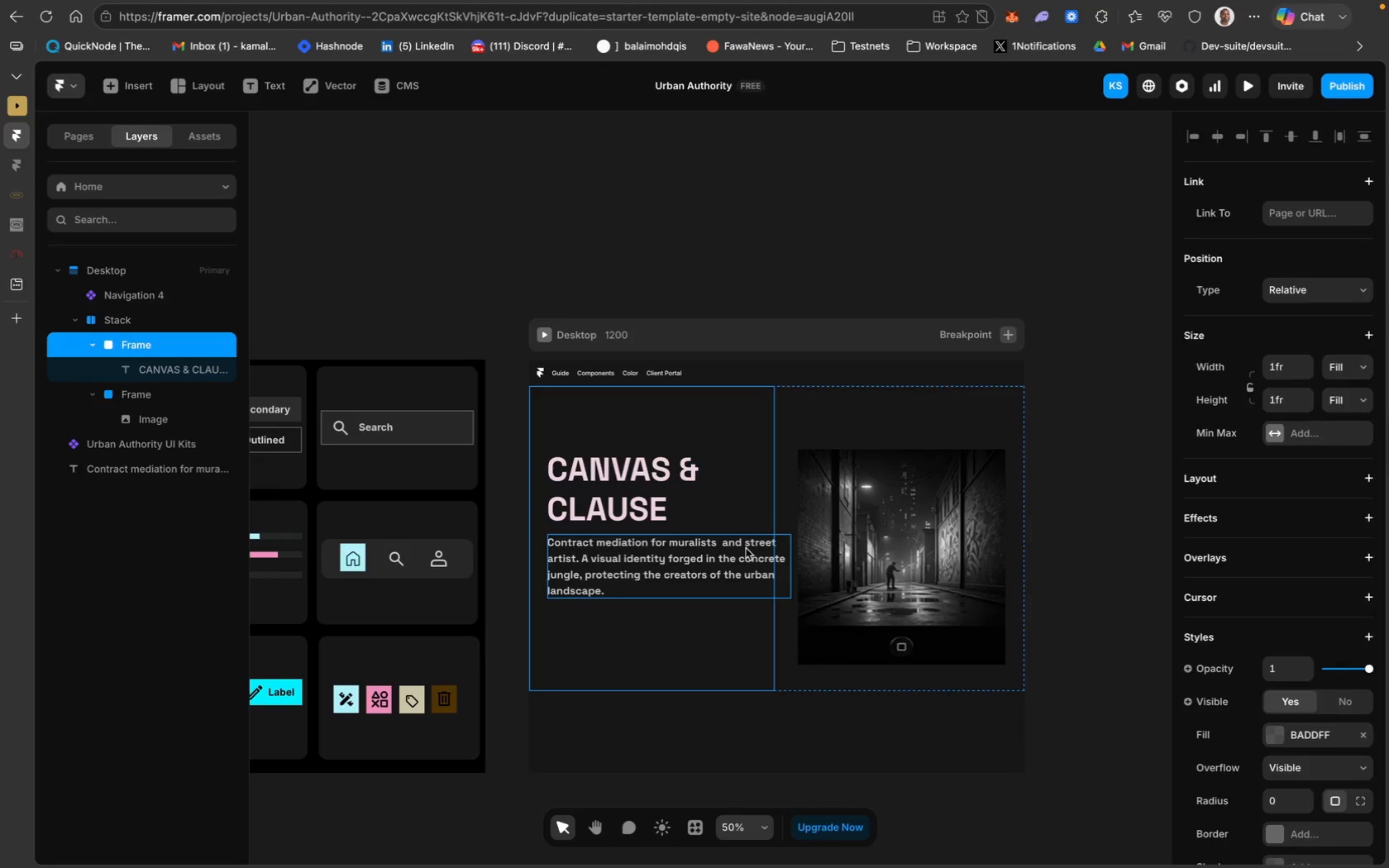 
left_click([746, 549])
 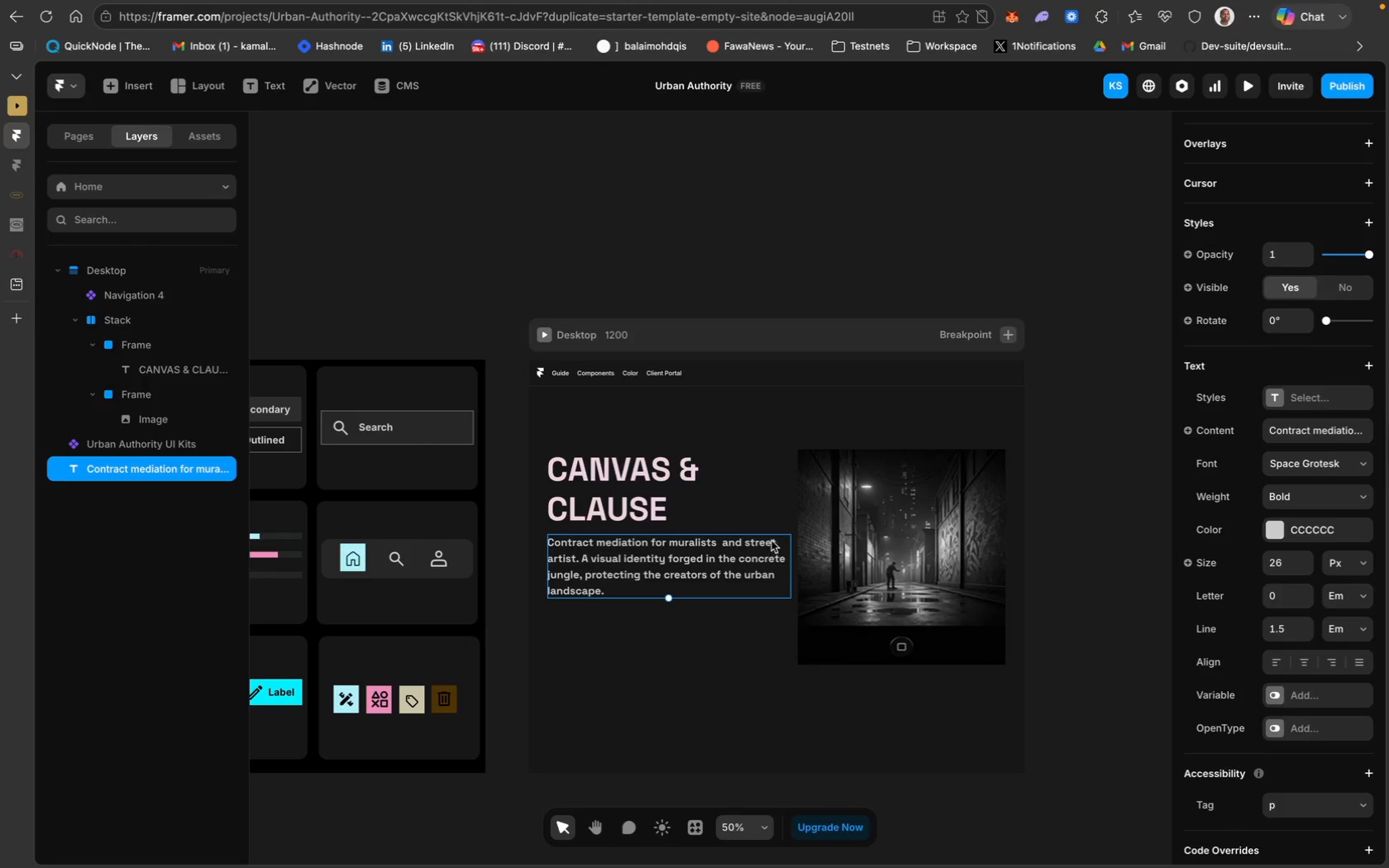 
wait(6.15)
 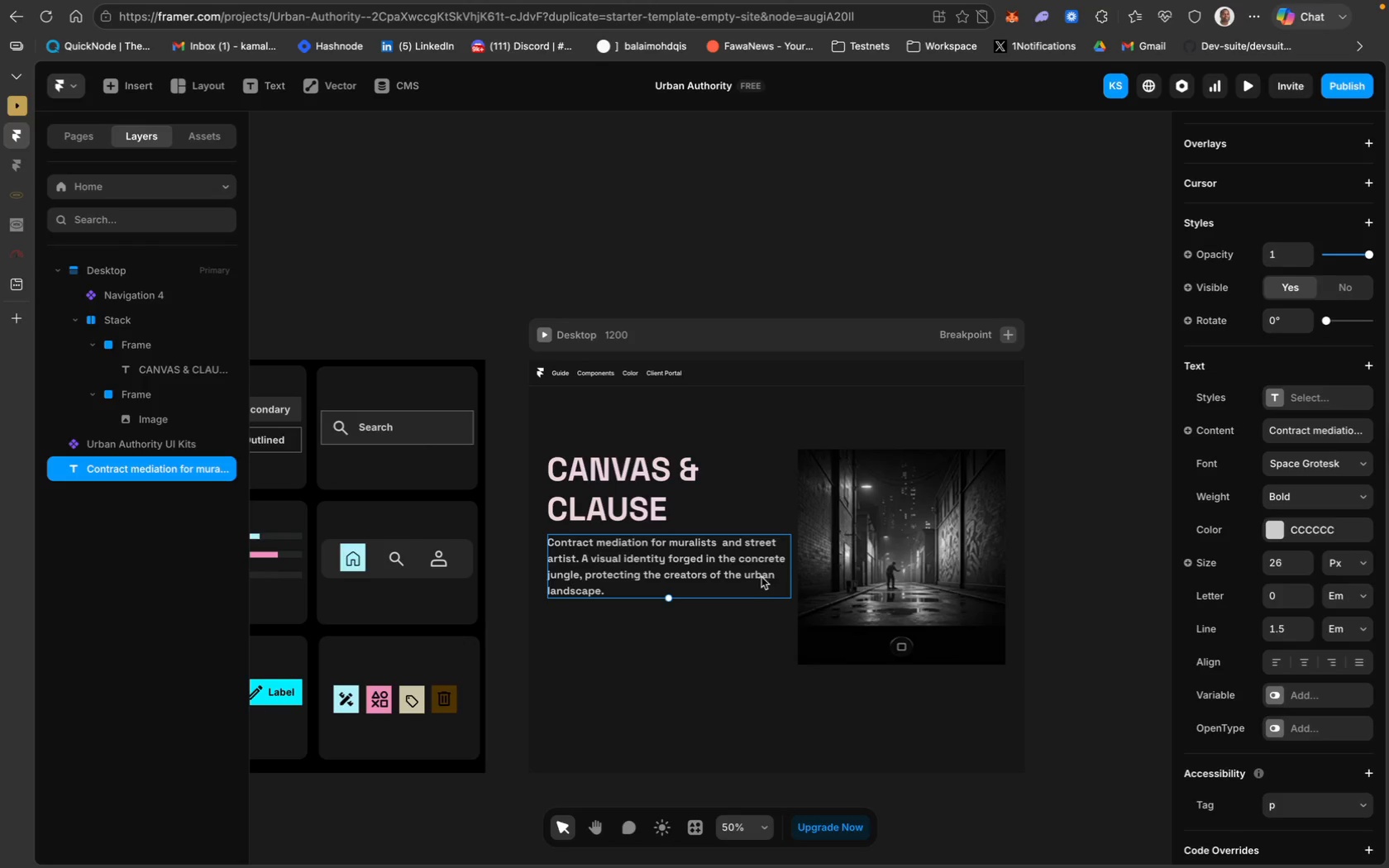 
left_click([745, 544])
 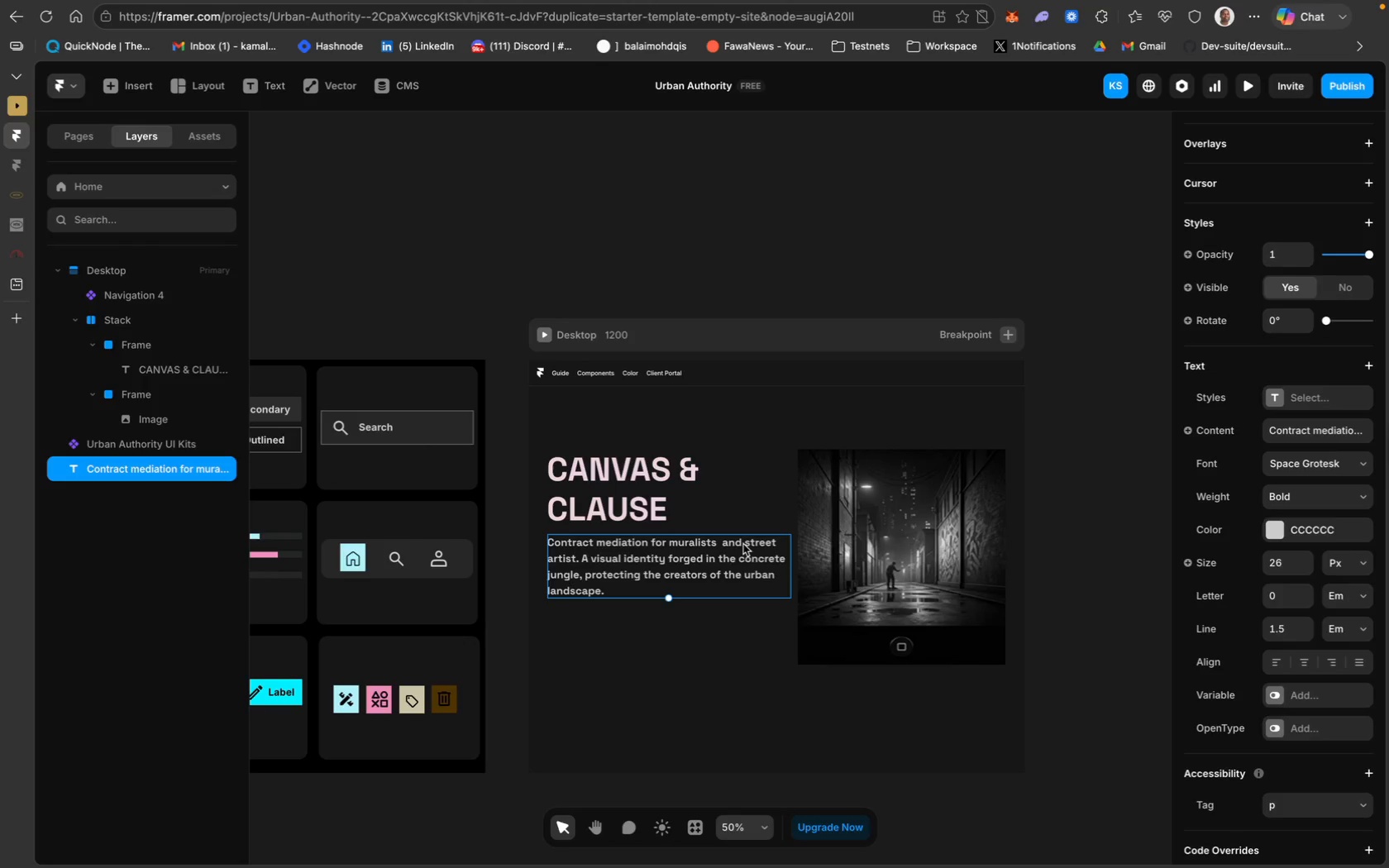 
double_click([744, 541])
 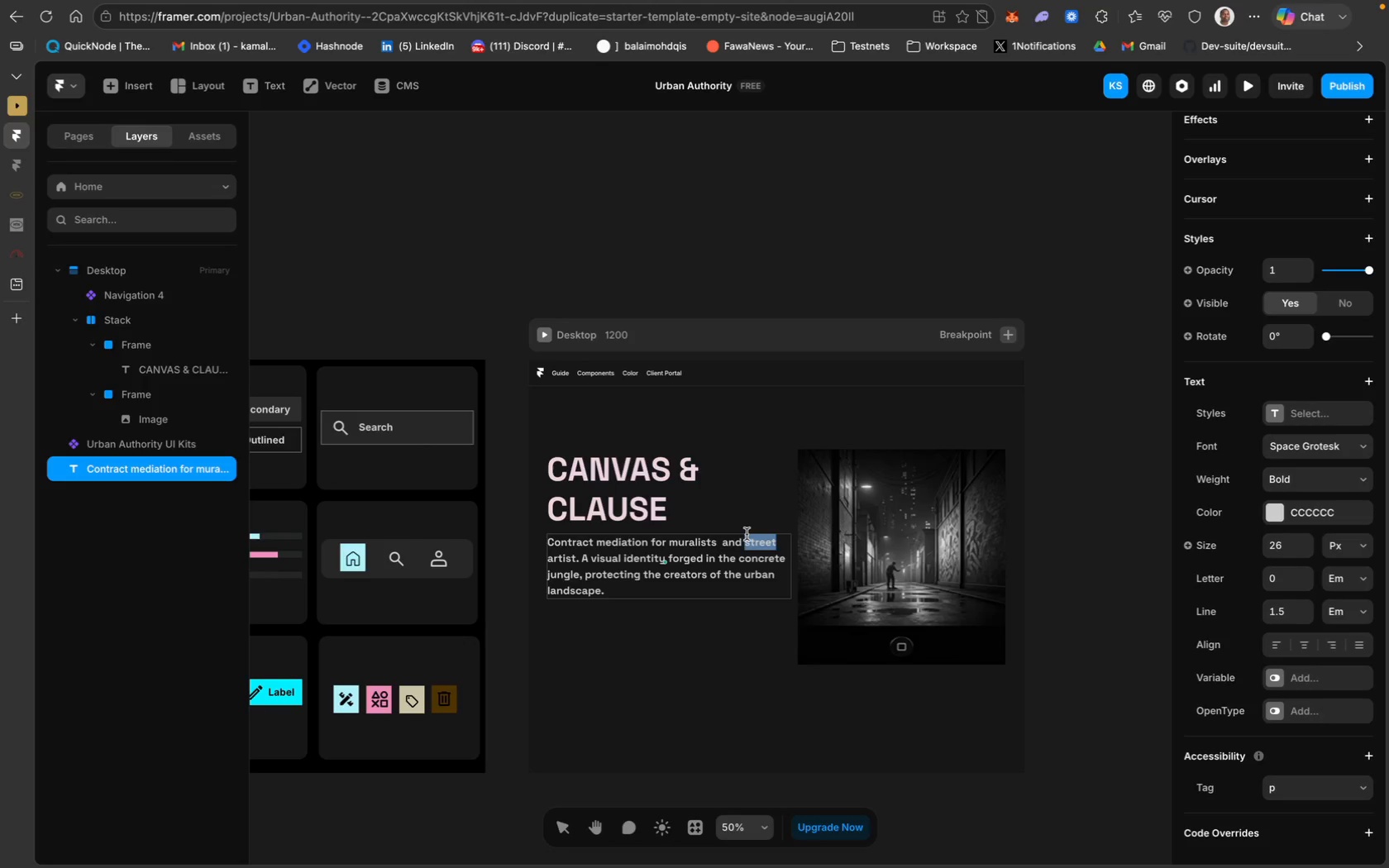 
left_click([744, 538])
 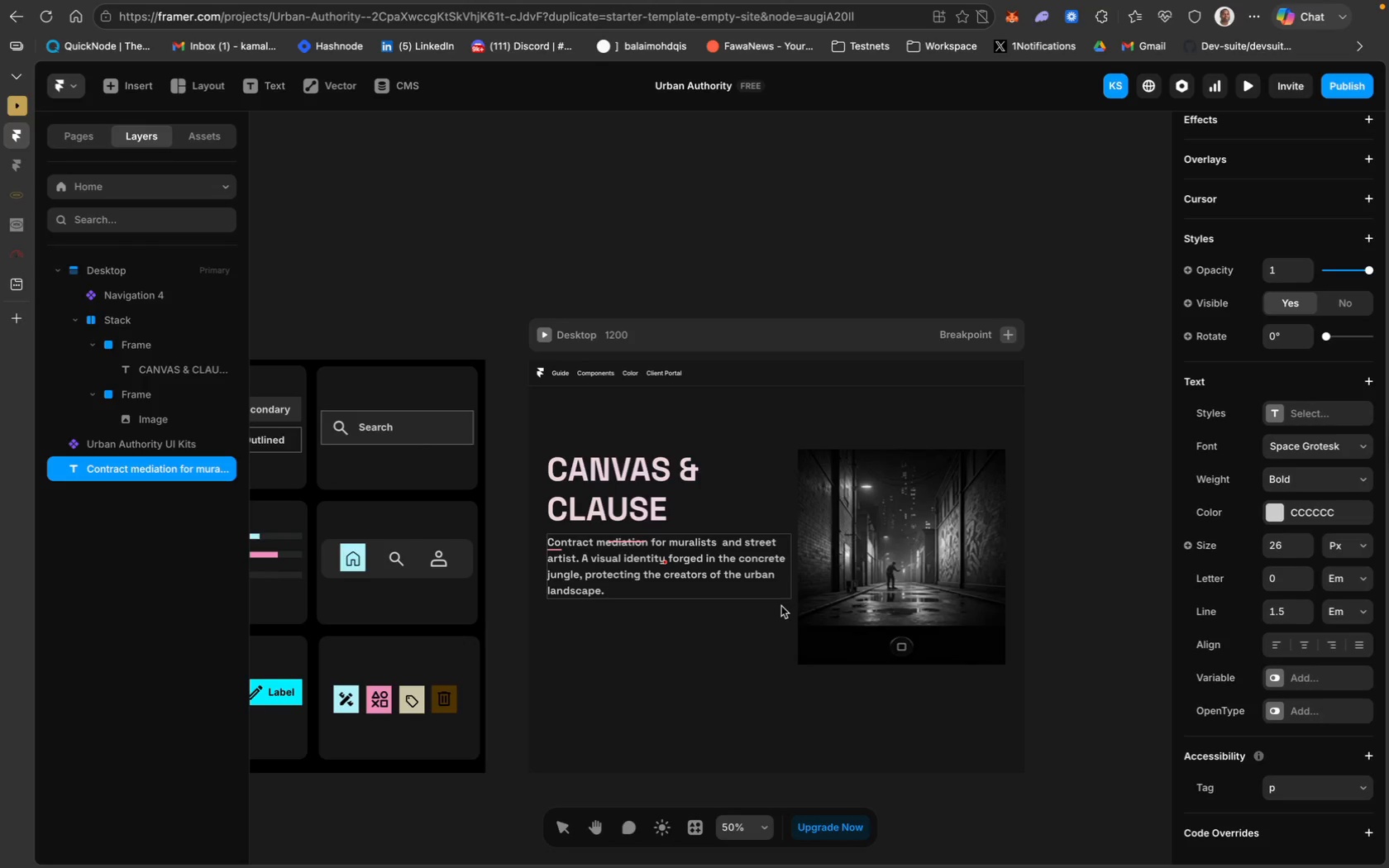 
key(Shift+ShiftRight)
 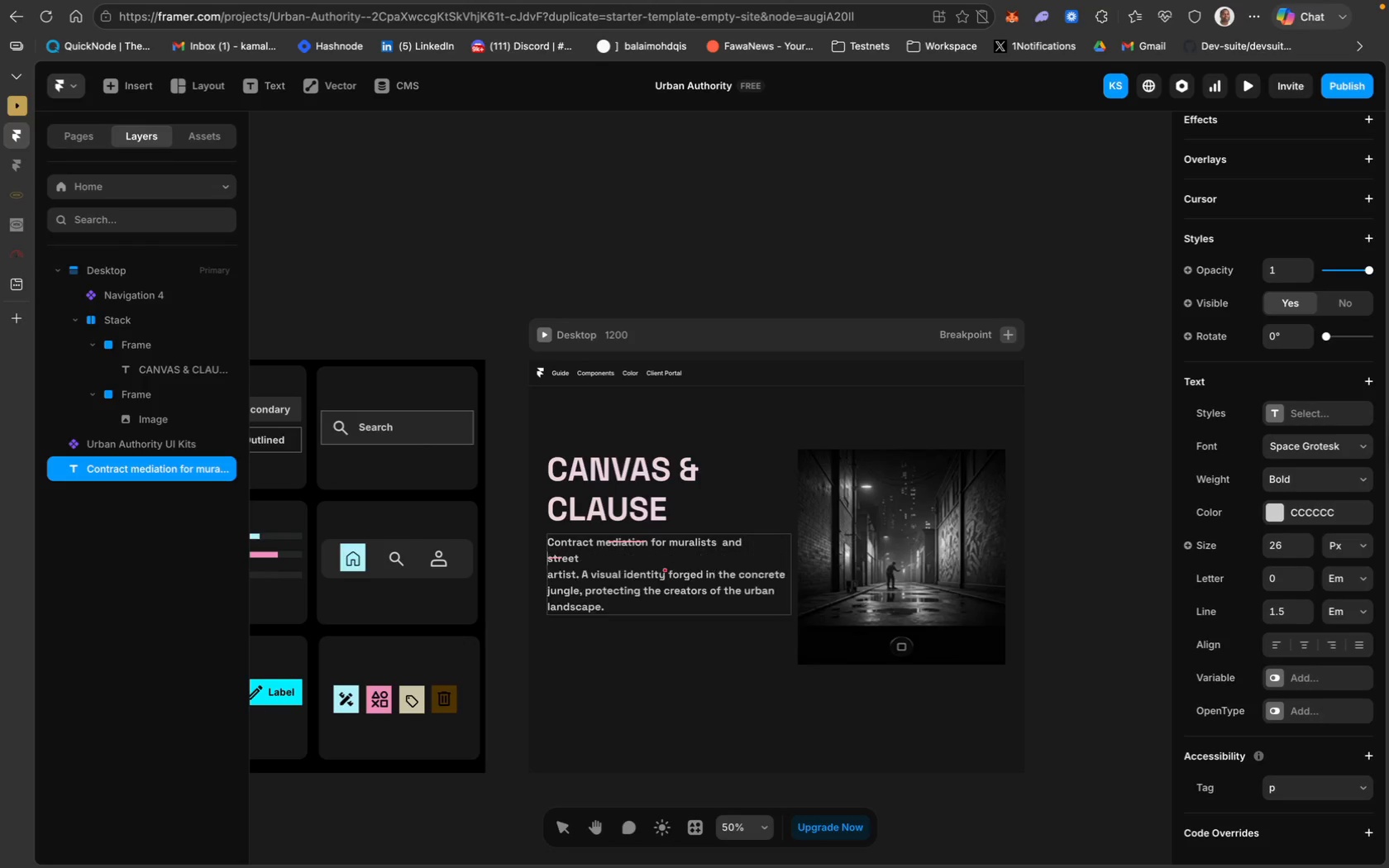 
key(Shift+Enter)
 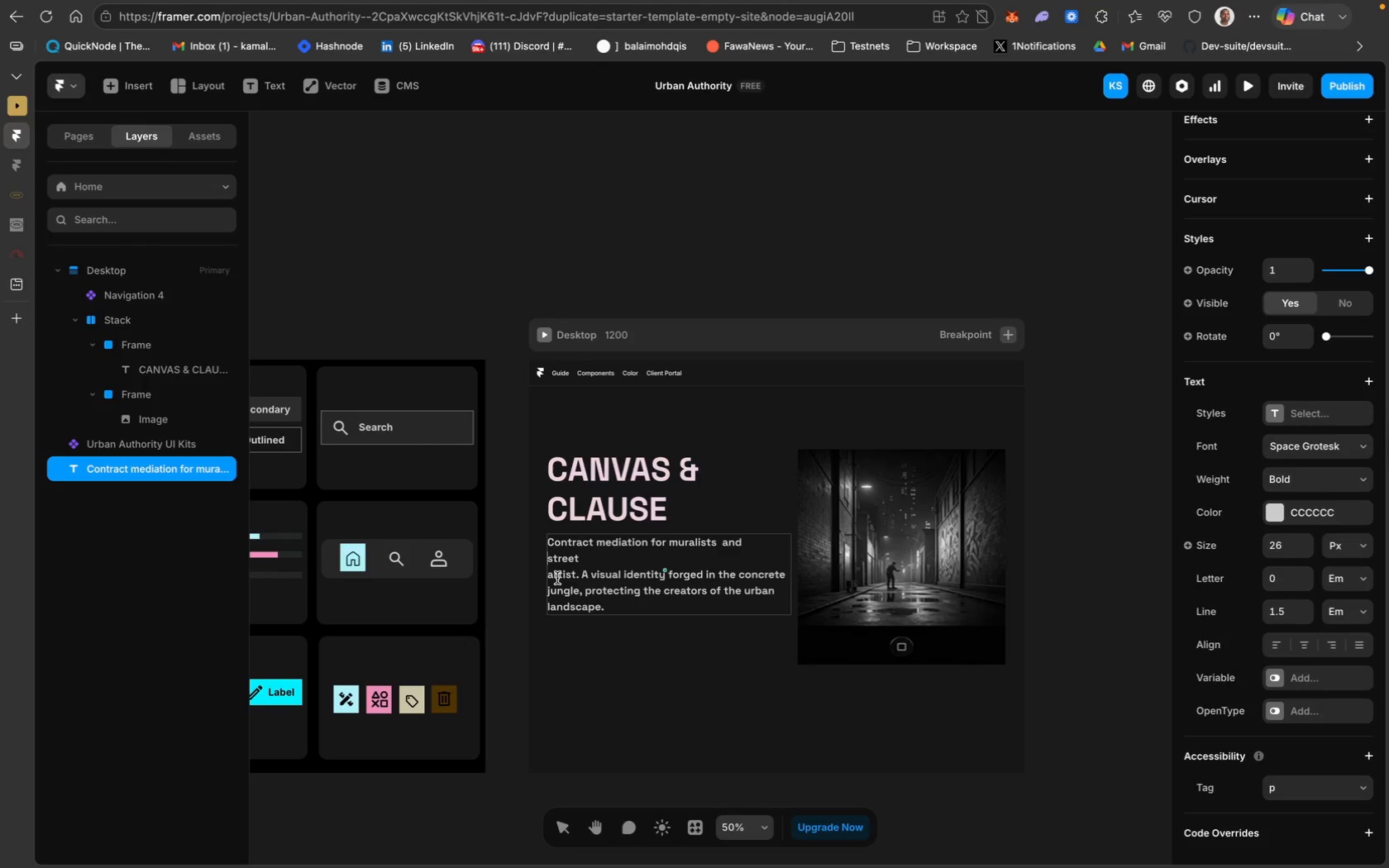 
left_click([553, 575])
 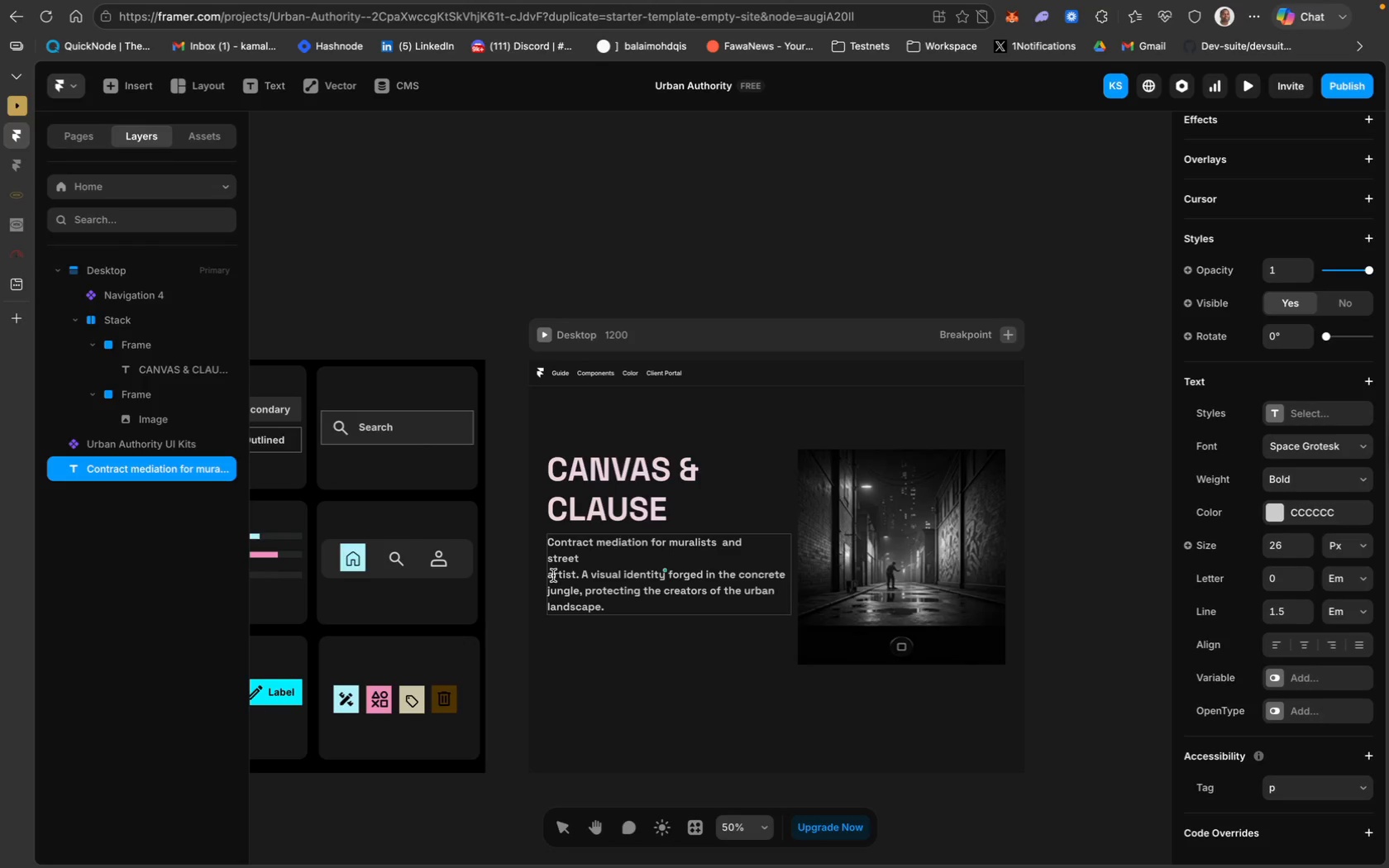 
key(ArrowLeft)
 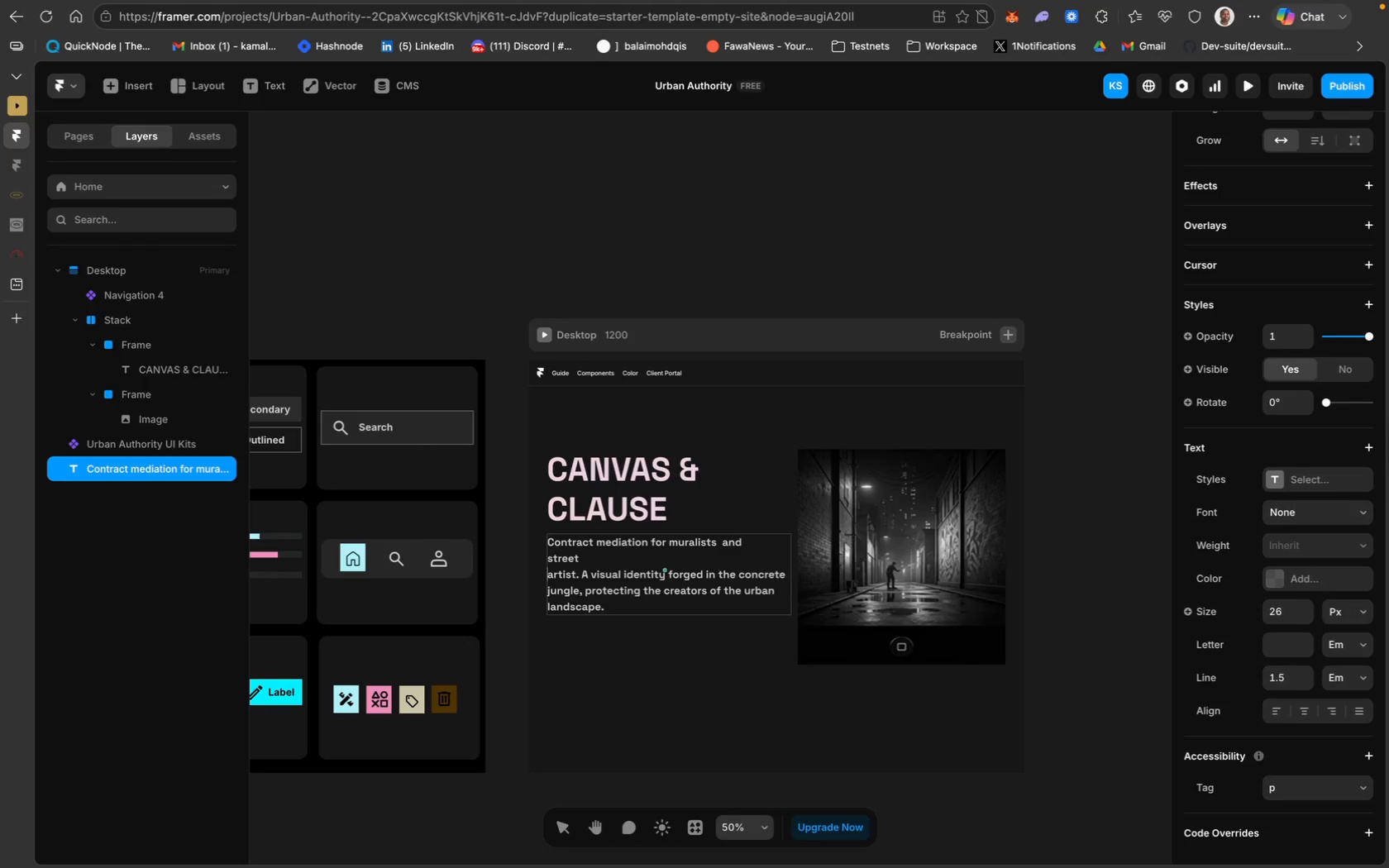 
key(Backspace)
 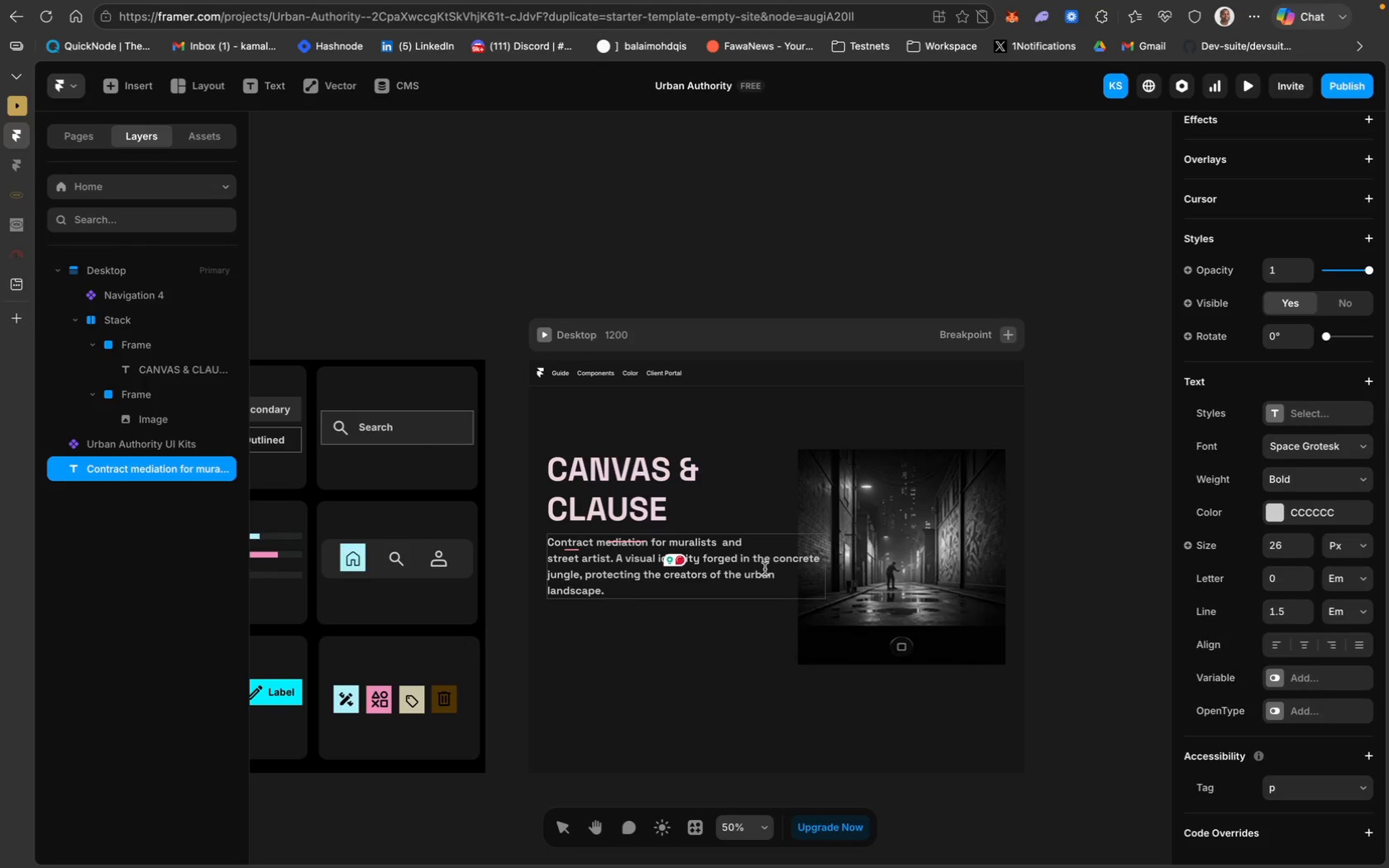 
left_click([772, 559])
 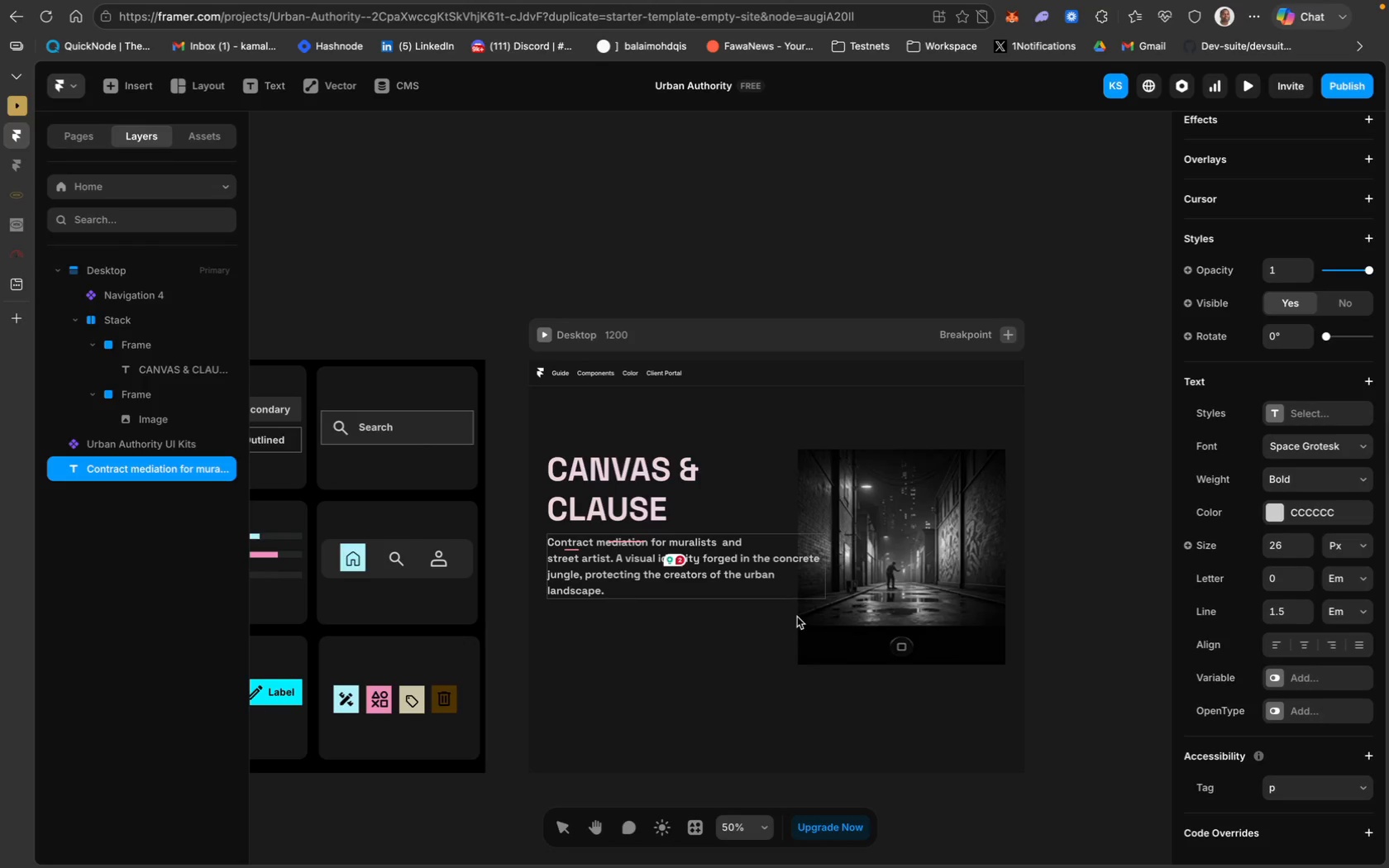 
key(Shift+ShiftRight)
 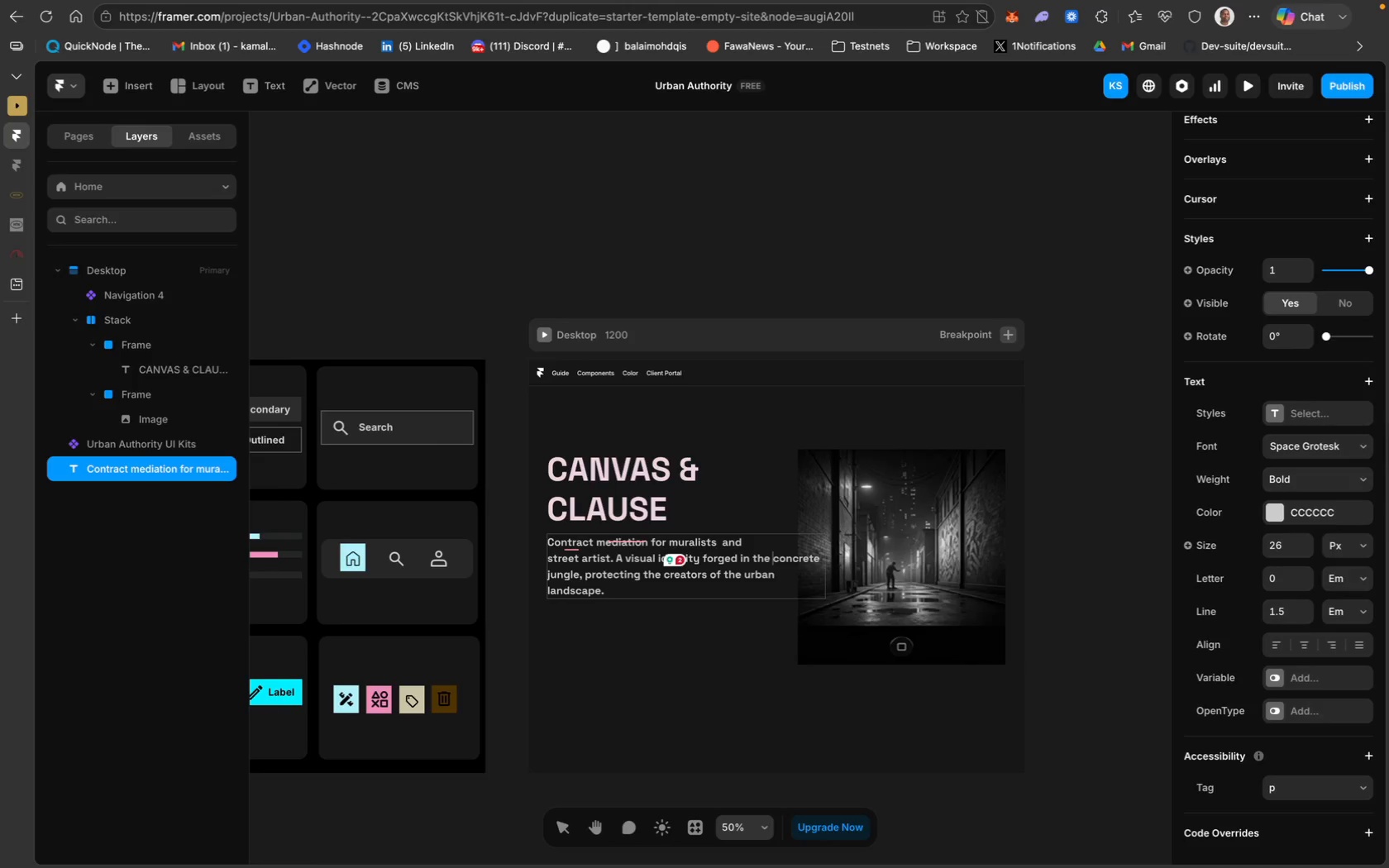 
key(Shift+Enter)
 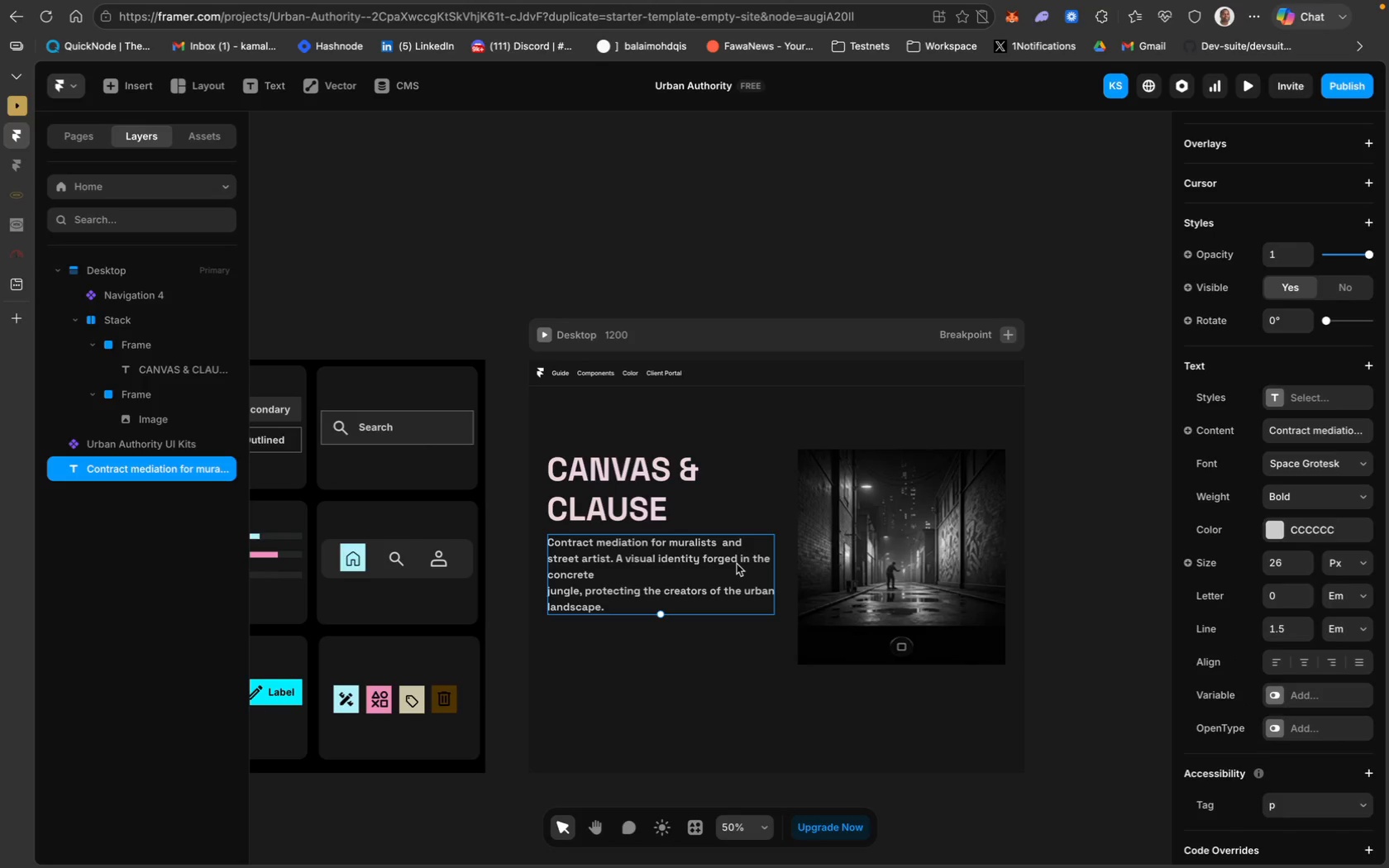 
wait(5.09)
 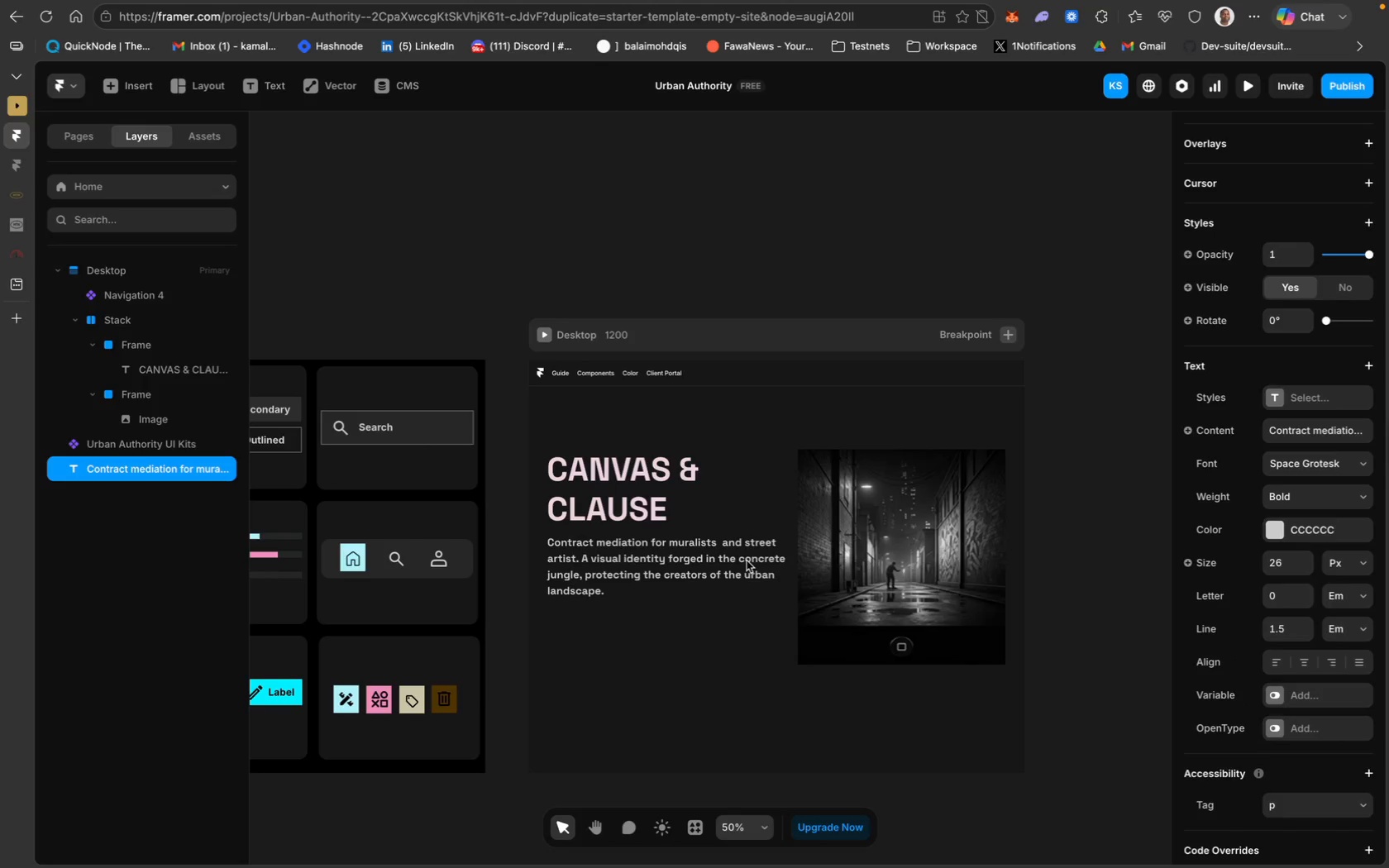 
key(Meta+Z)
 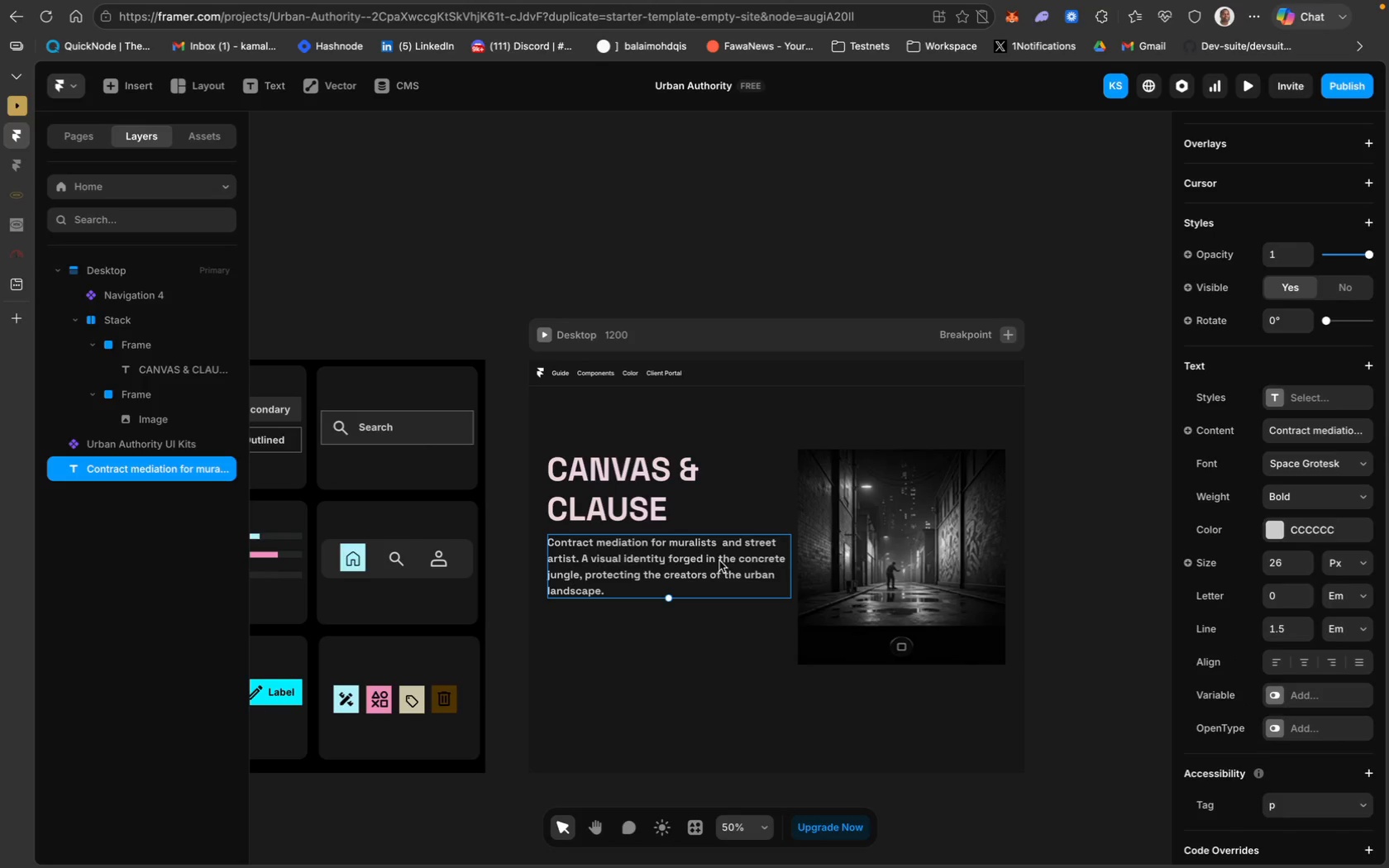 
left_click([719, 560])
 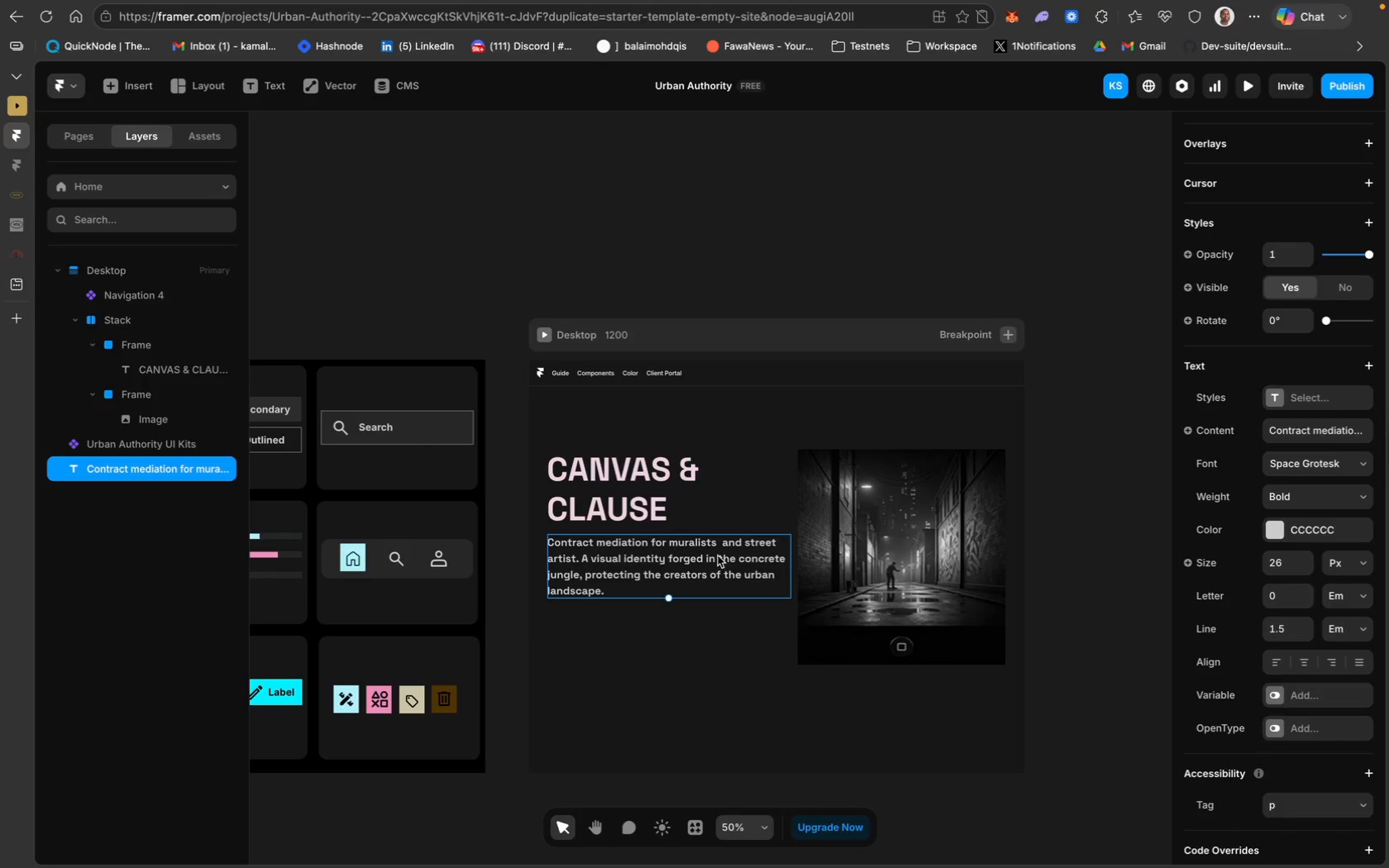 
double_click([718, 555])
 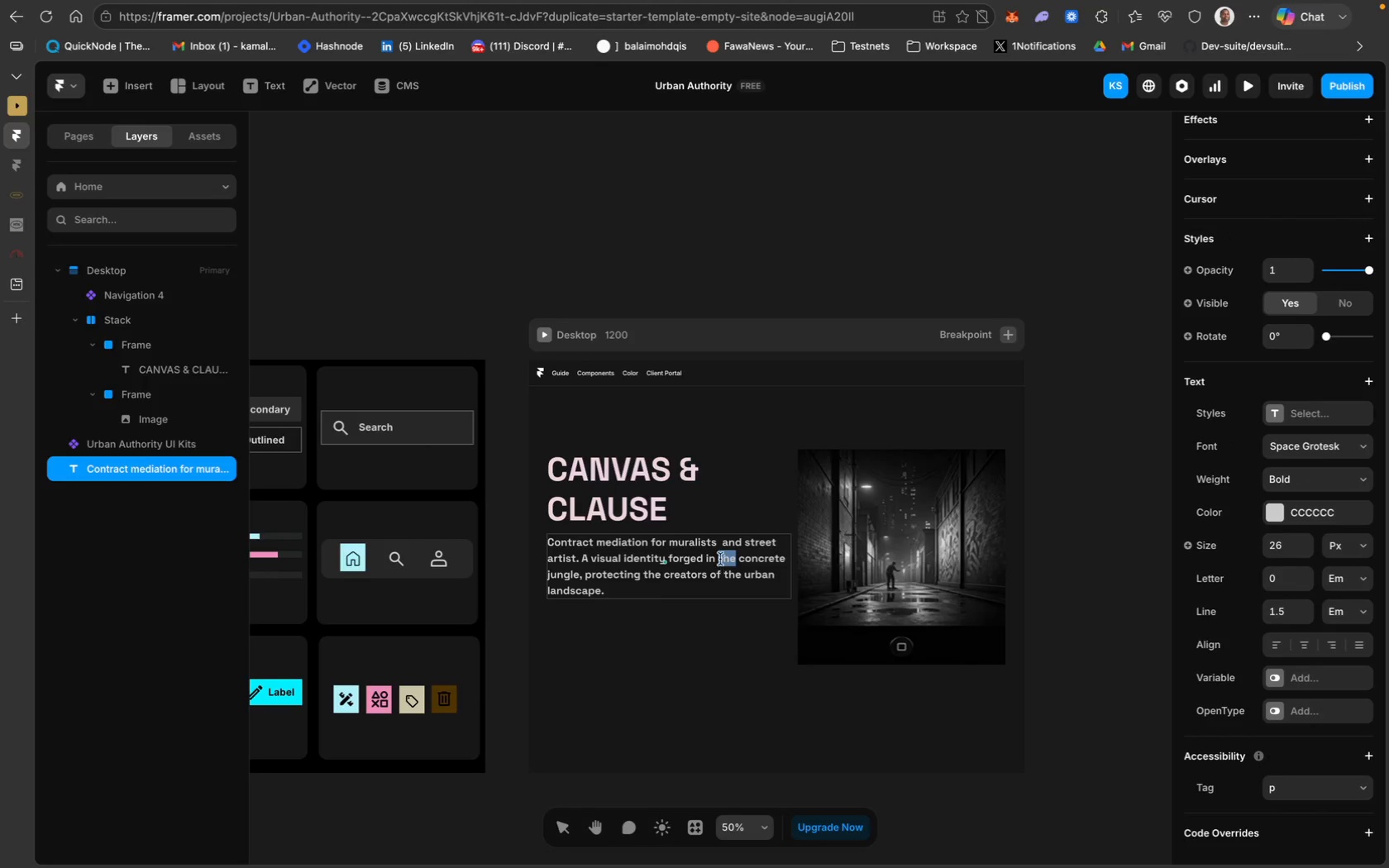 
left_click([719, 556])
 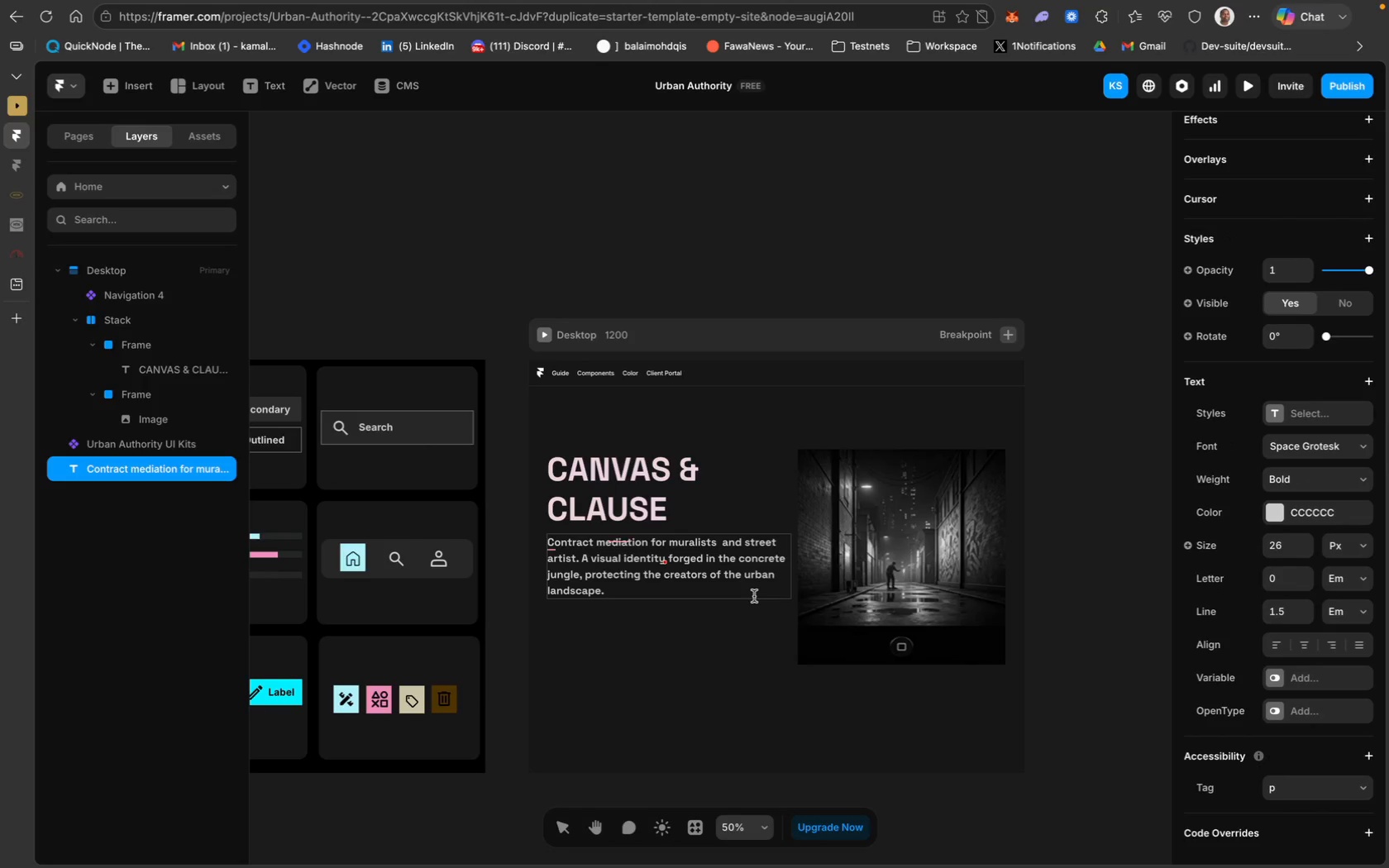 
key(Shift+ShiftRight)
 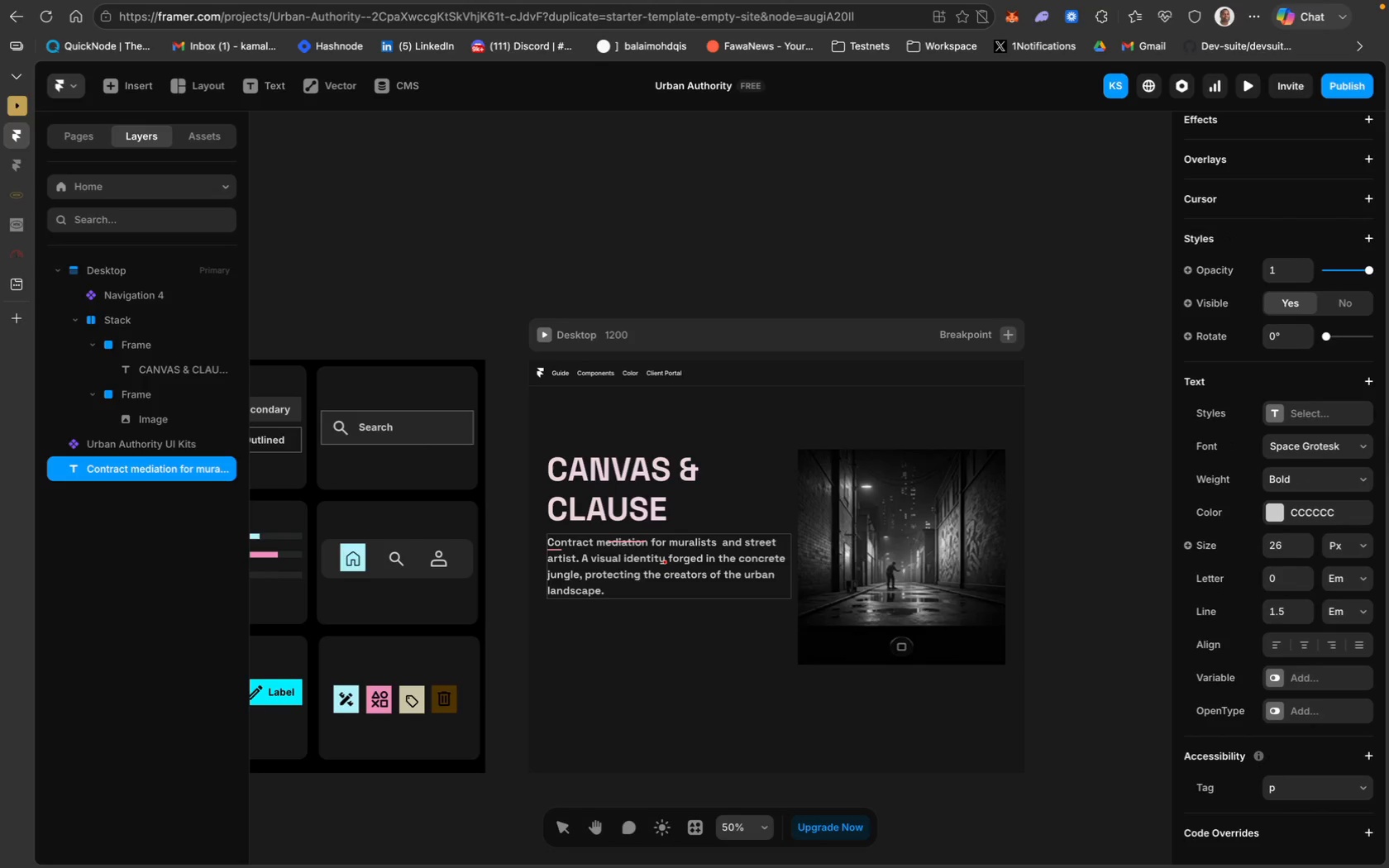 
key(Shift+Enter)
 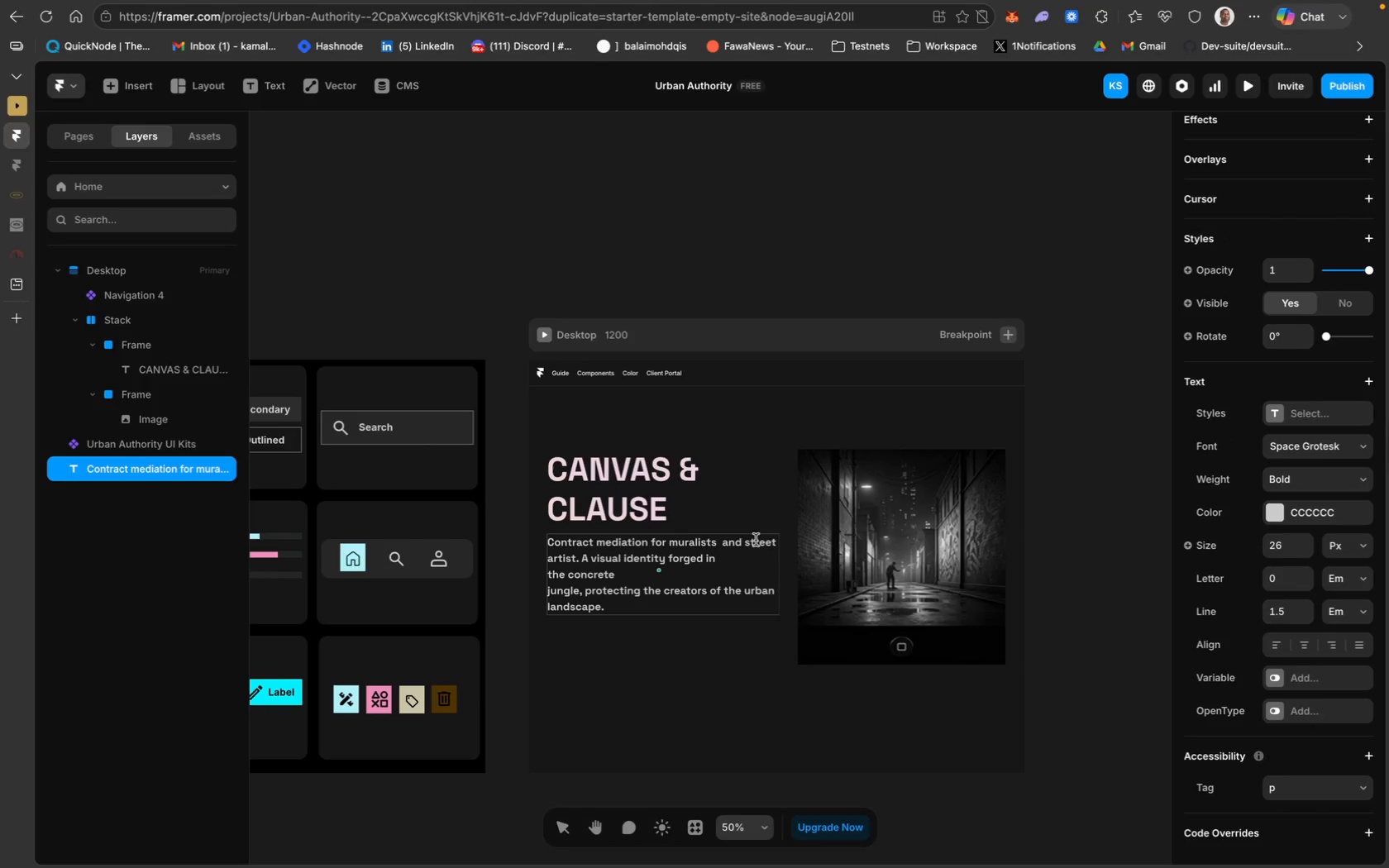 
left_click([756, 542])
 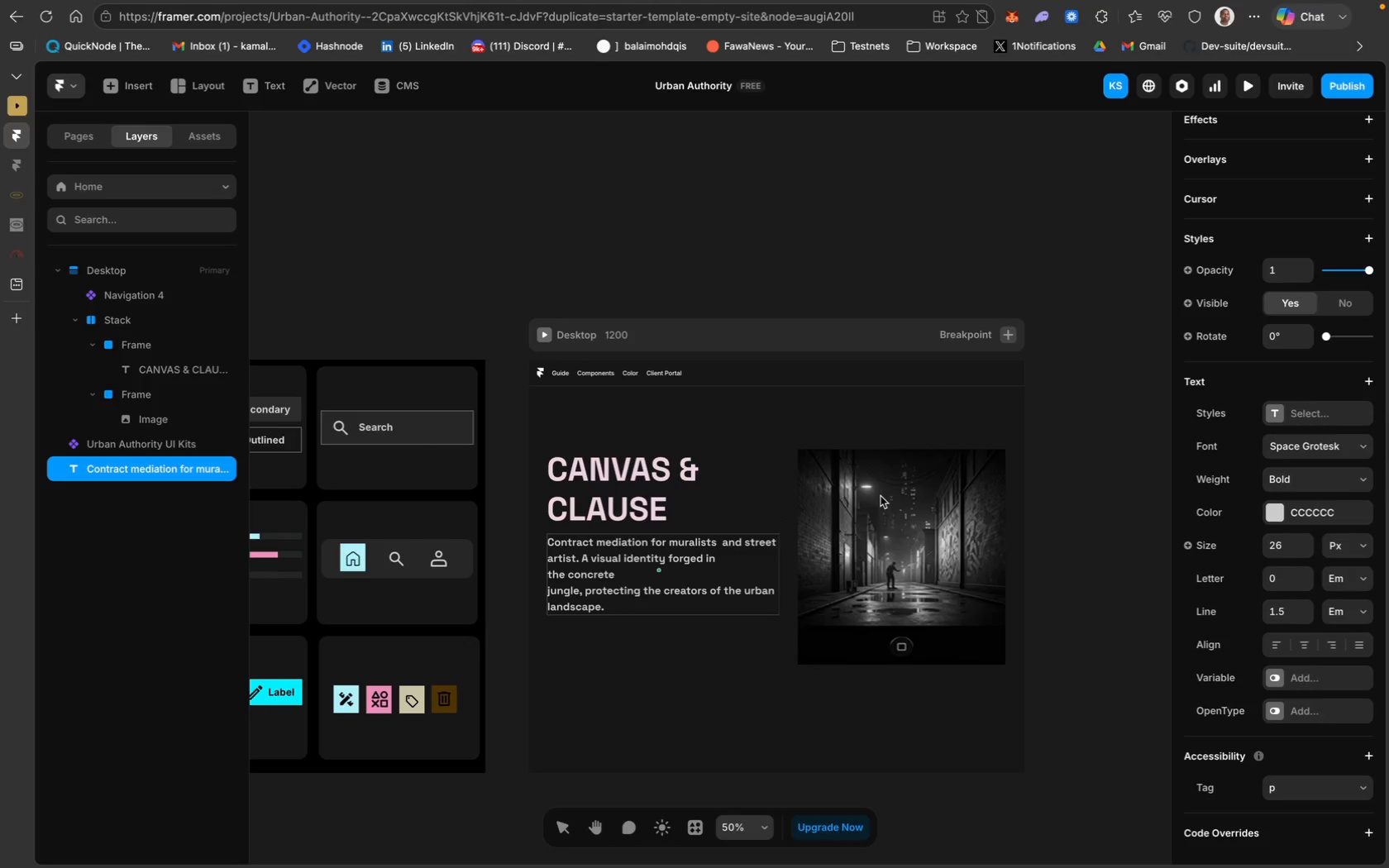 
left_click([881, 500])
 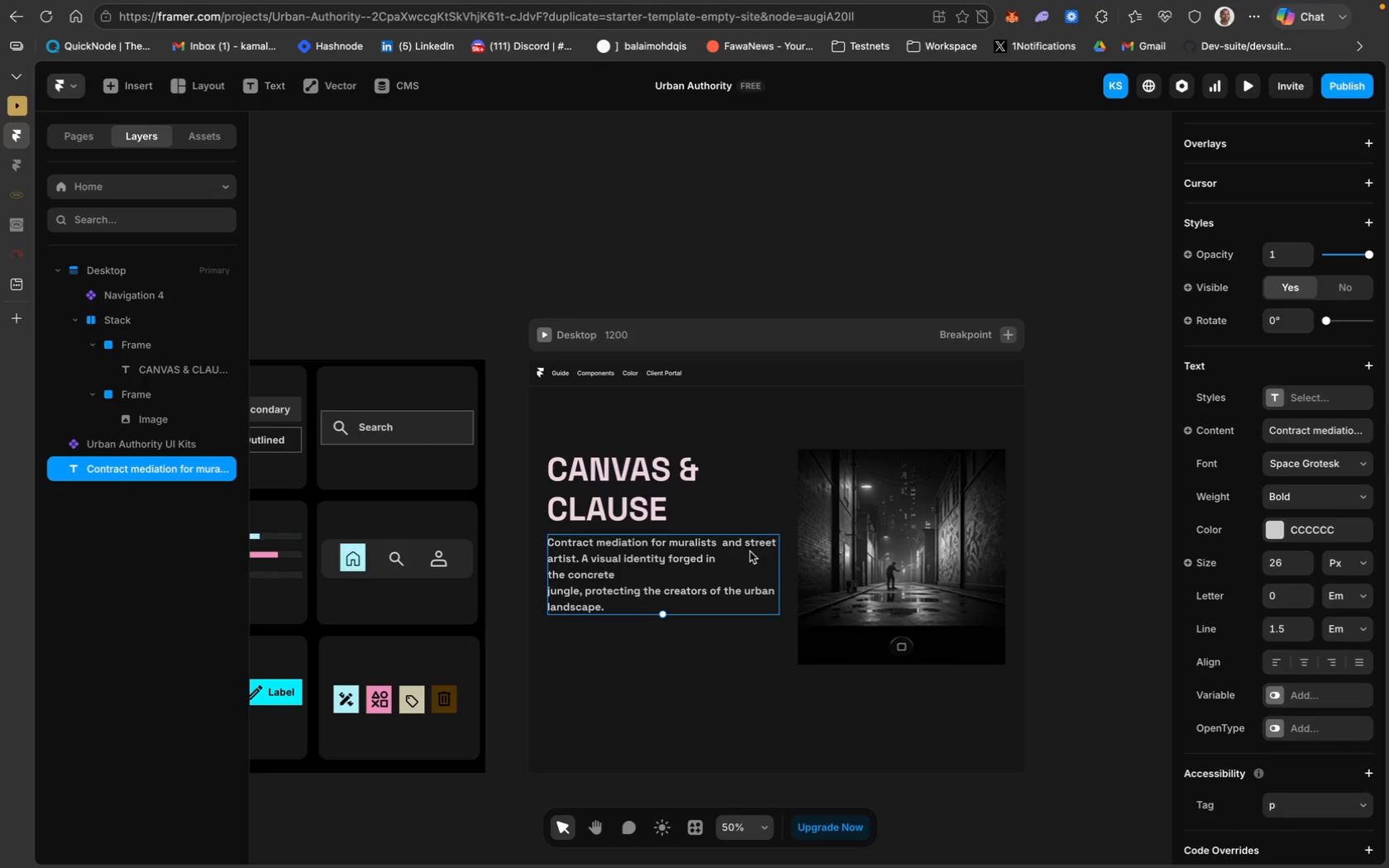 
left_click([747, 546])
 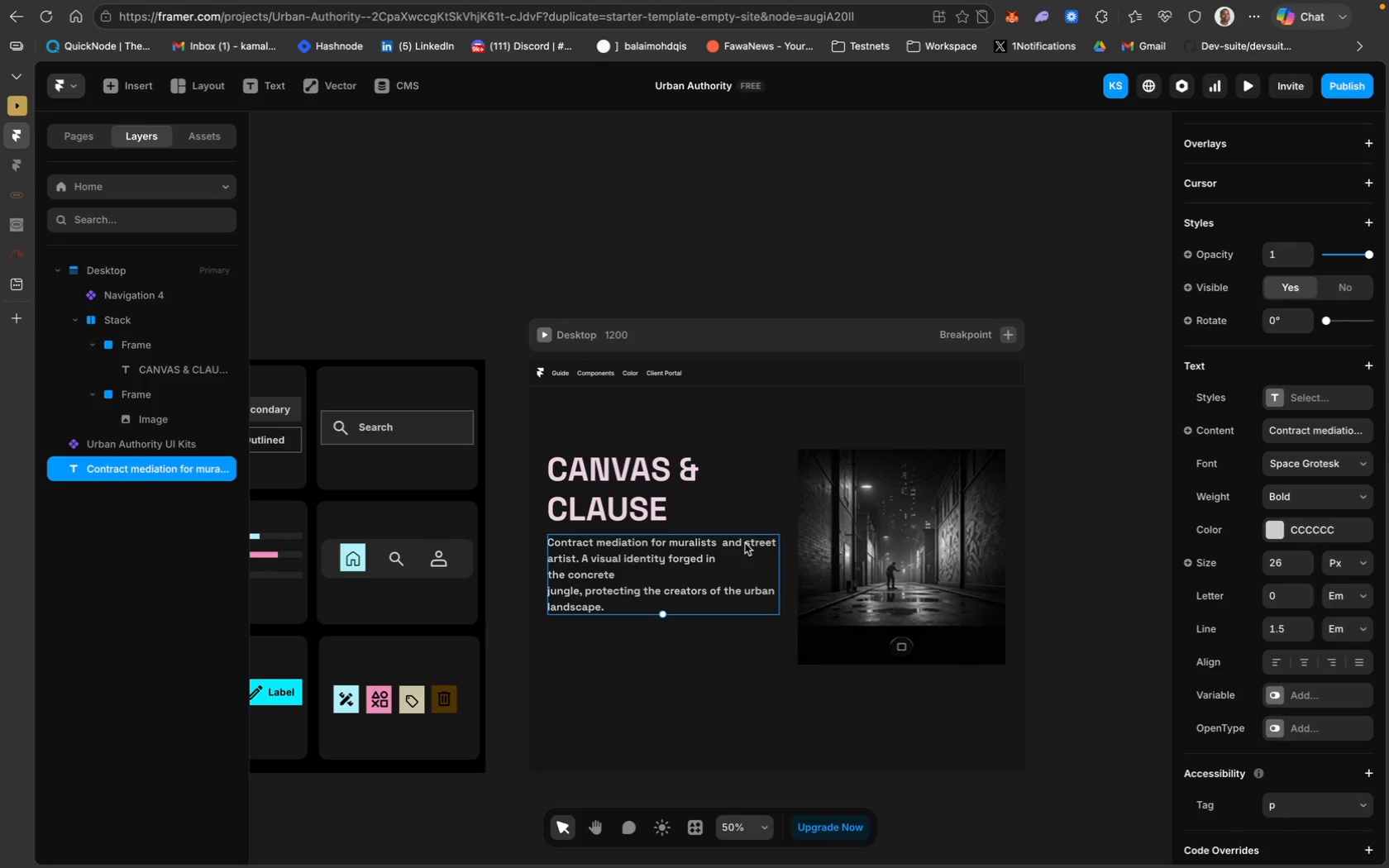 
double_click([745, 543])
 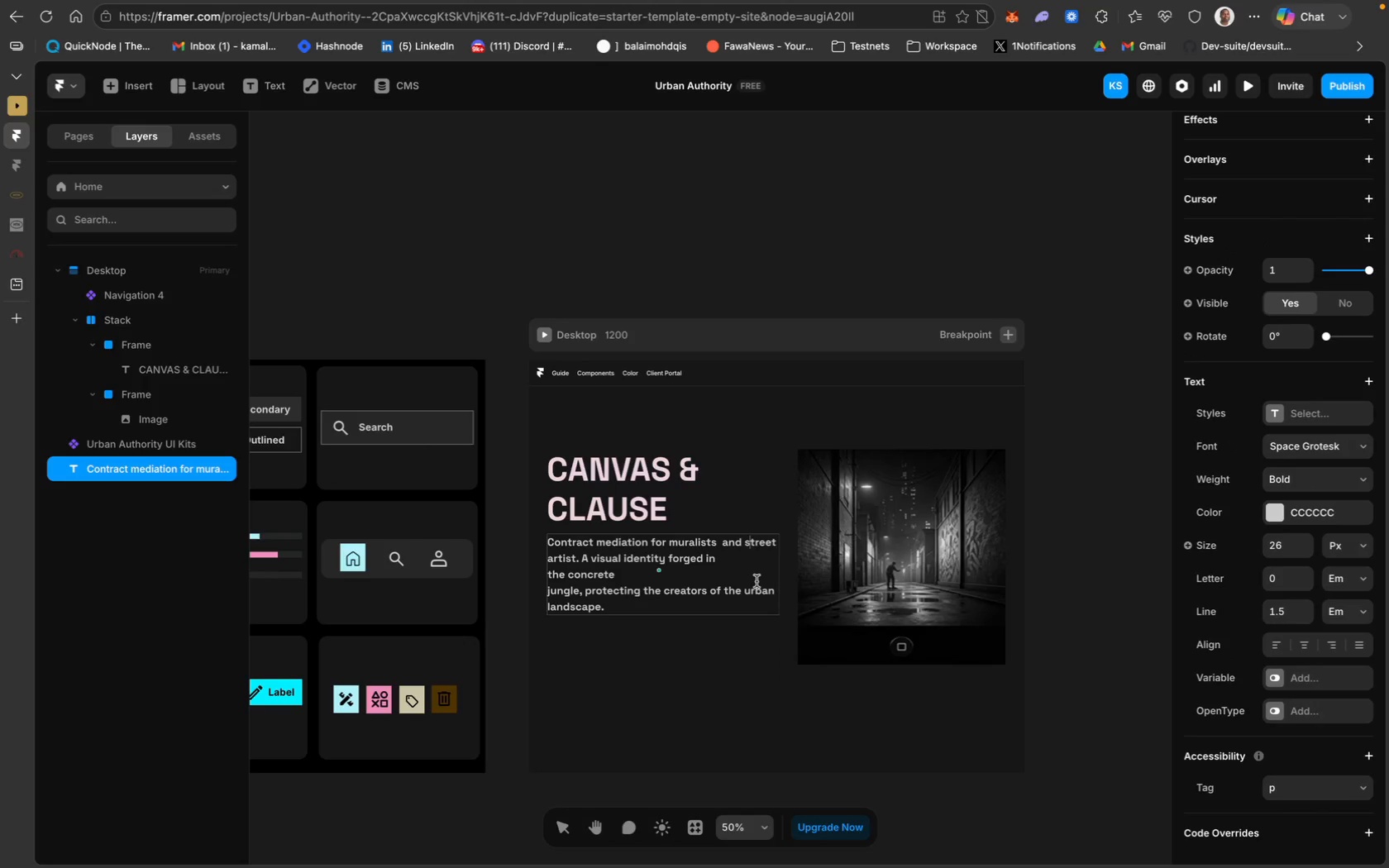 
key(ArrowLeft)
 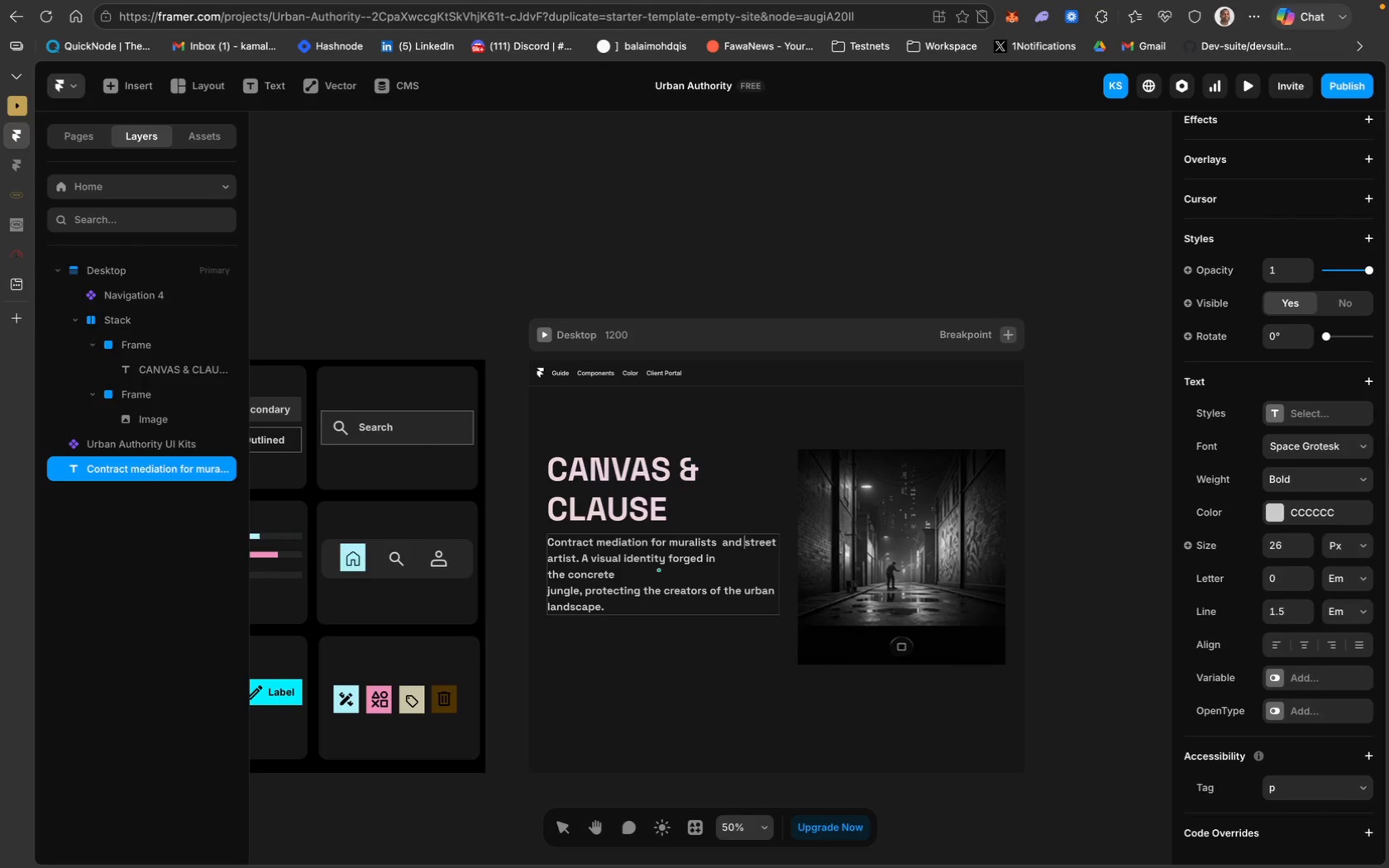 
key(Shift+ShiftRight)
 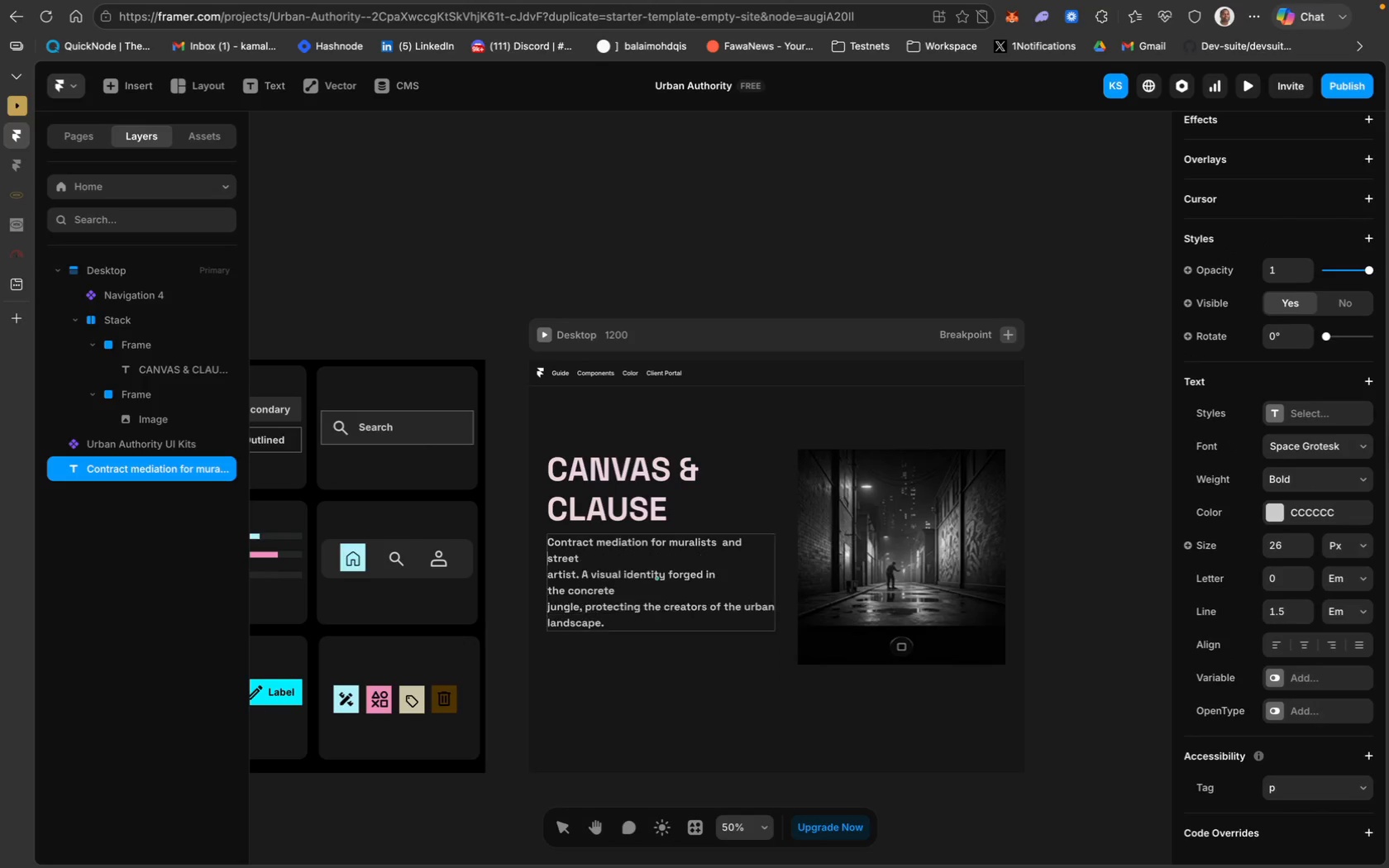 
key(Shift+Enter)
 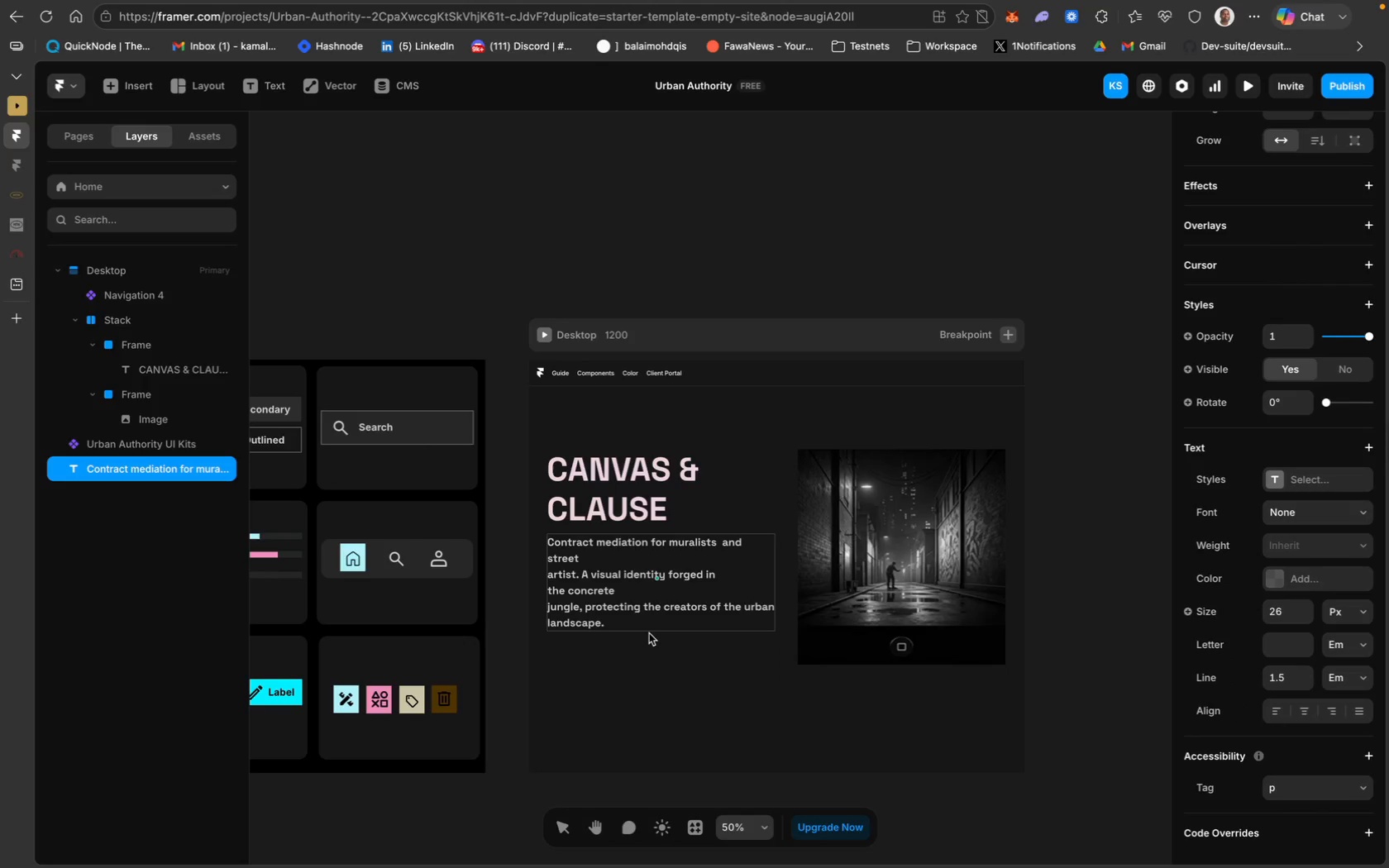 
key(Backspace)
 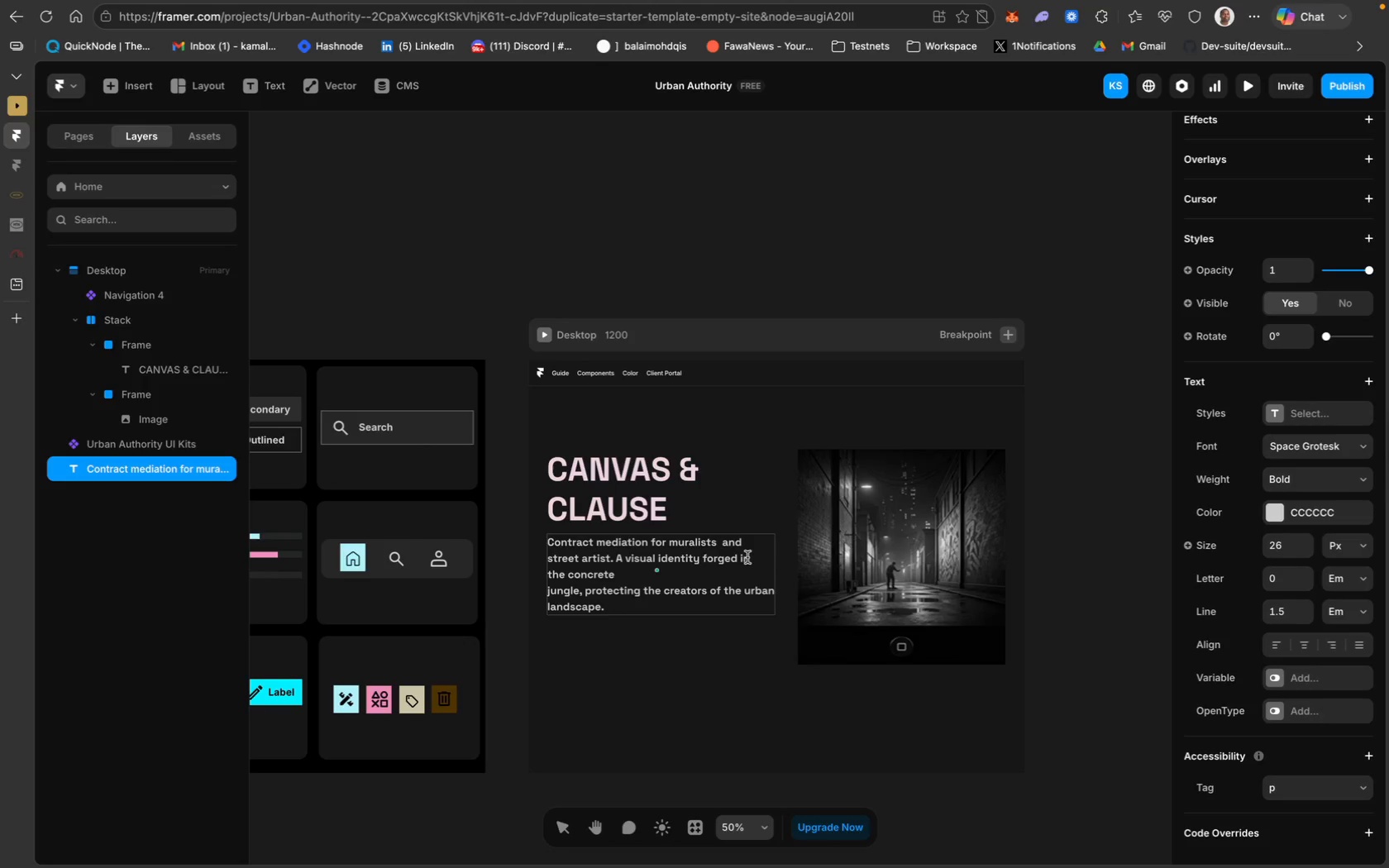 
left_click([872, 514])
 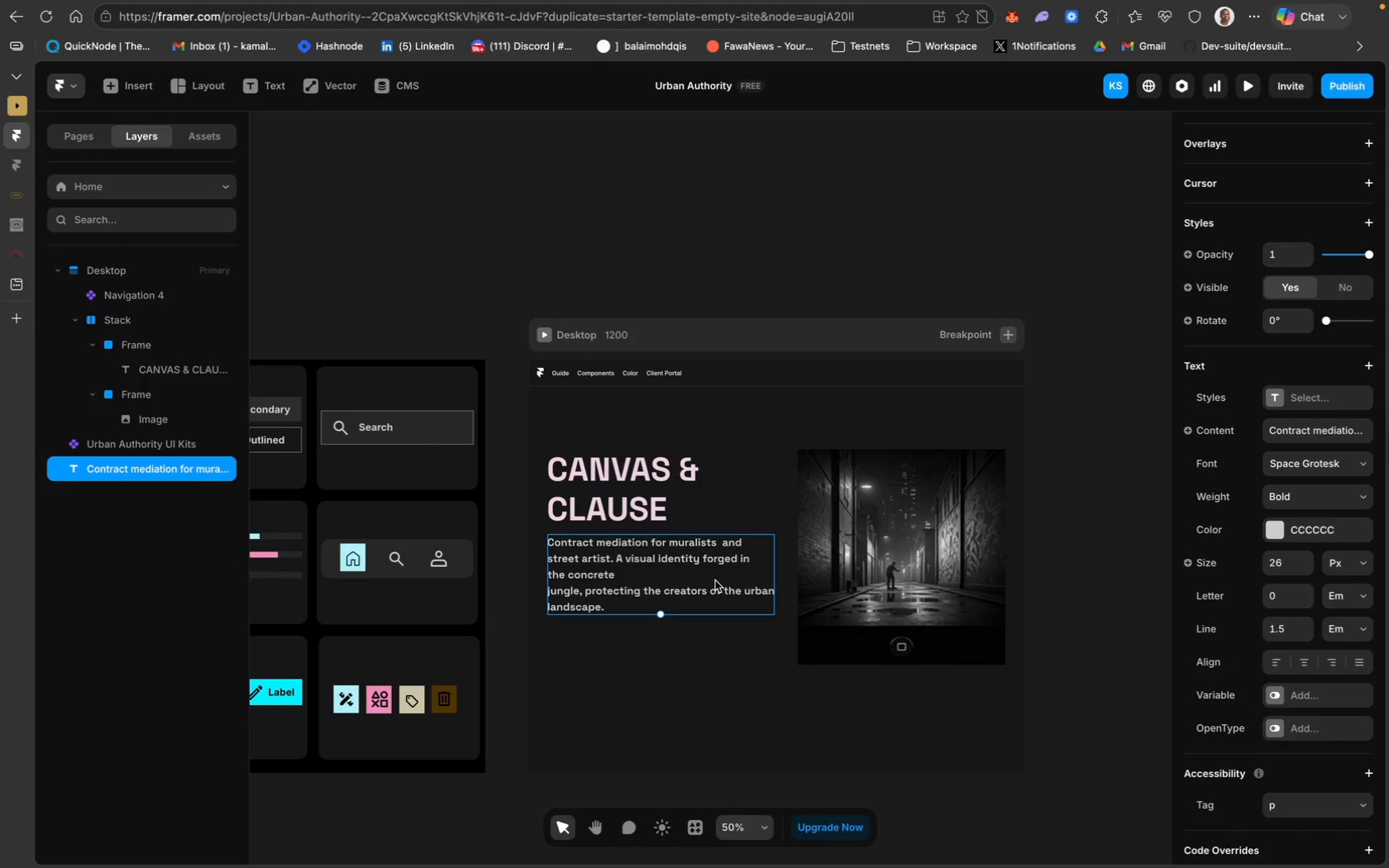 
left_click([743, 594])
 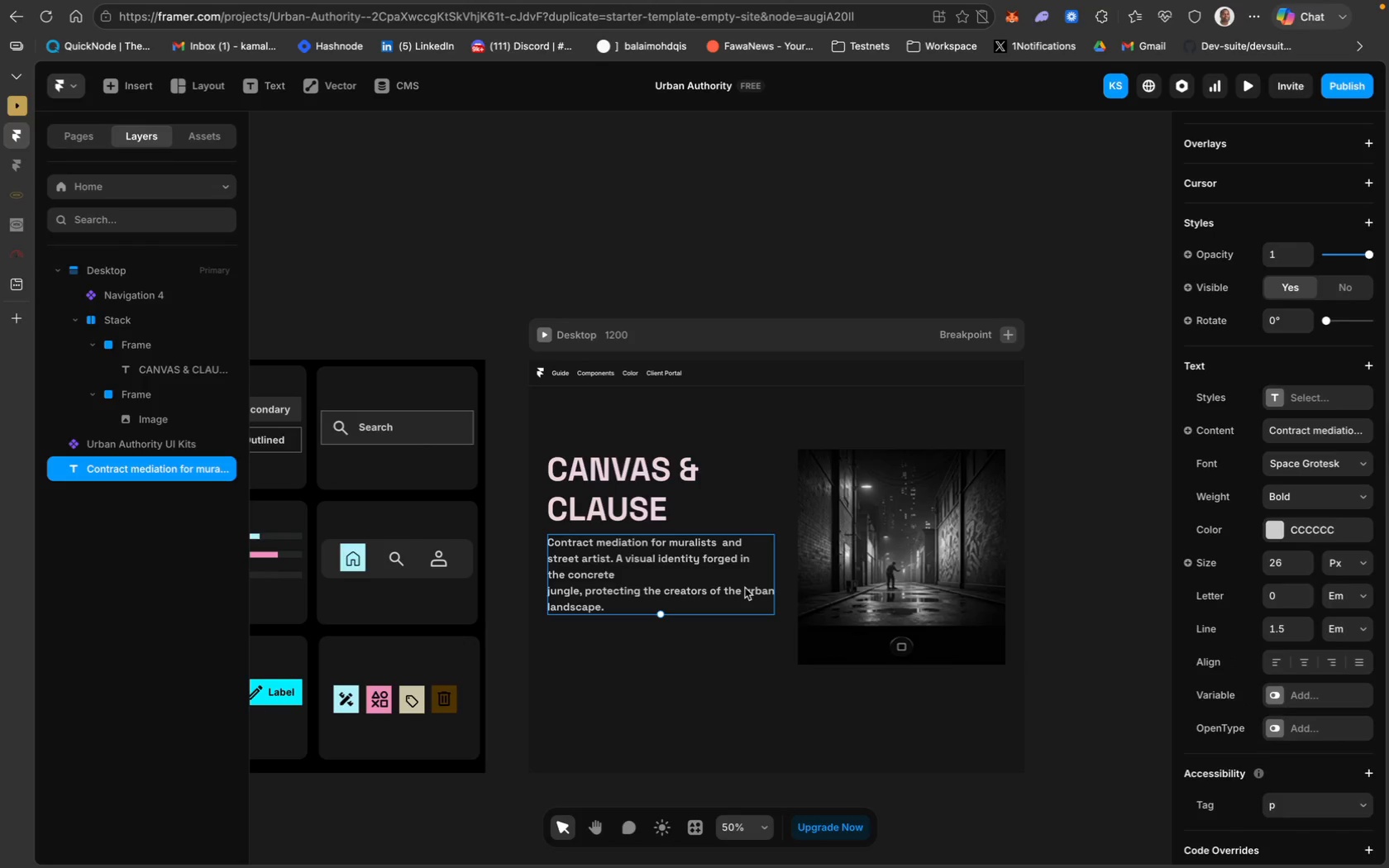 
double_click([745, 588])
 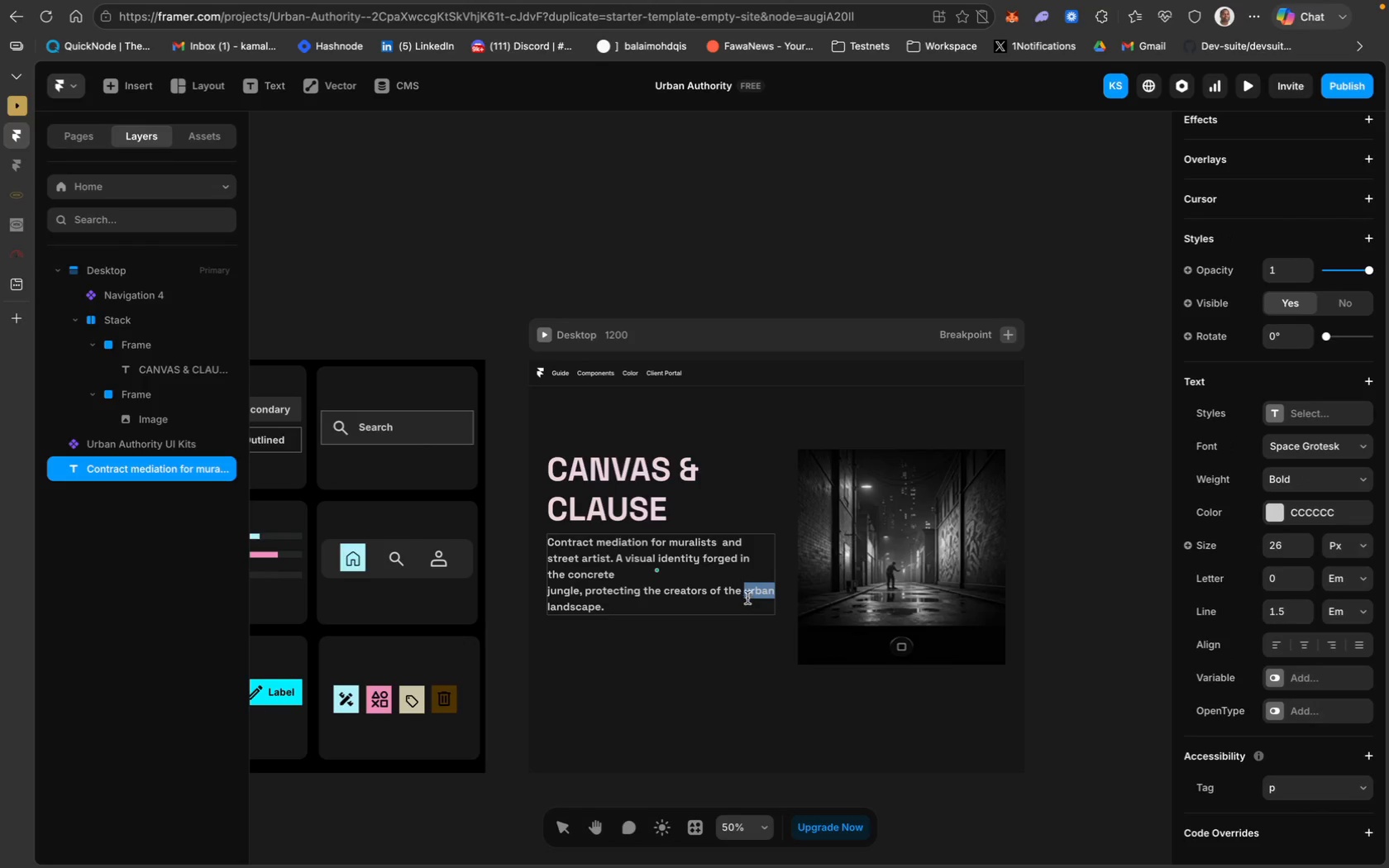 
left_click([746, 591])
 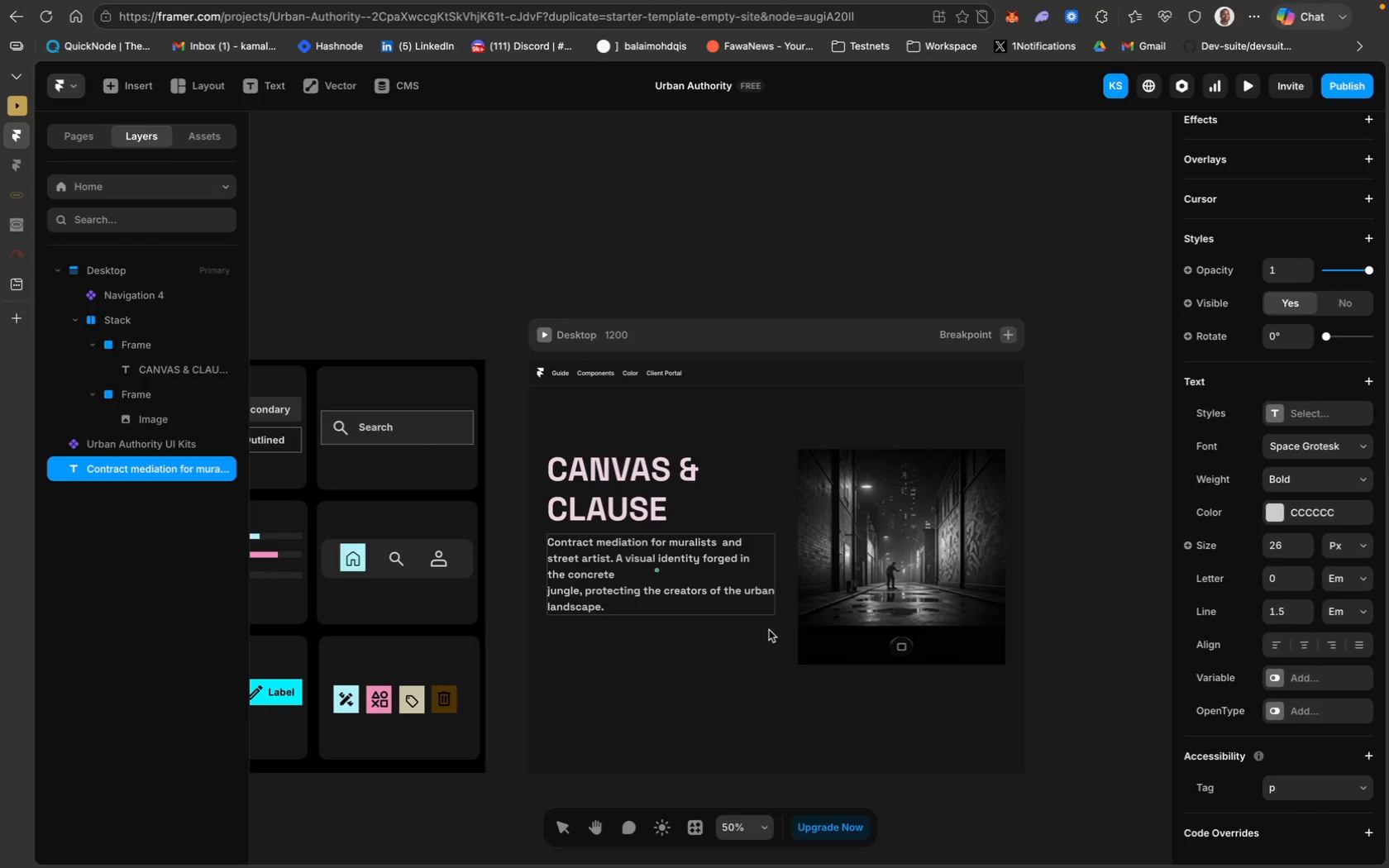 
key(Shift+ShiftRight)
 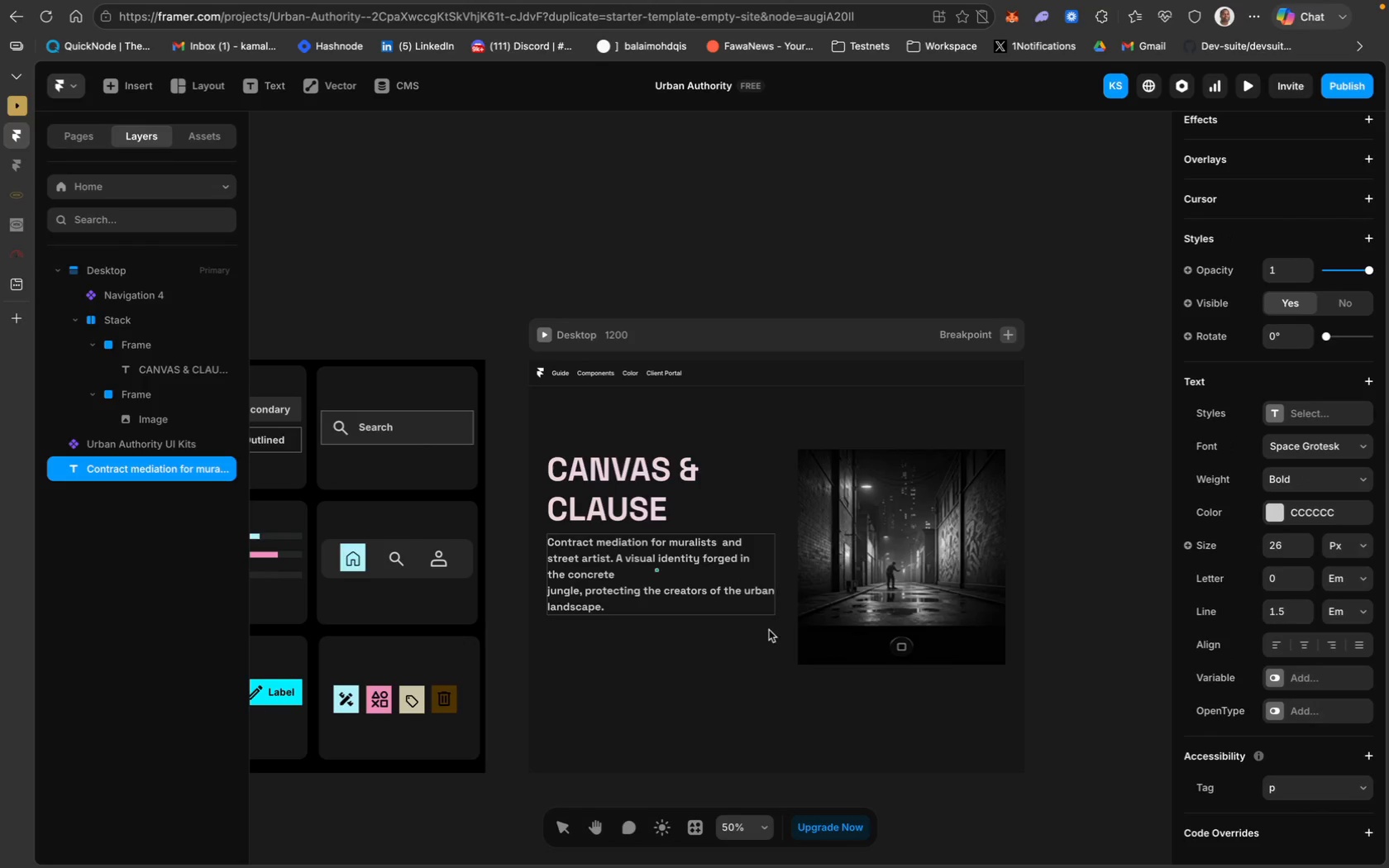 
key(Shift+Enter)
 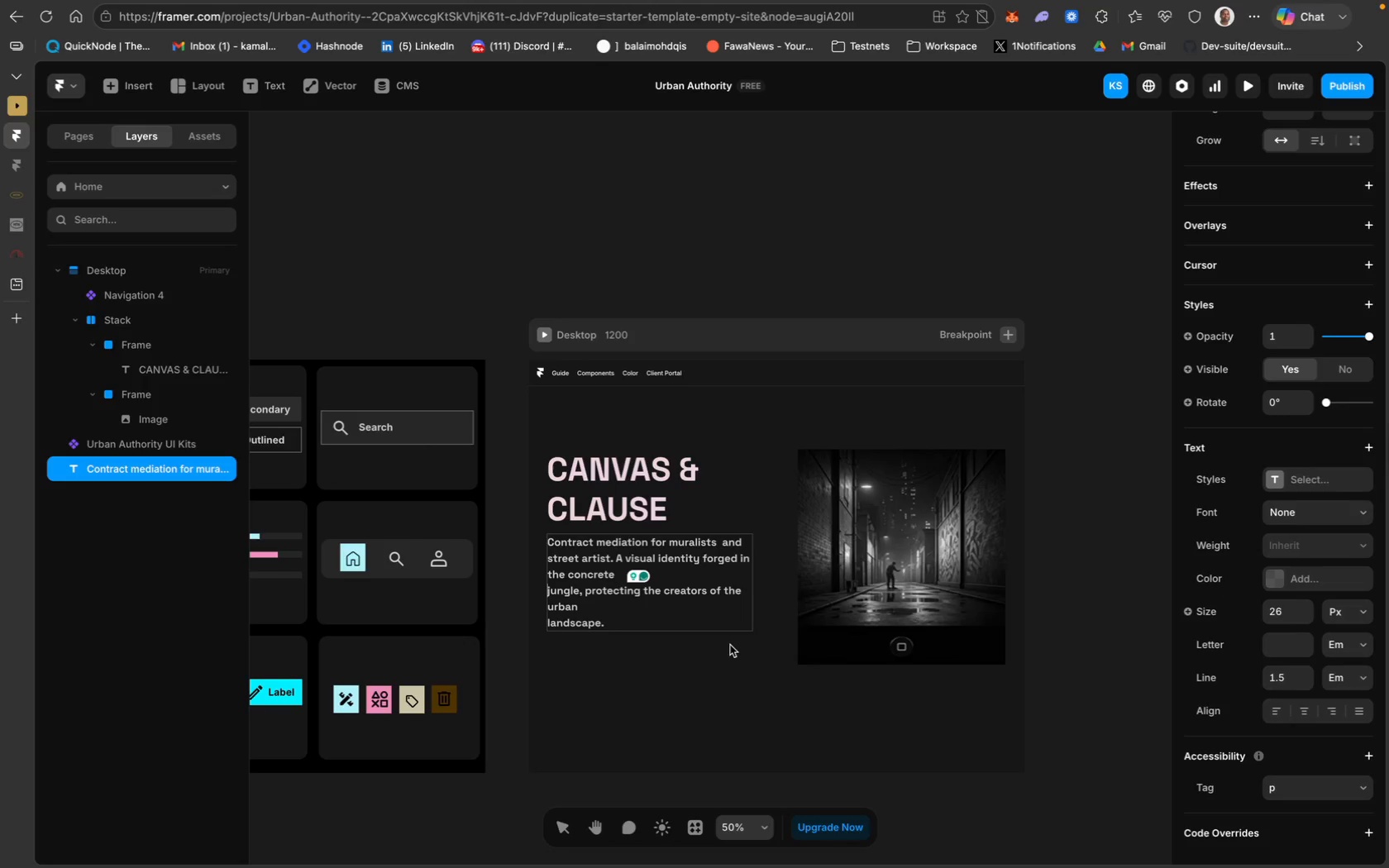 
key(Backspace)
 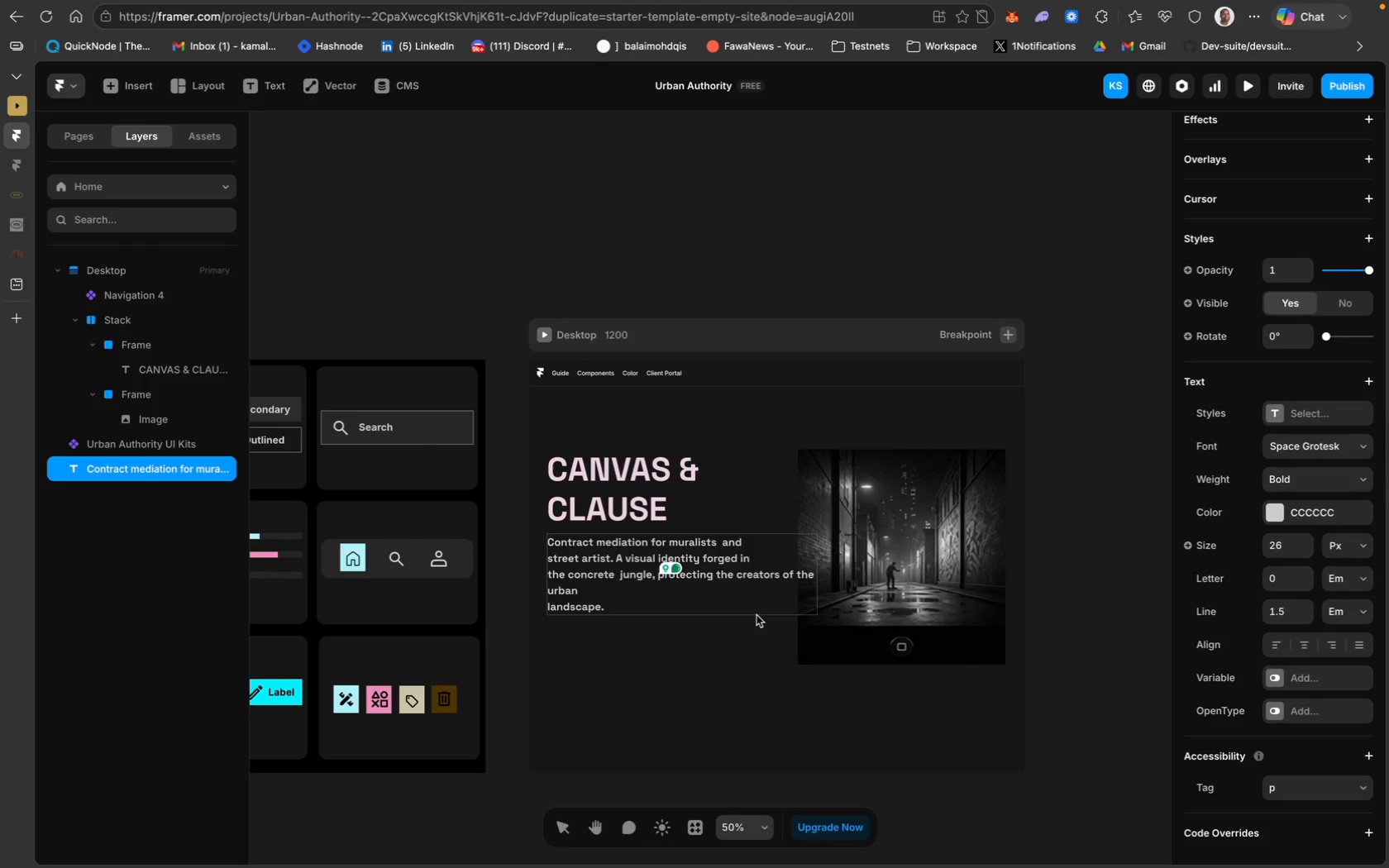 
key(Backspace)
 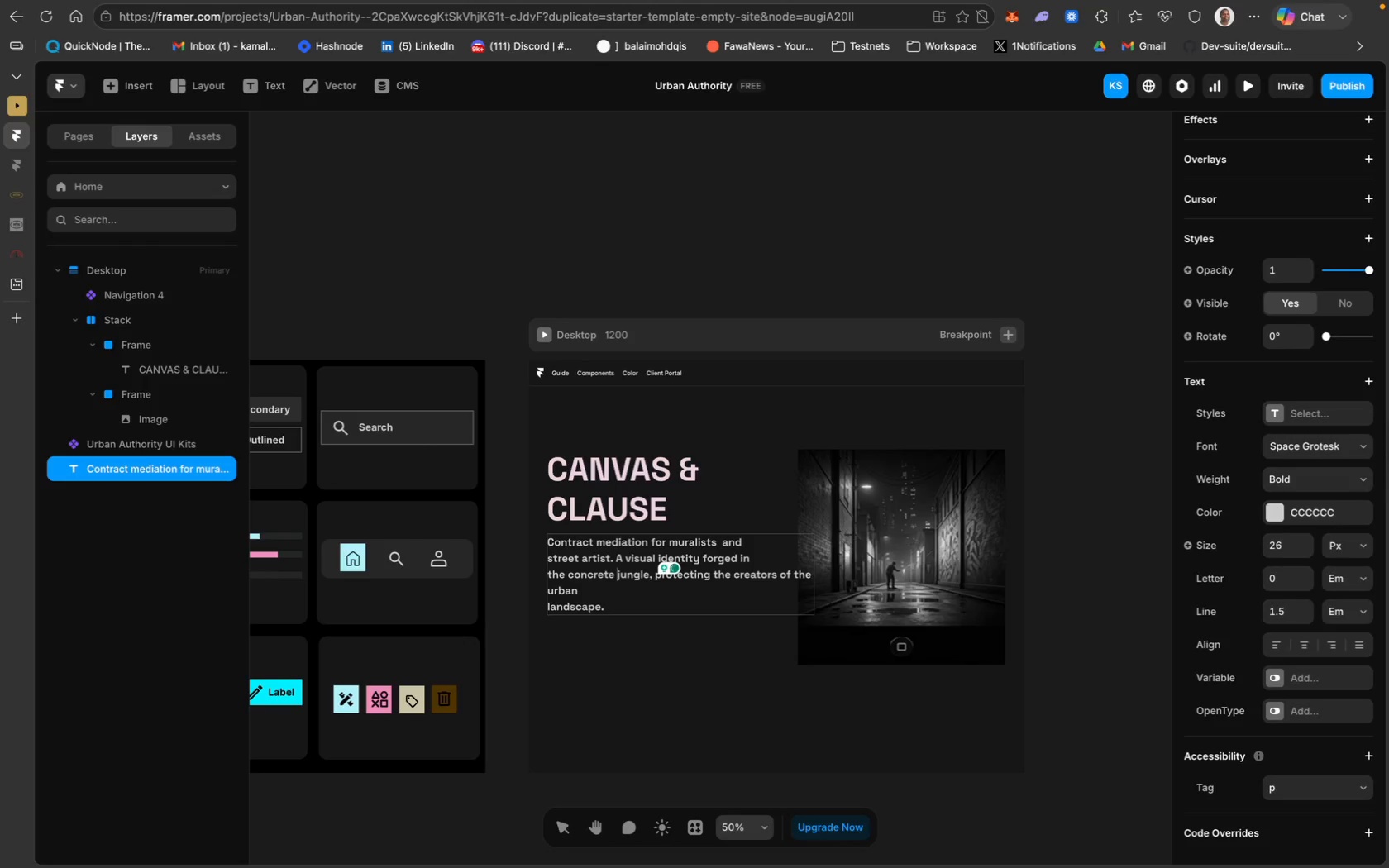 
key(Backspace)
 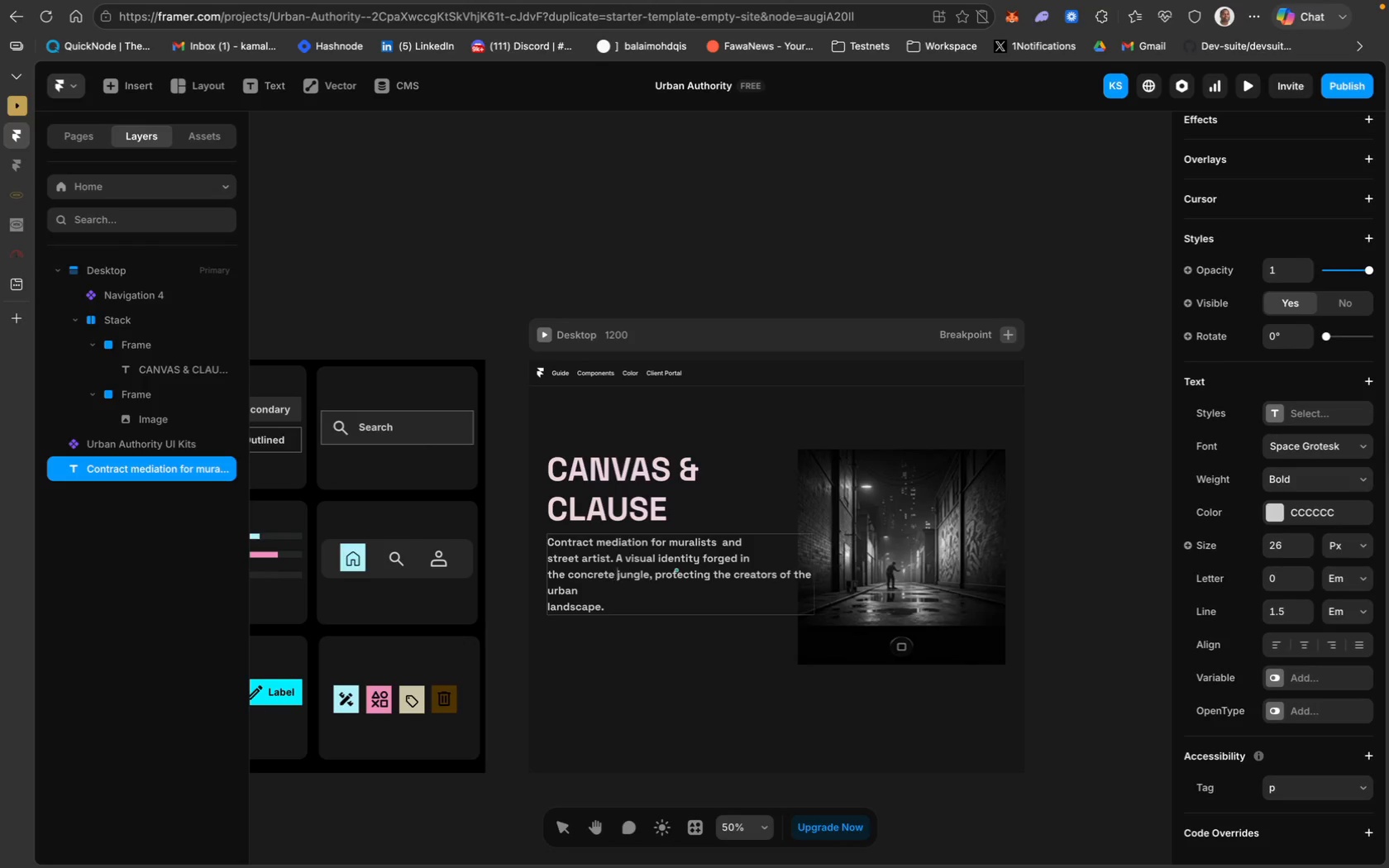 
key(Space)
 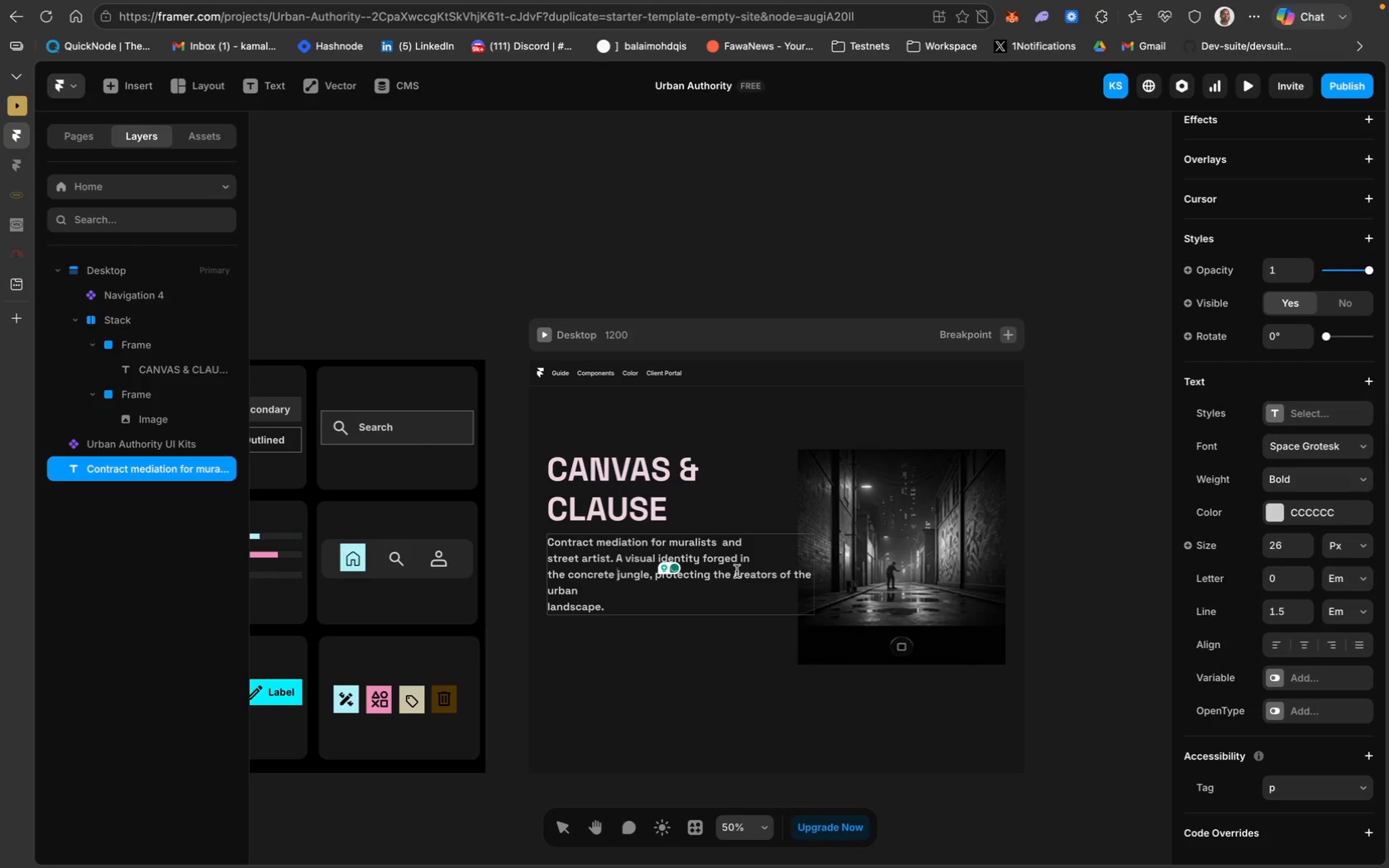 
left_click([736, 571])
 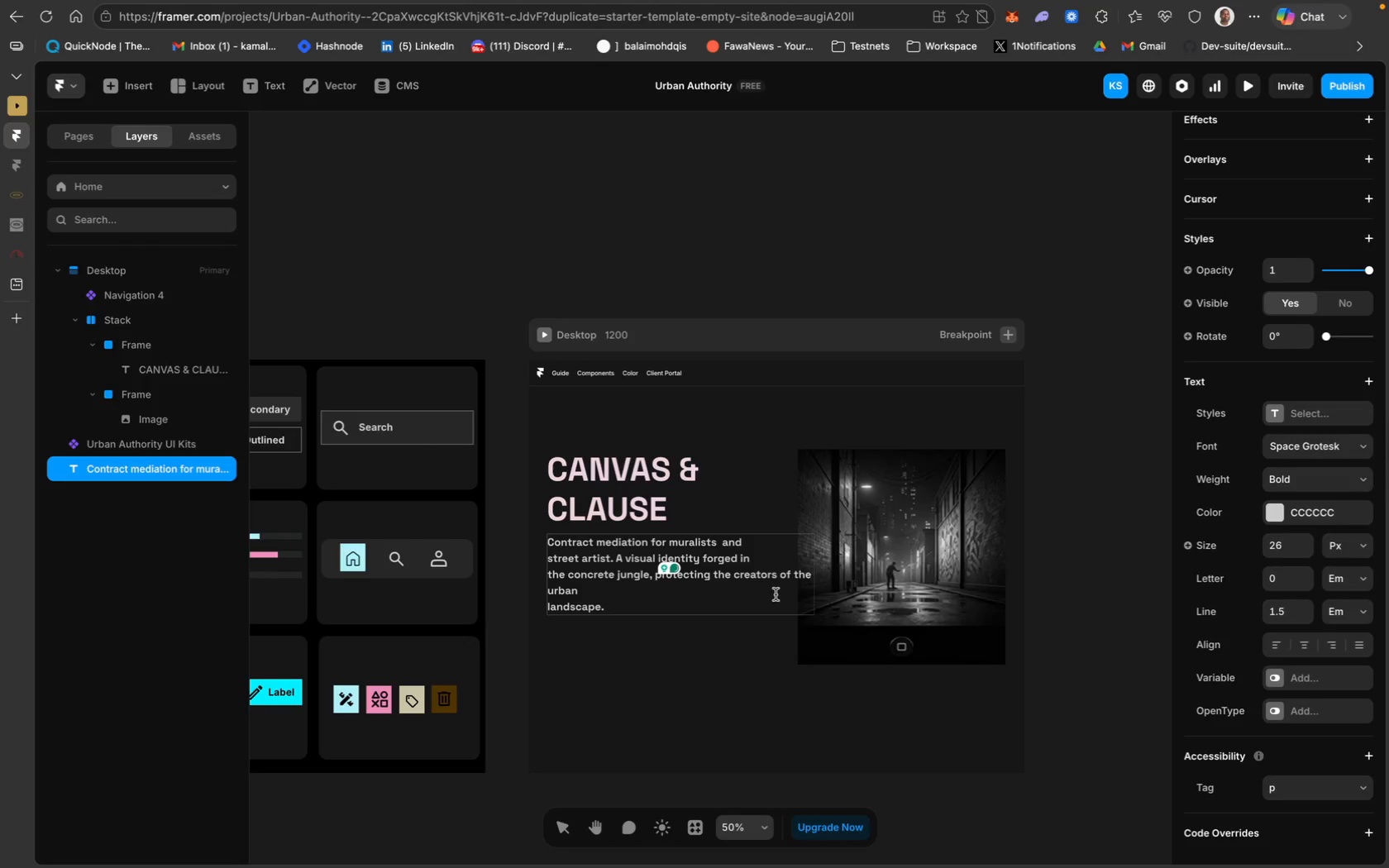 
key(Shift+ShiftRight)
 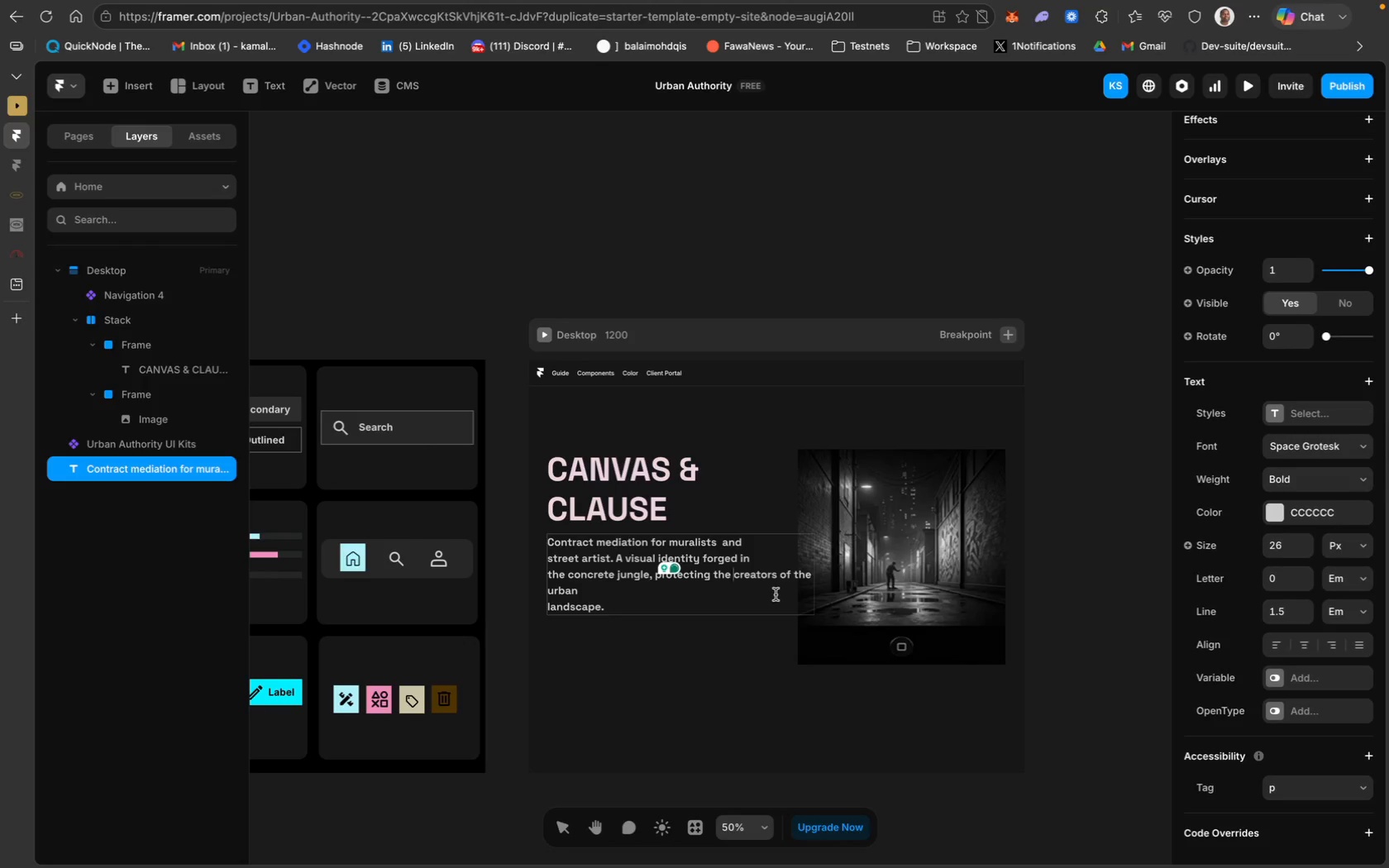 
key(Shift+Enter)
 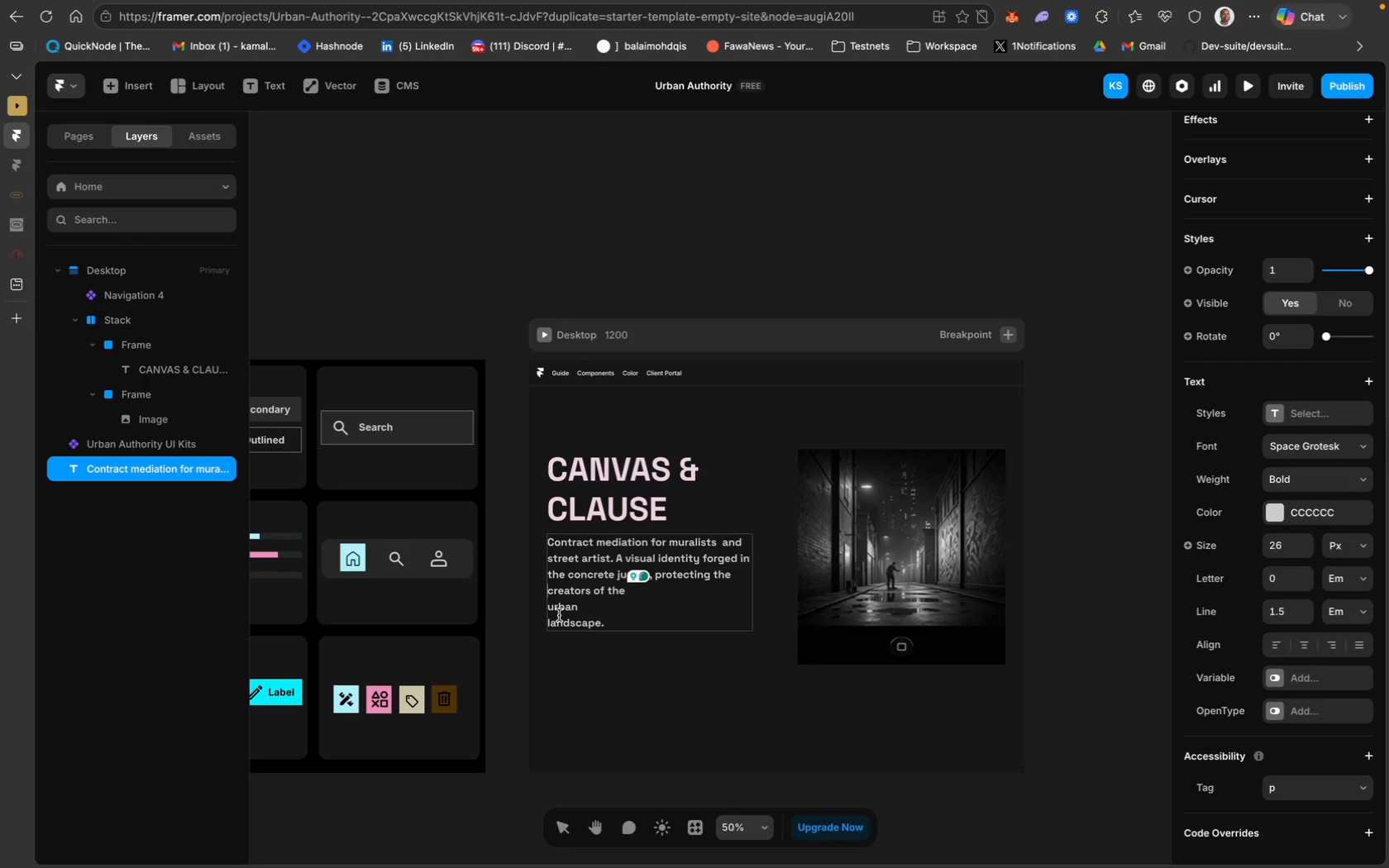 
key(ArrowDown)
 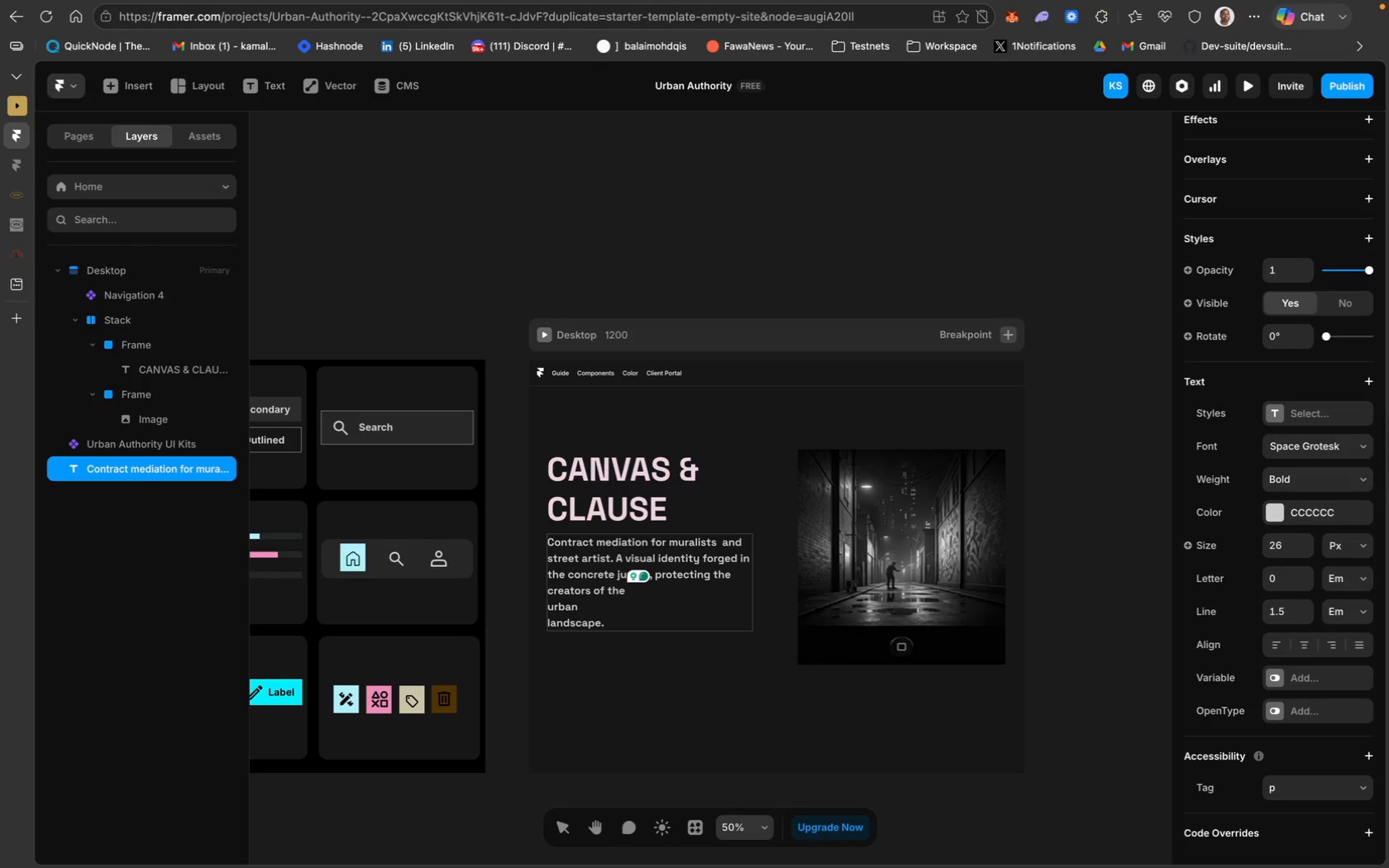 
key(Backspace)
 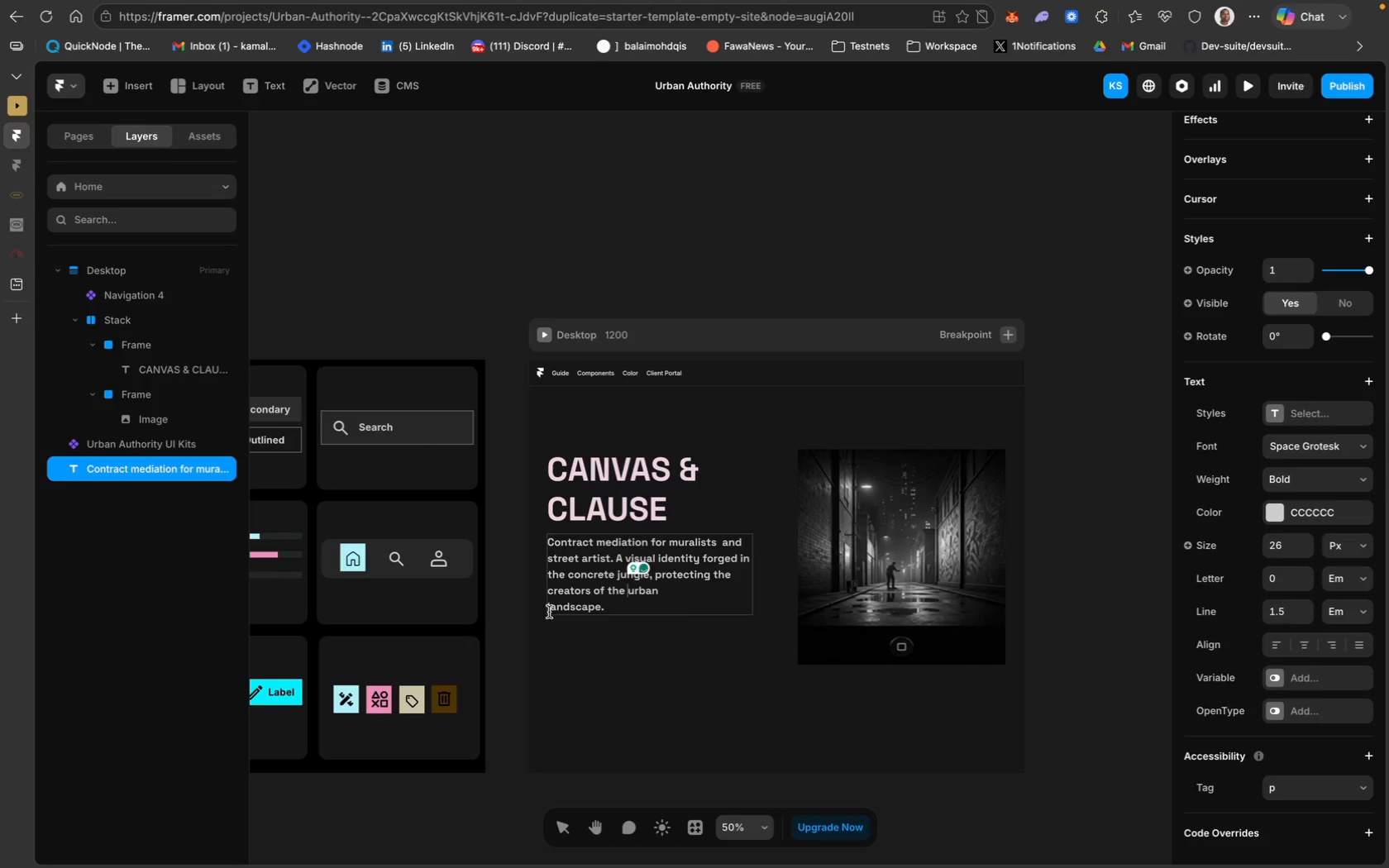 
left_click([548, 607])
 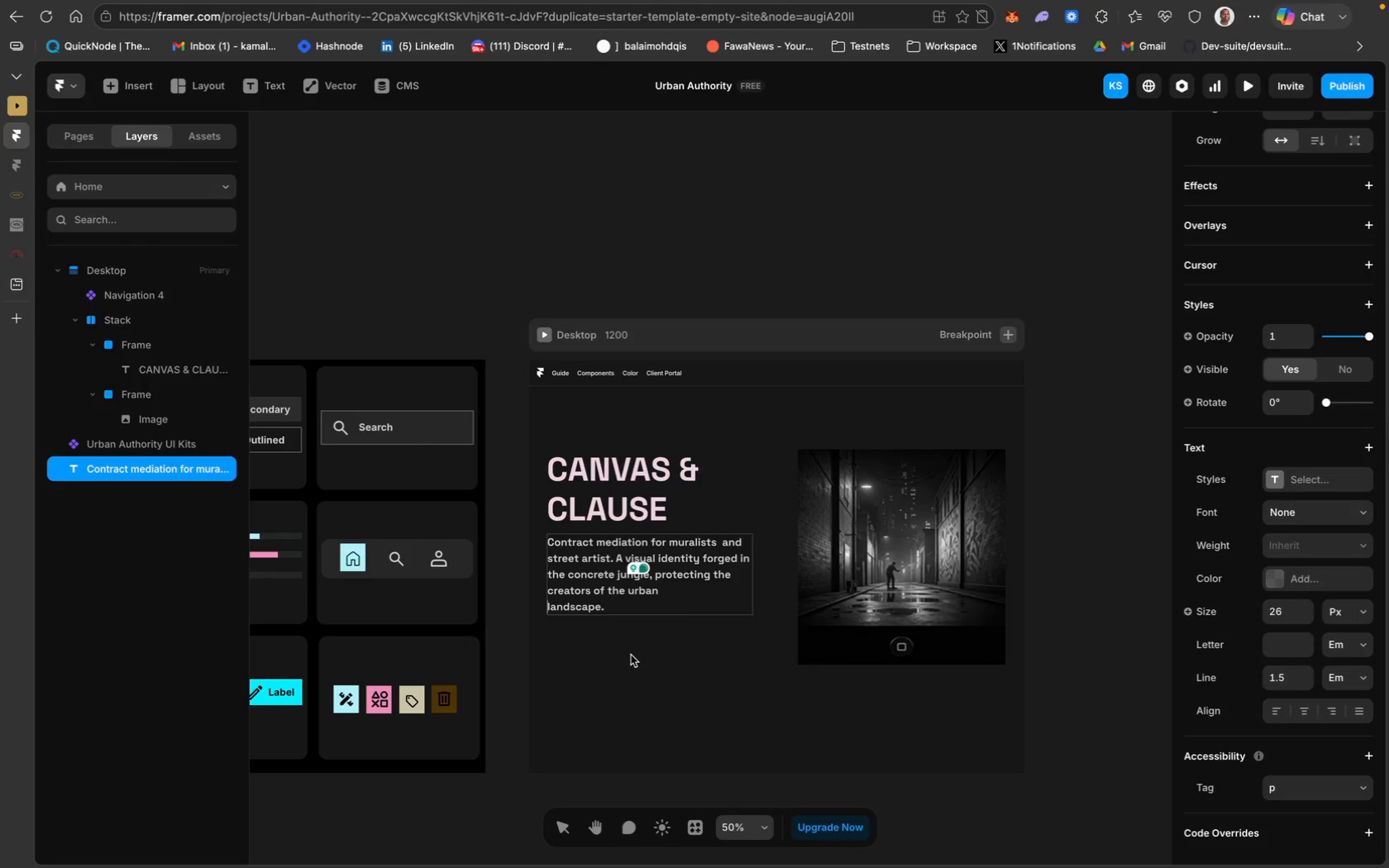 
key(Backspace)
 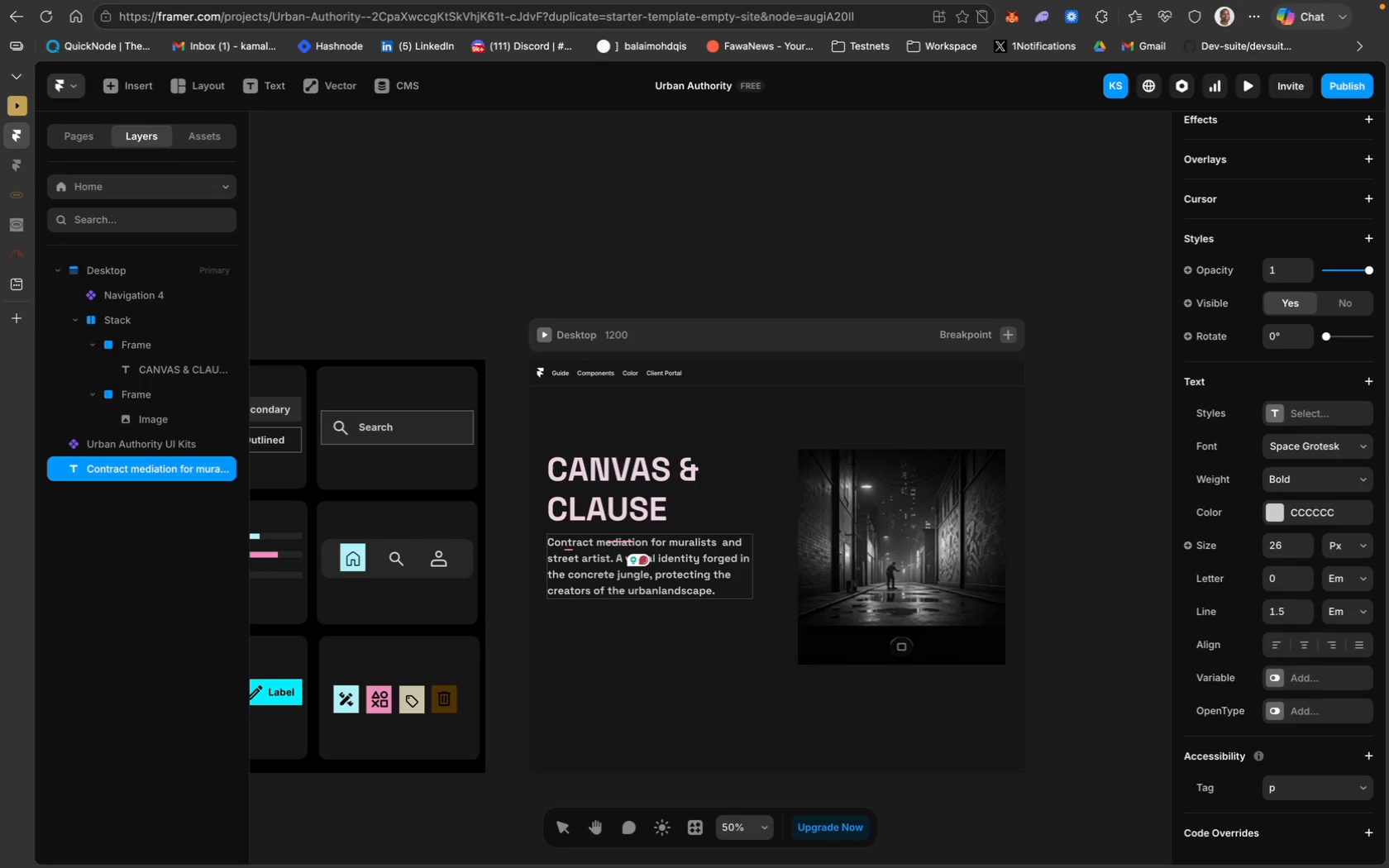 
key(Space)
 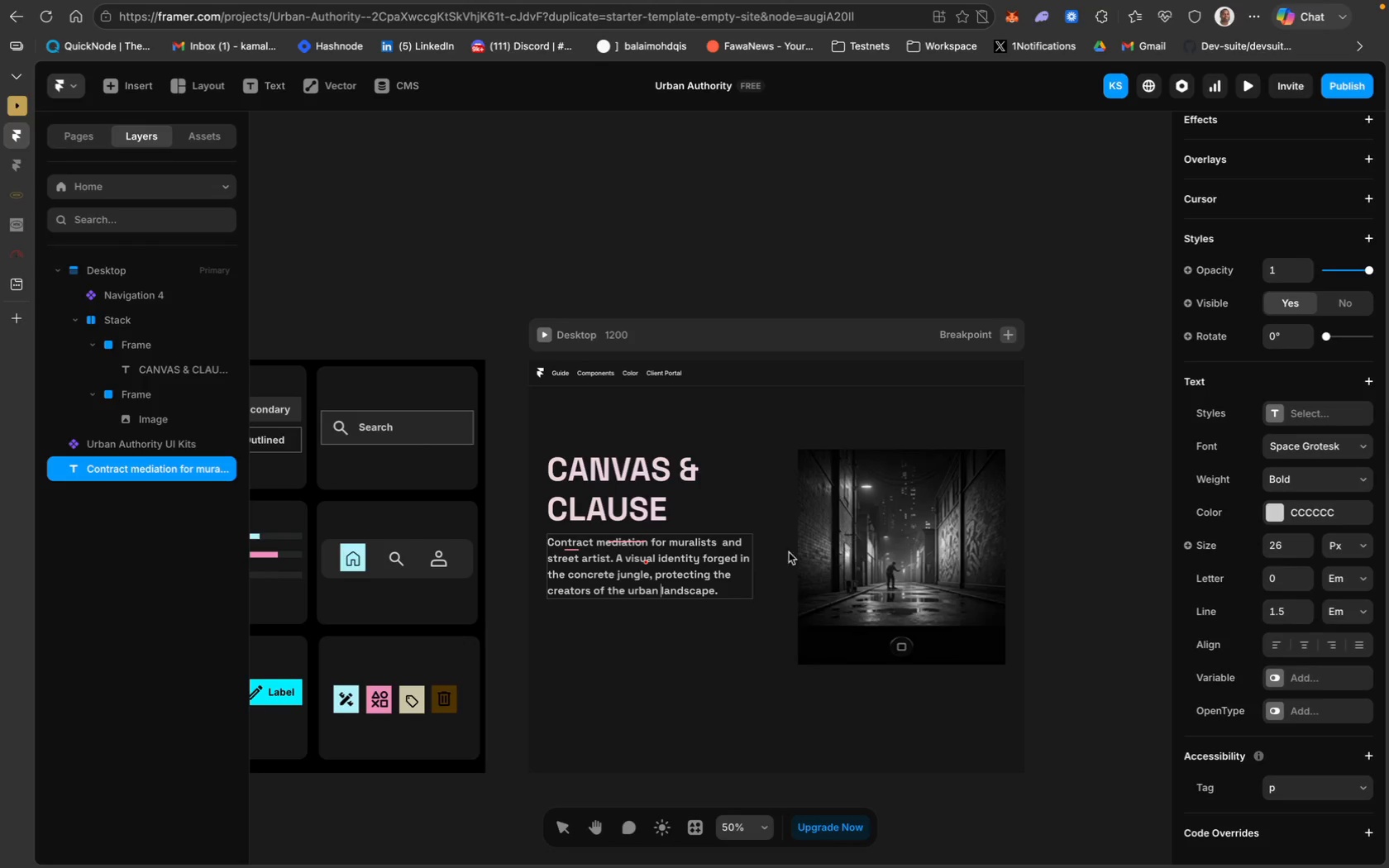 
left_click([845, 546])
 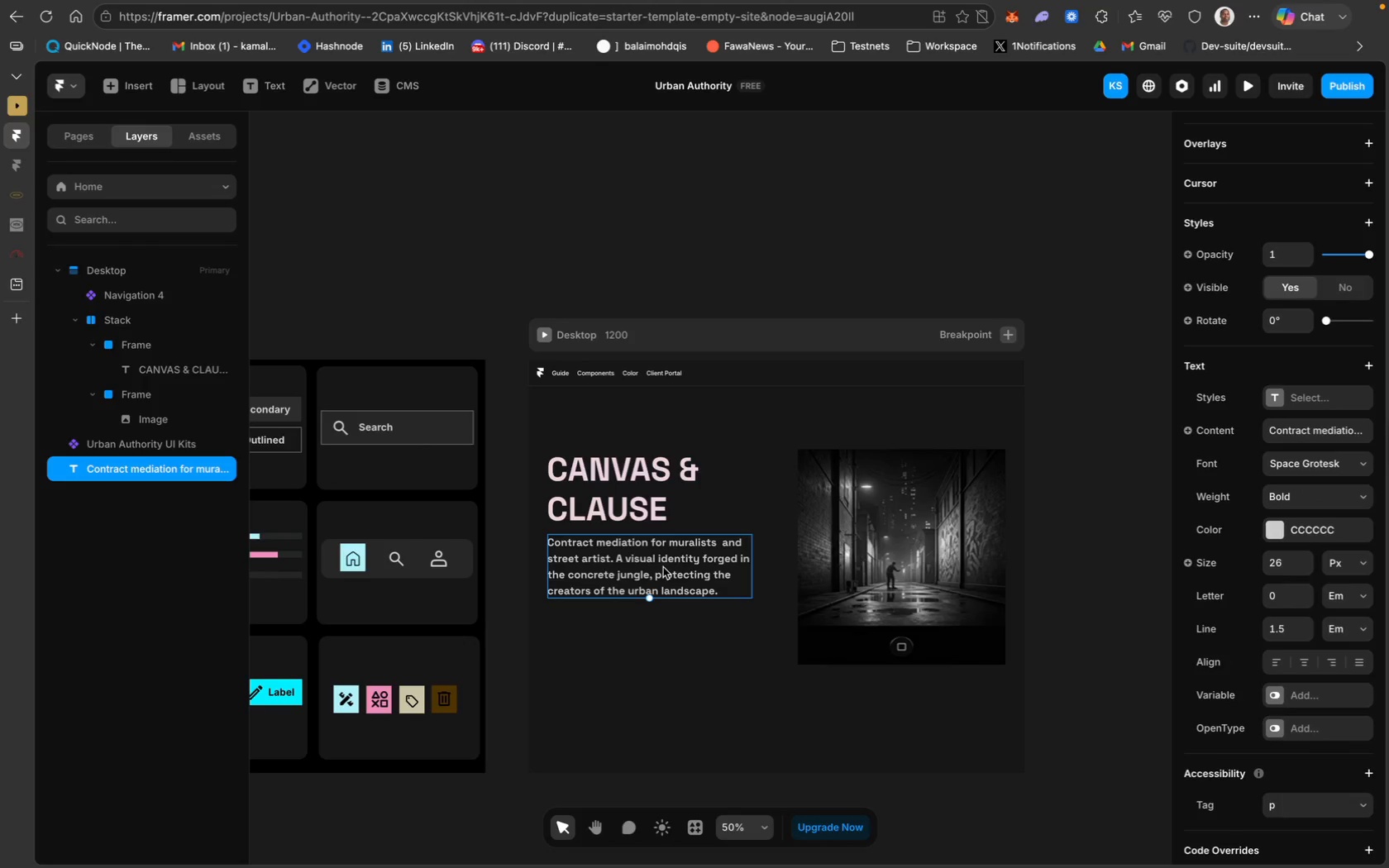 
left_click([679, 570])
 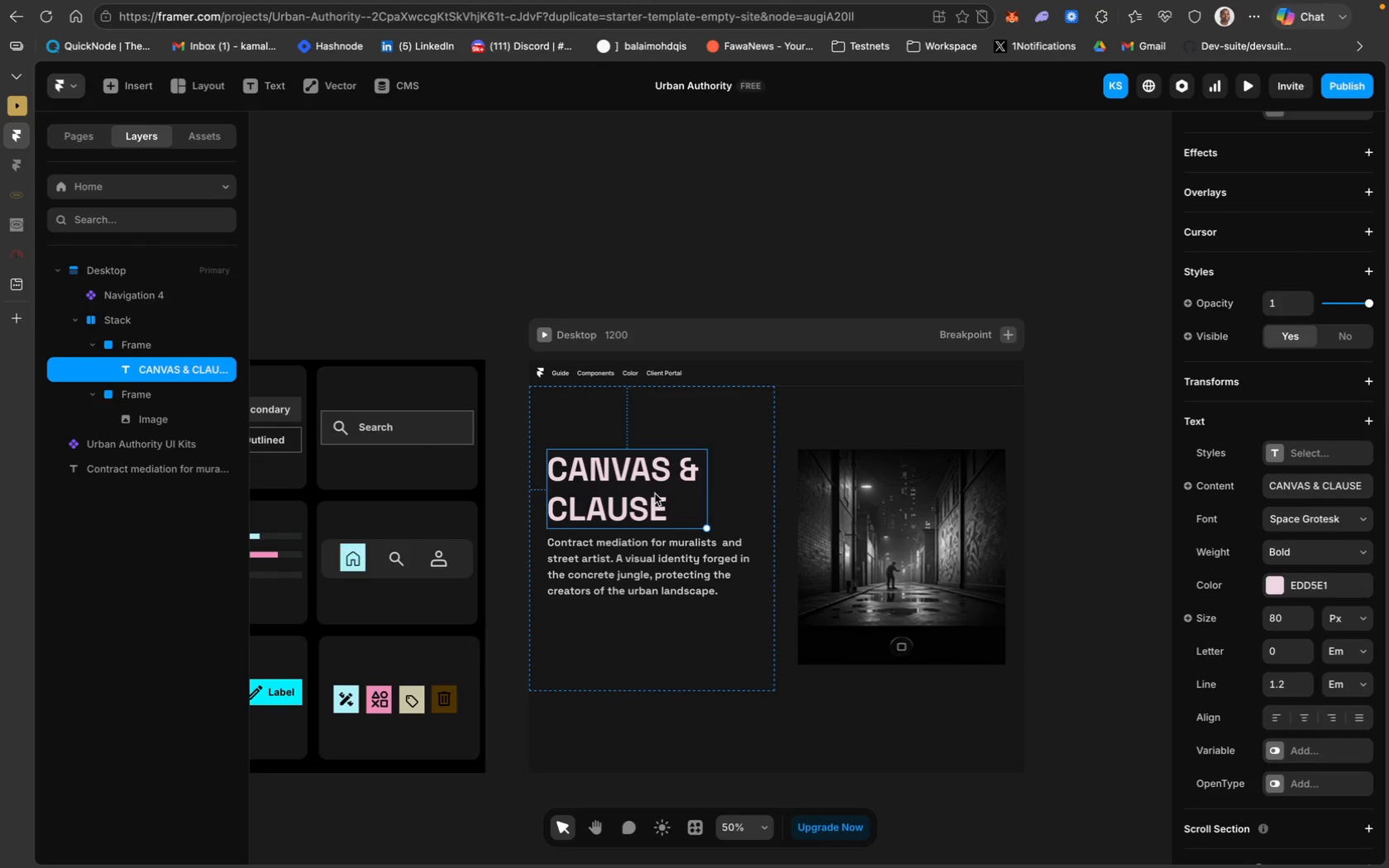 
hold_key(key=Space, duration=0.58)
 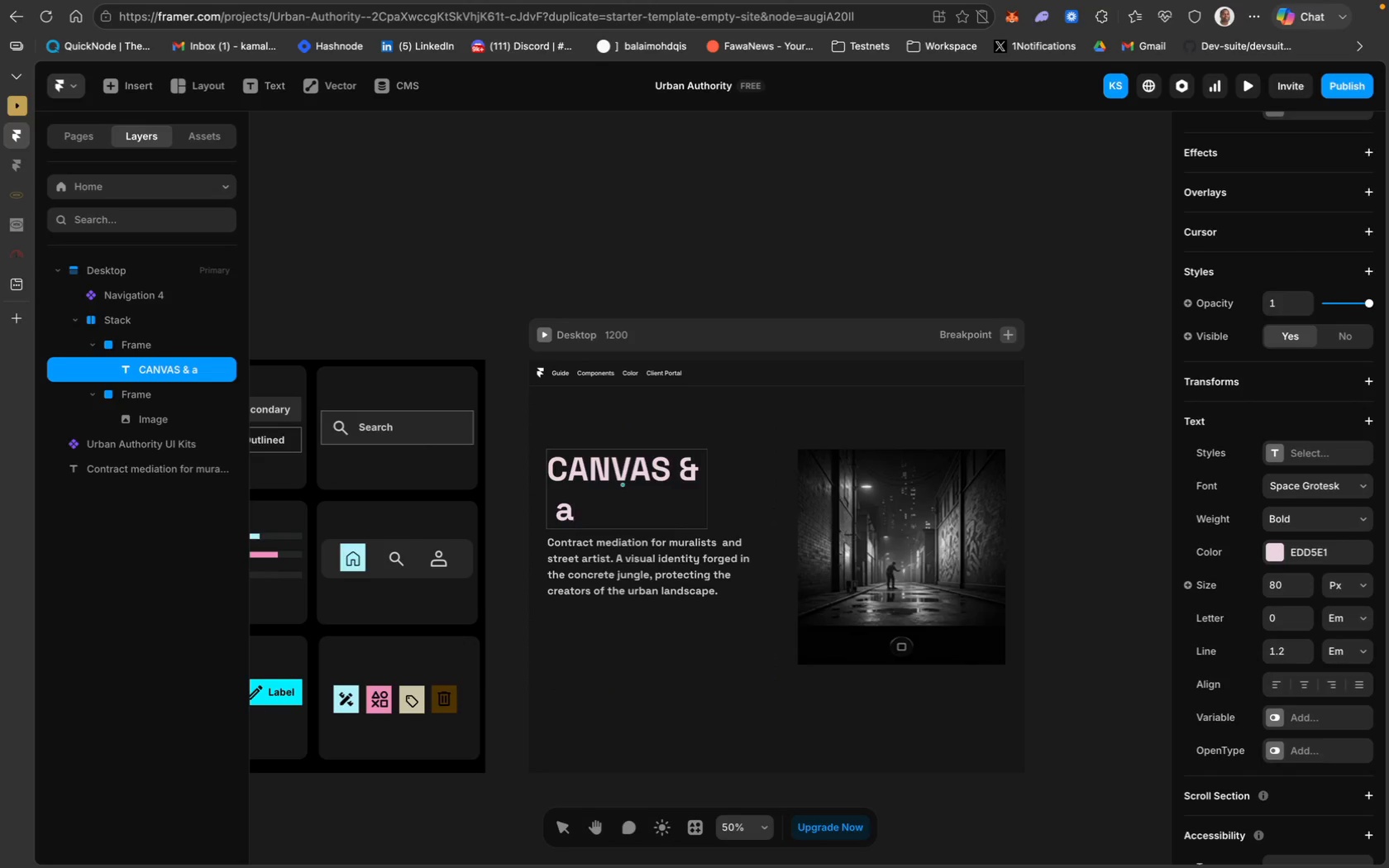 
key(A)
 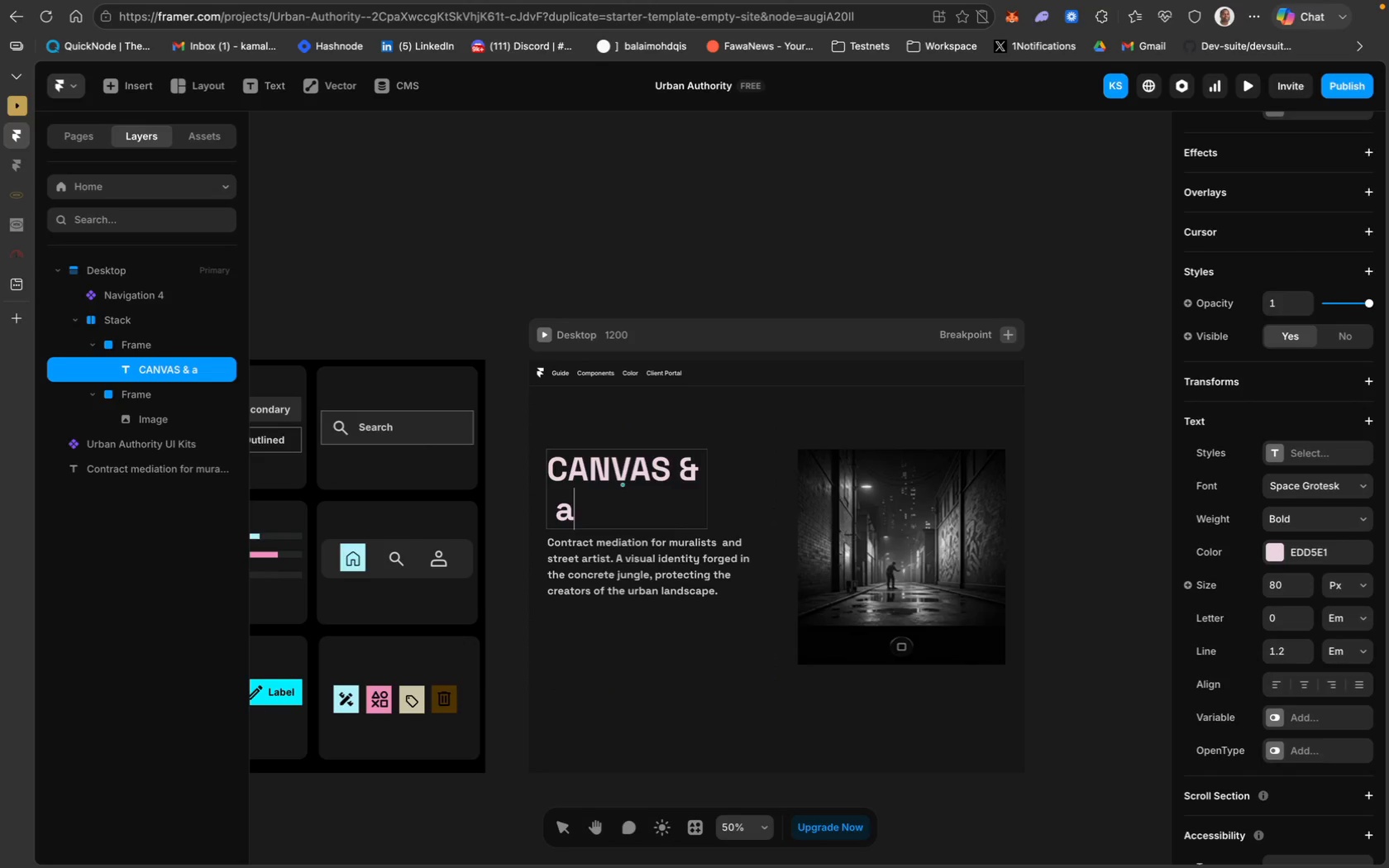 
key(Meta+Z)
 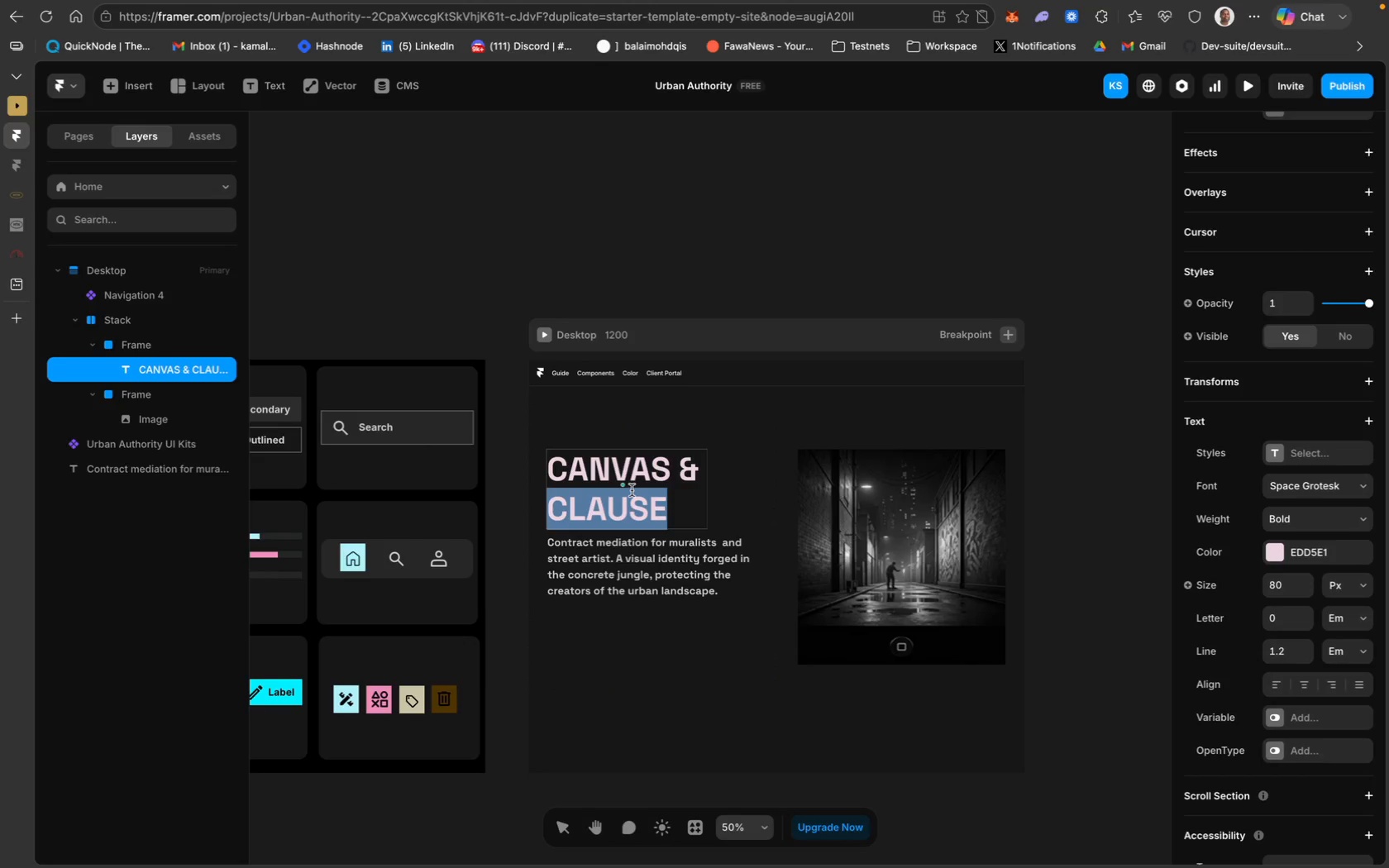 
key(Meta+A)
 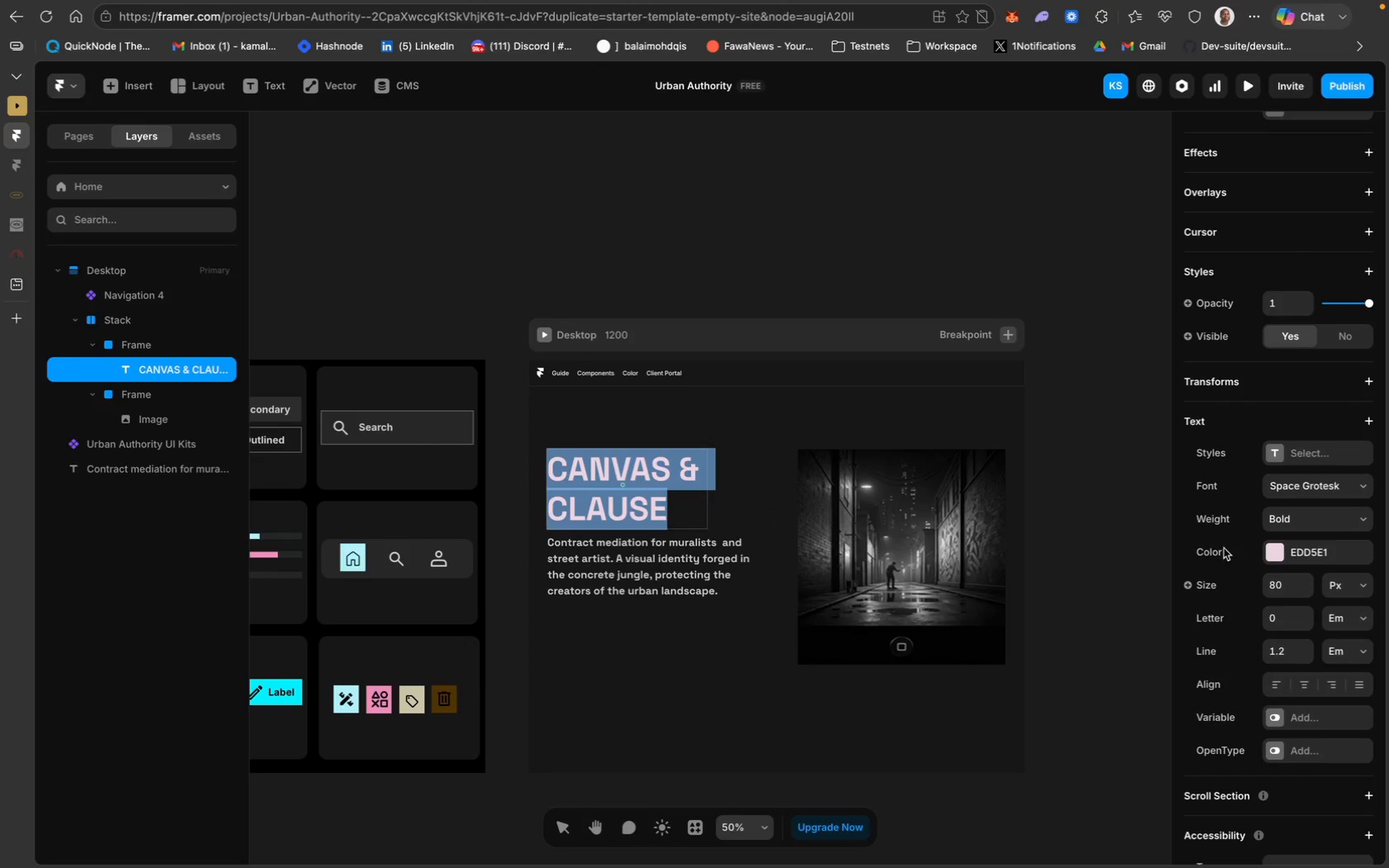 
scroll: coordinate [1246, 601], scroll_direction: down, amount: 11.0
 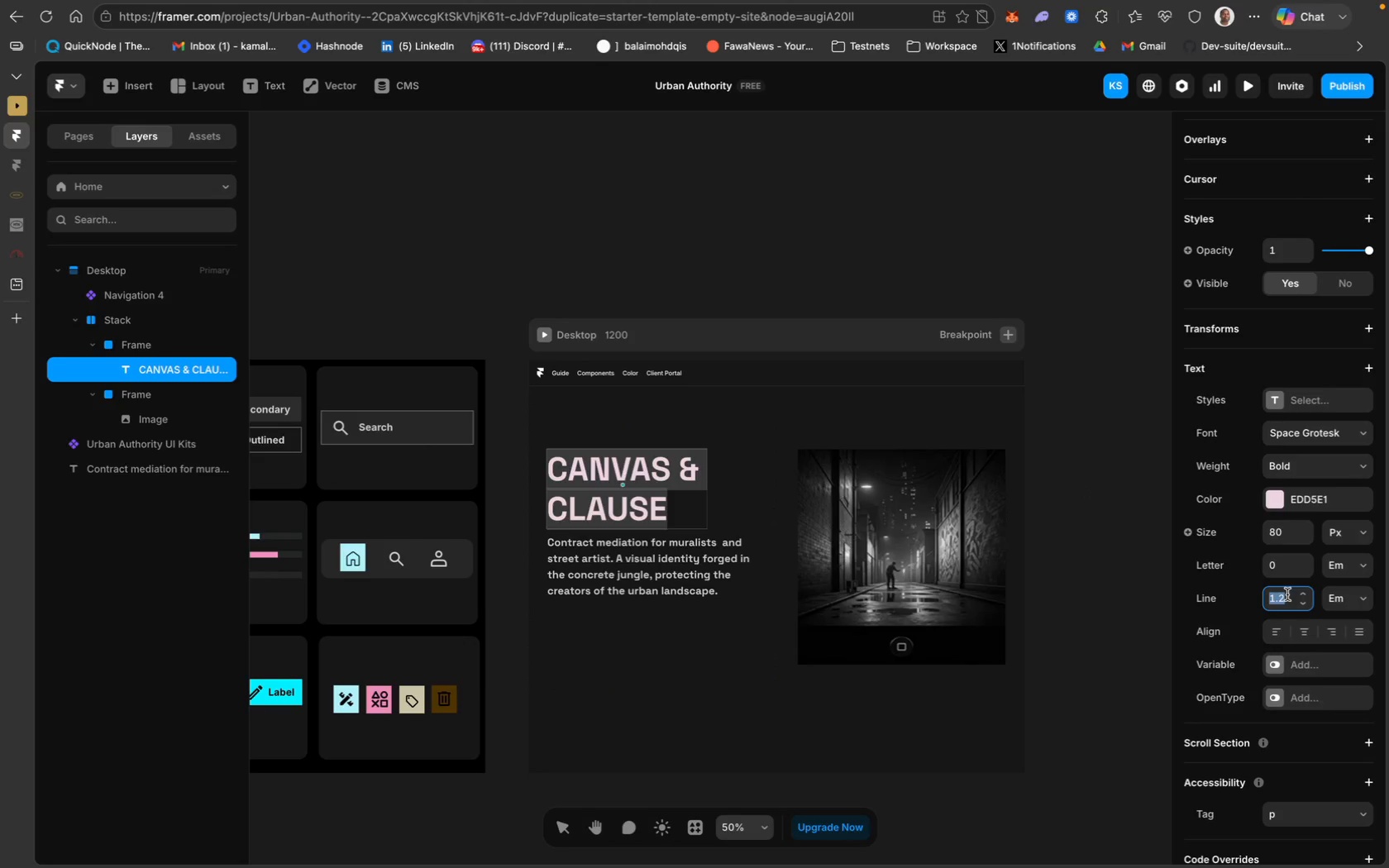 
key(1)
 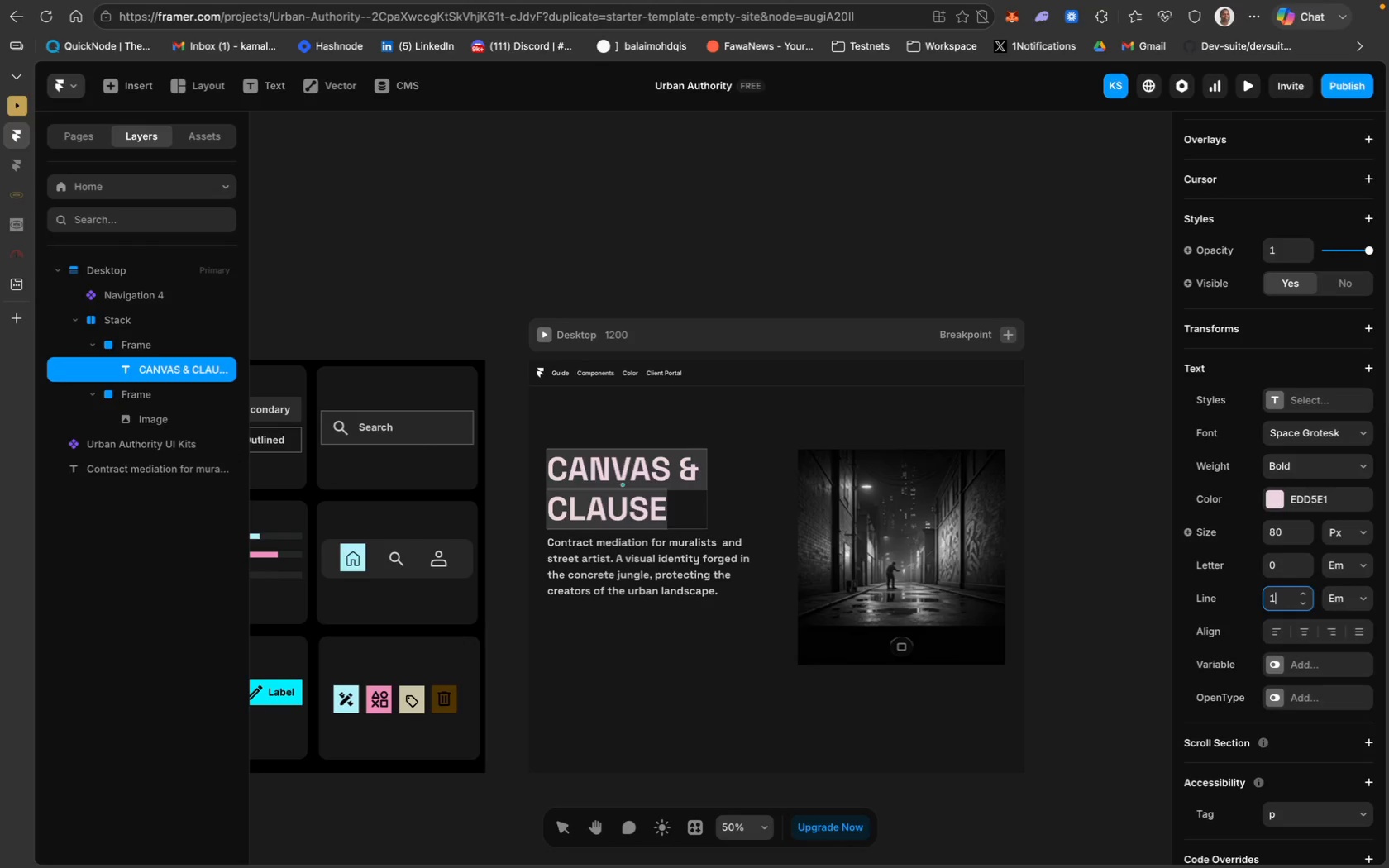 
key(Period)
 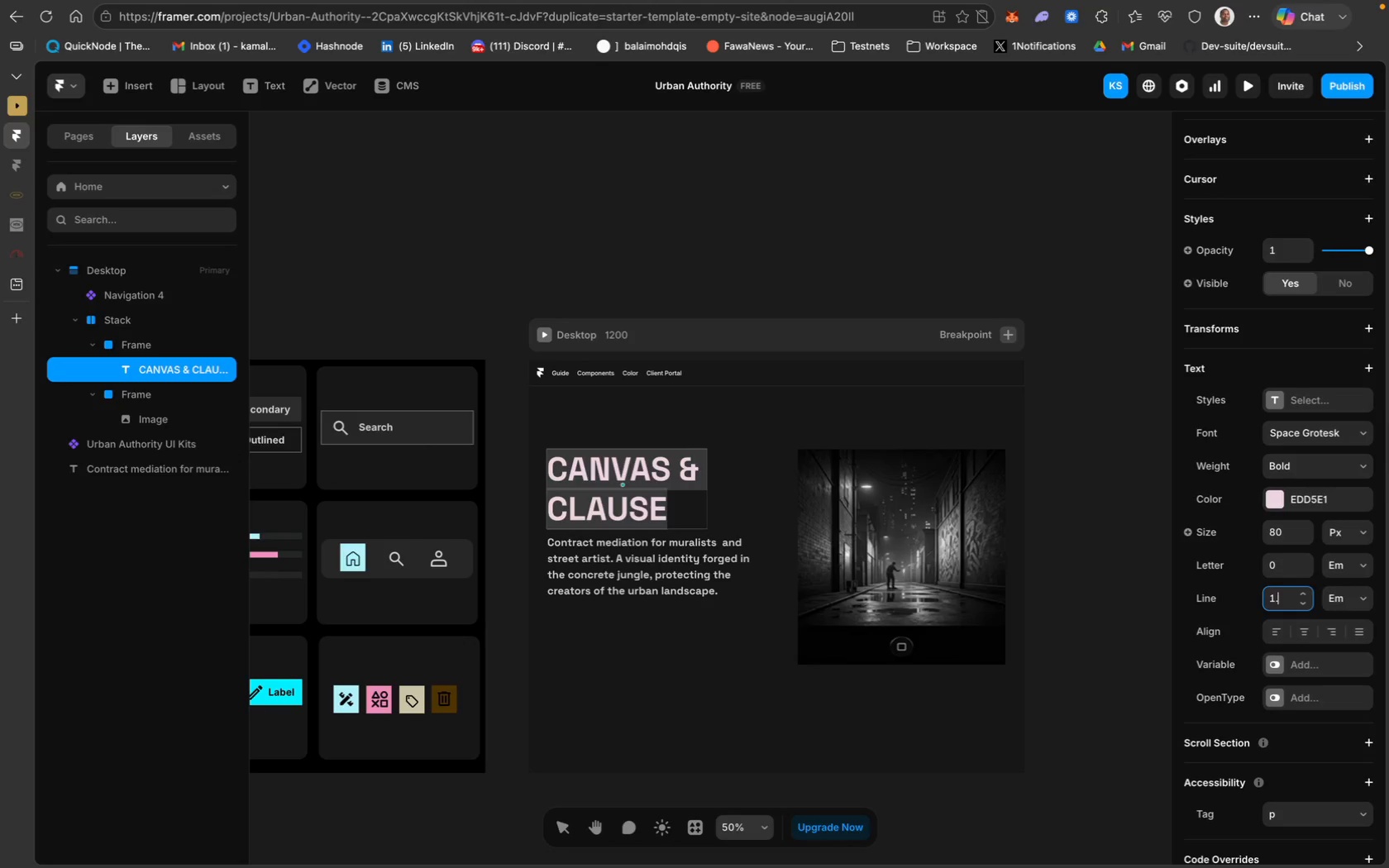 
key(5)
 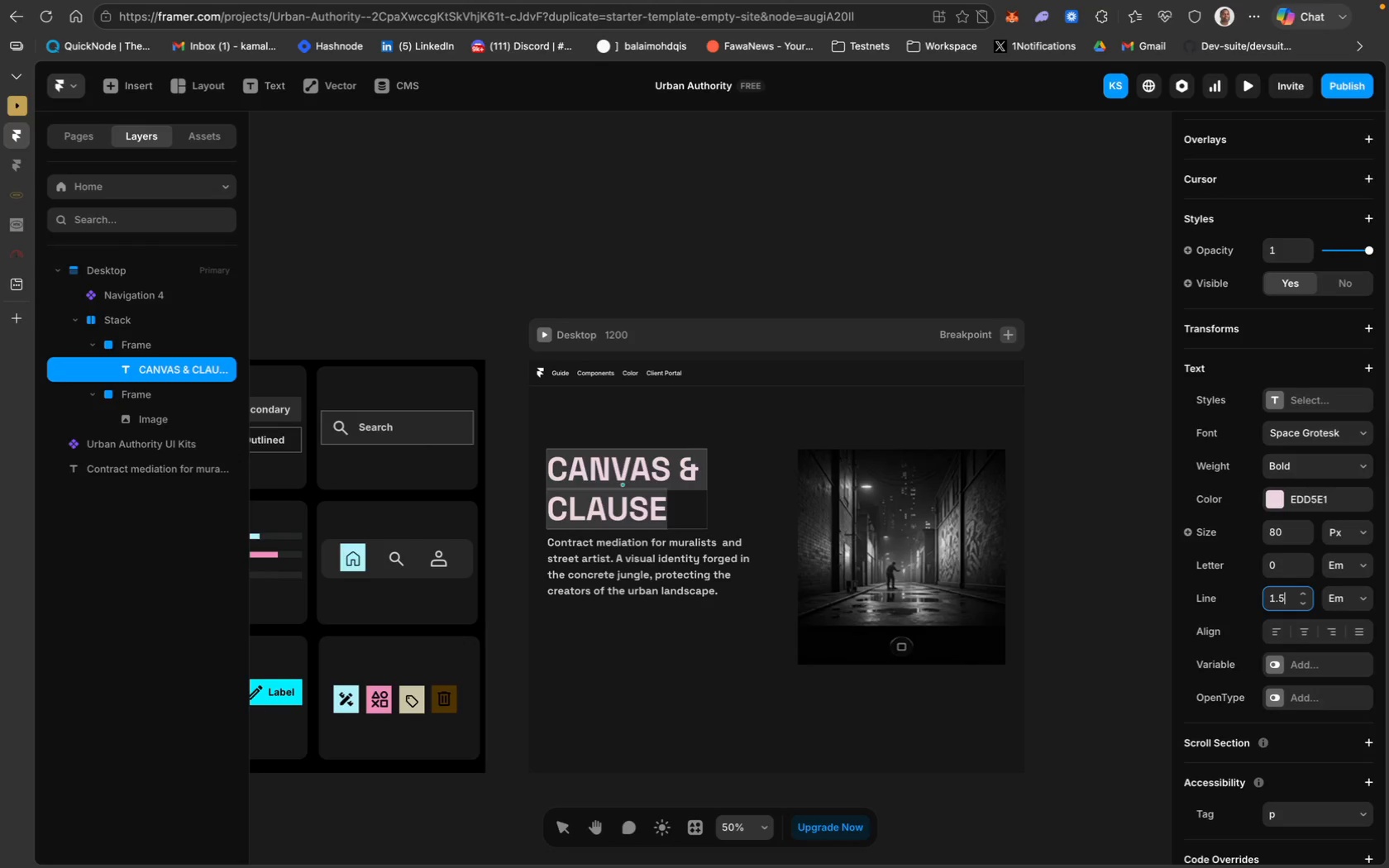 
key(Enter)
 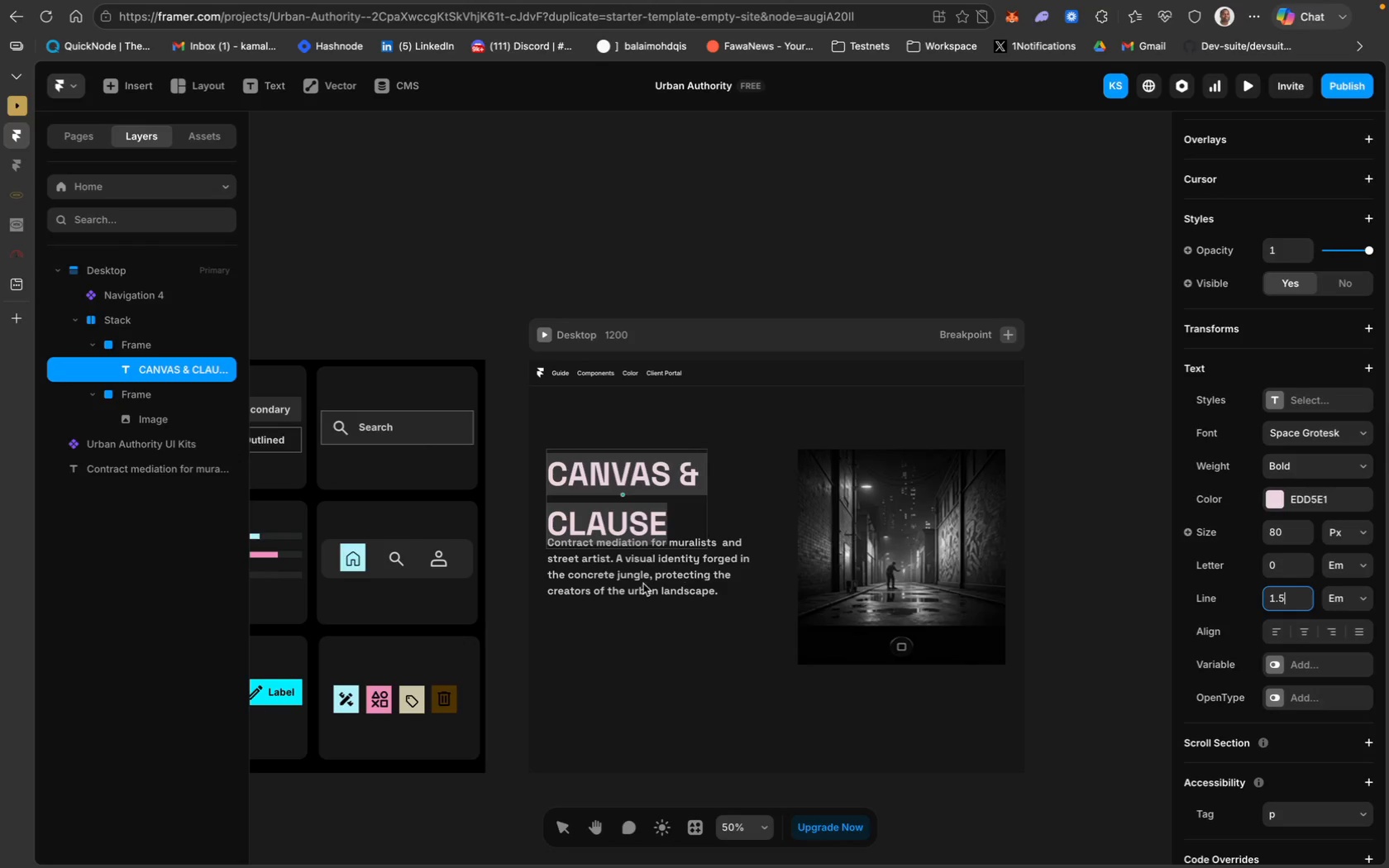 
left_click([631, 589])
 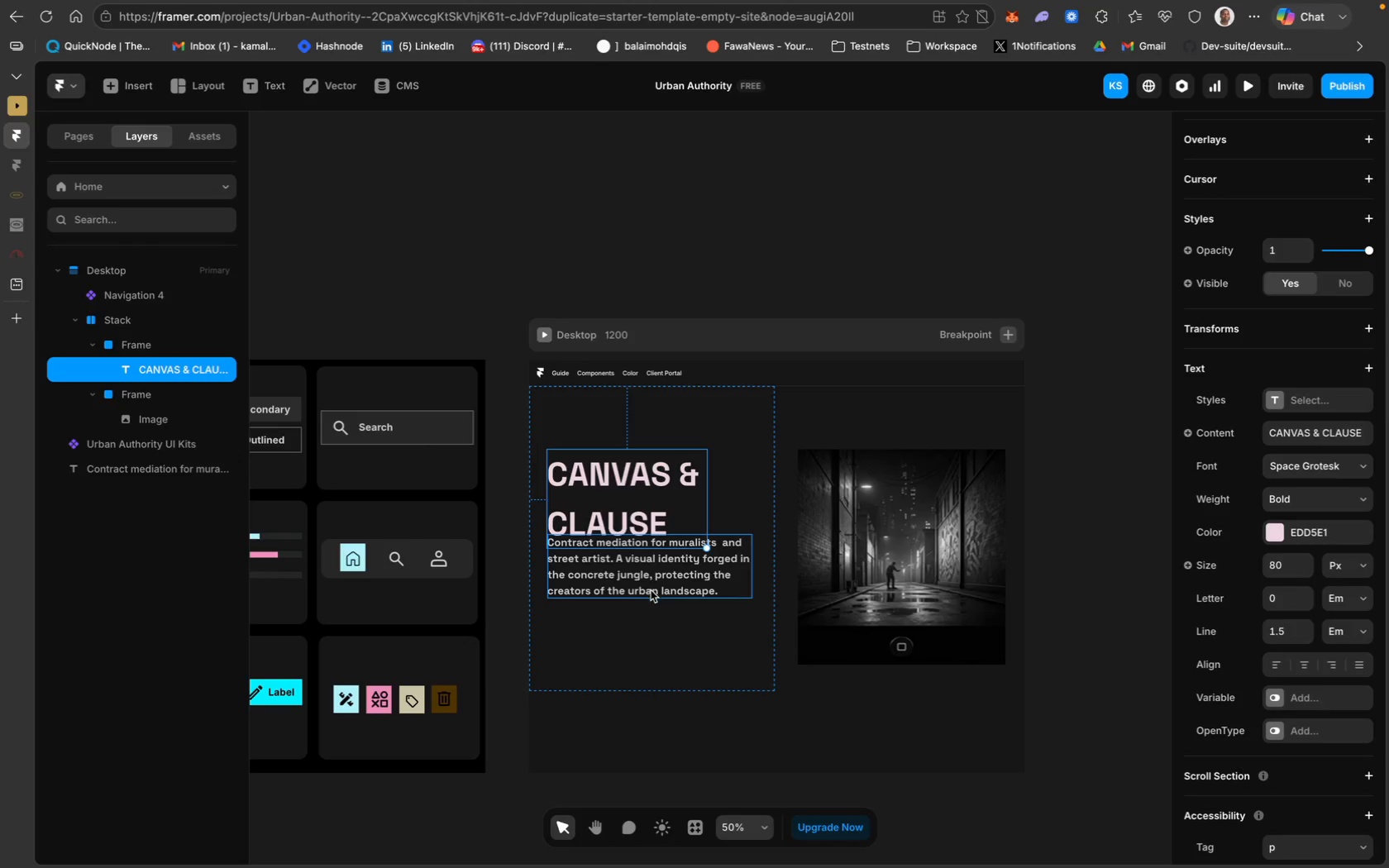 
left_click_drag(start_coordinate=[651, 591], to_coordinate=[650, 609])
 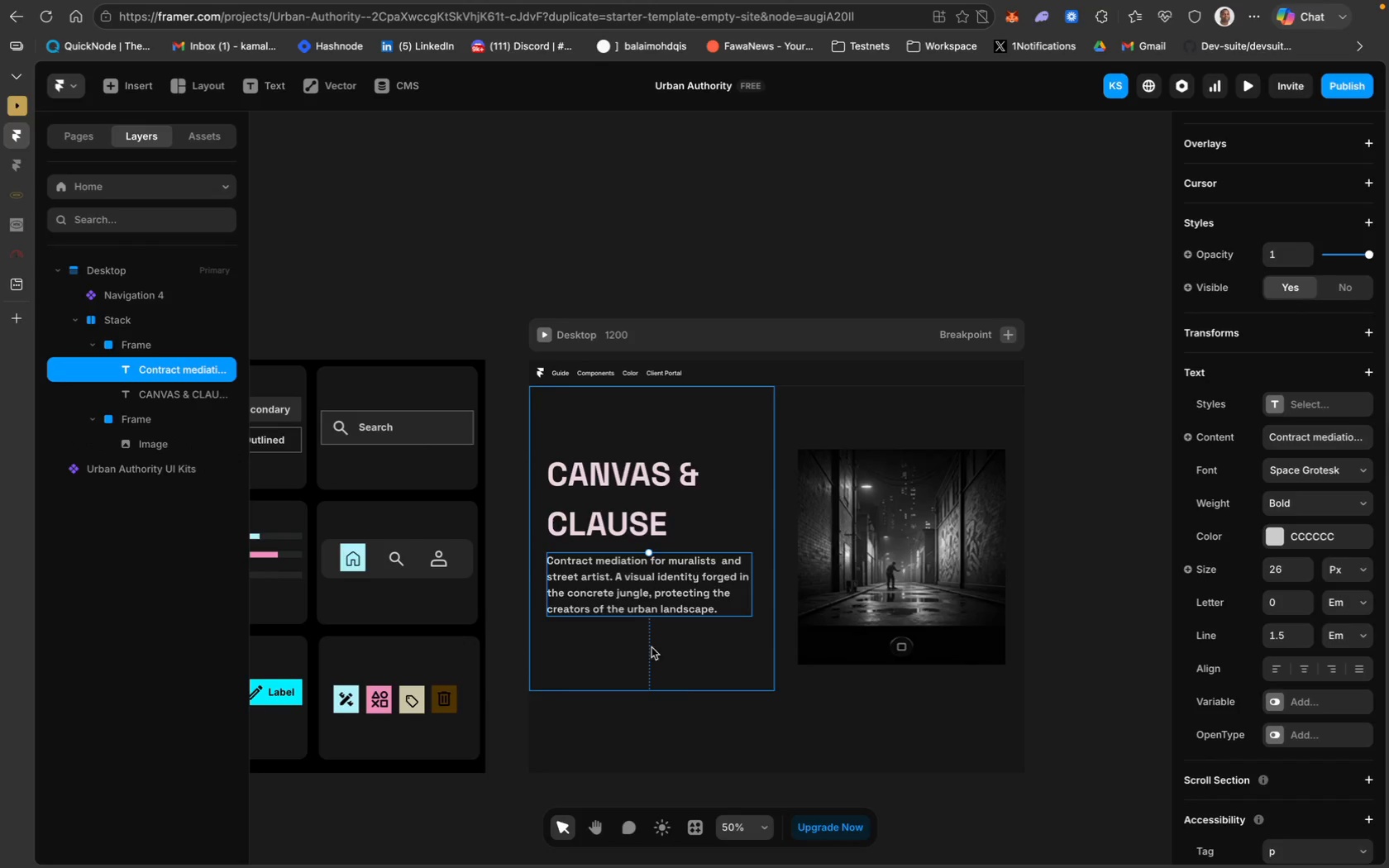 
left_click([752, 740])
 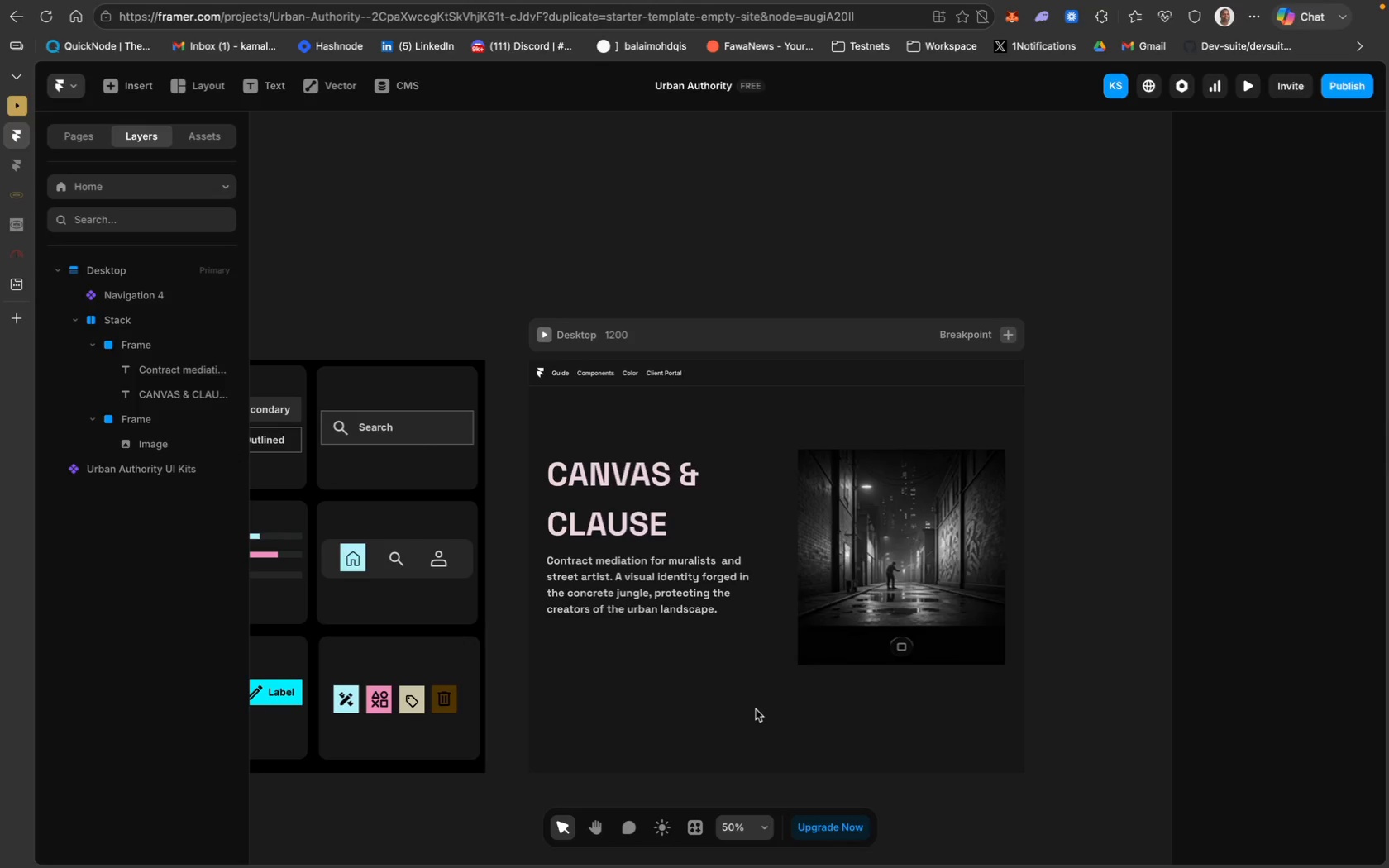 
wait(8.91)
 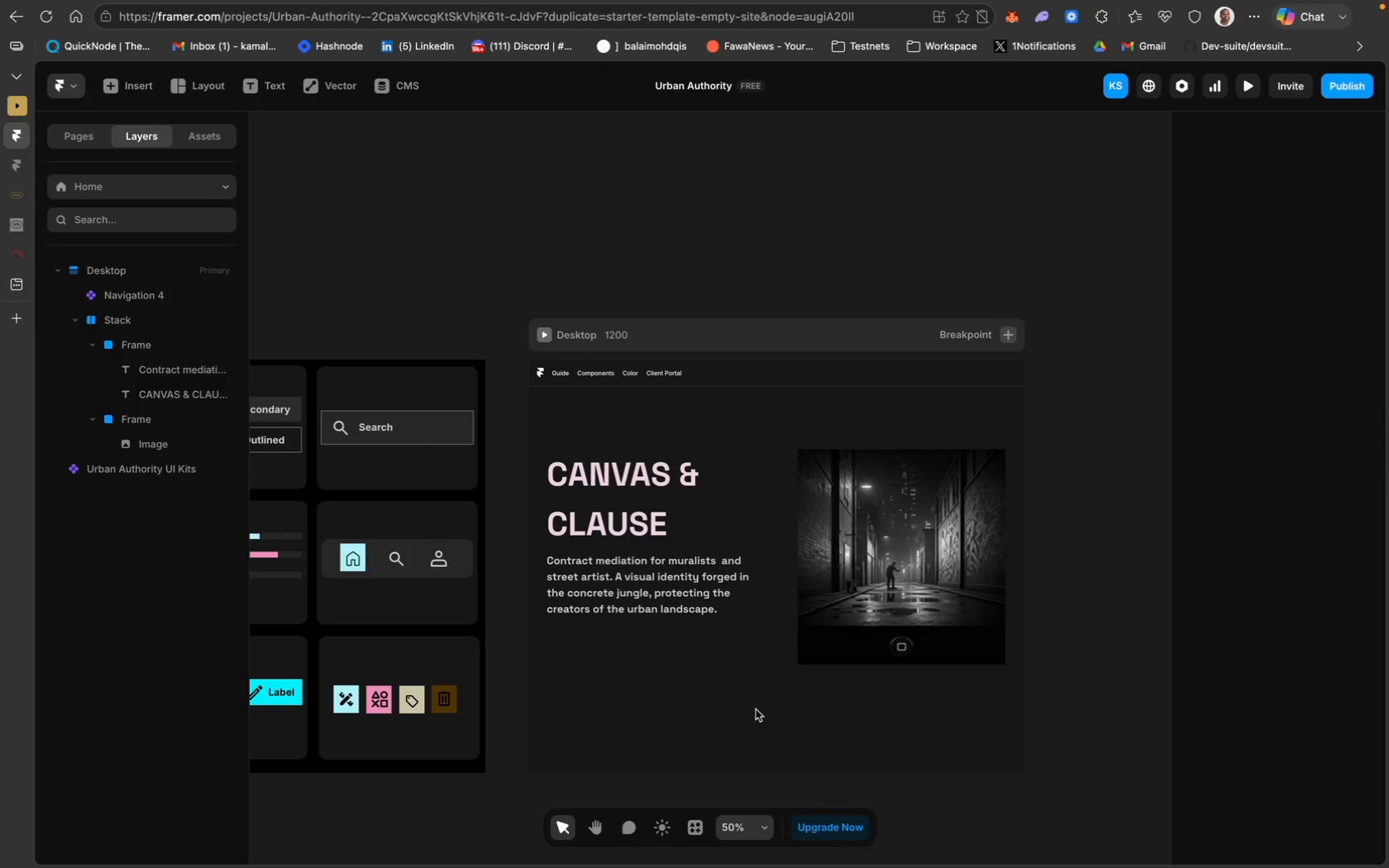 
scroll: coordinate [674, 639], scroll_direction: down, amount: 23.0
 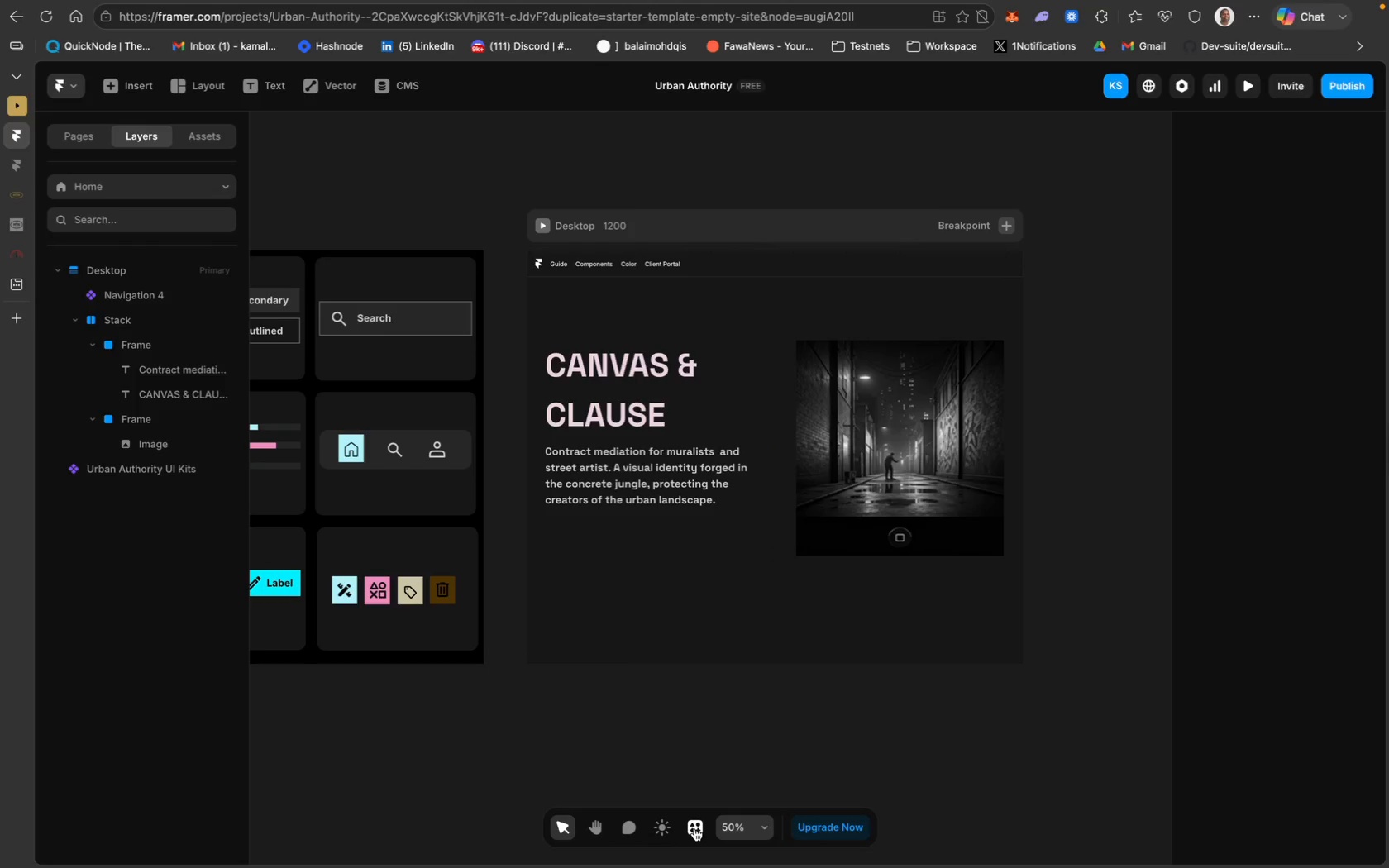 
wait(8.14)
 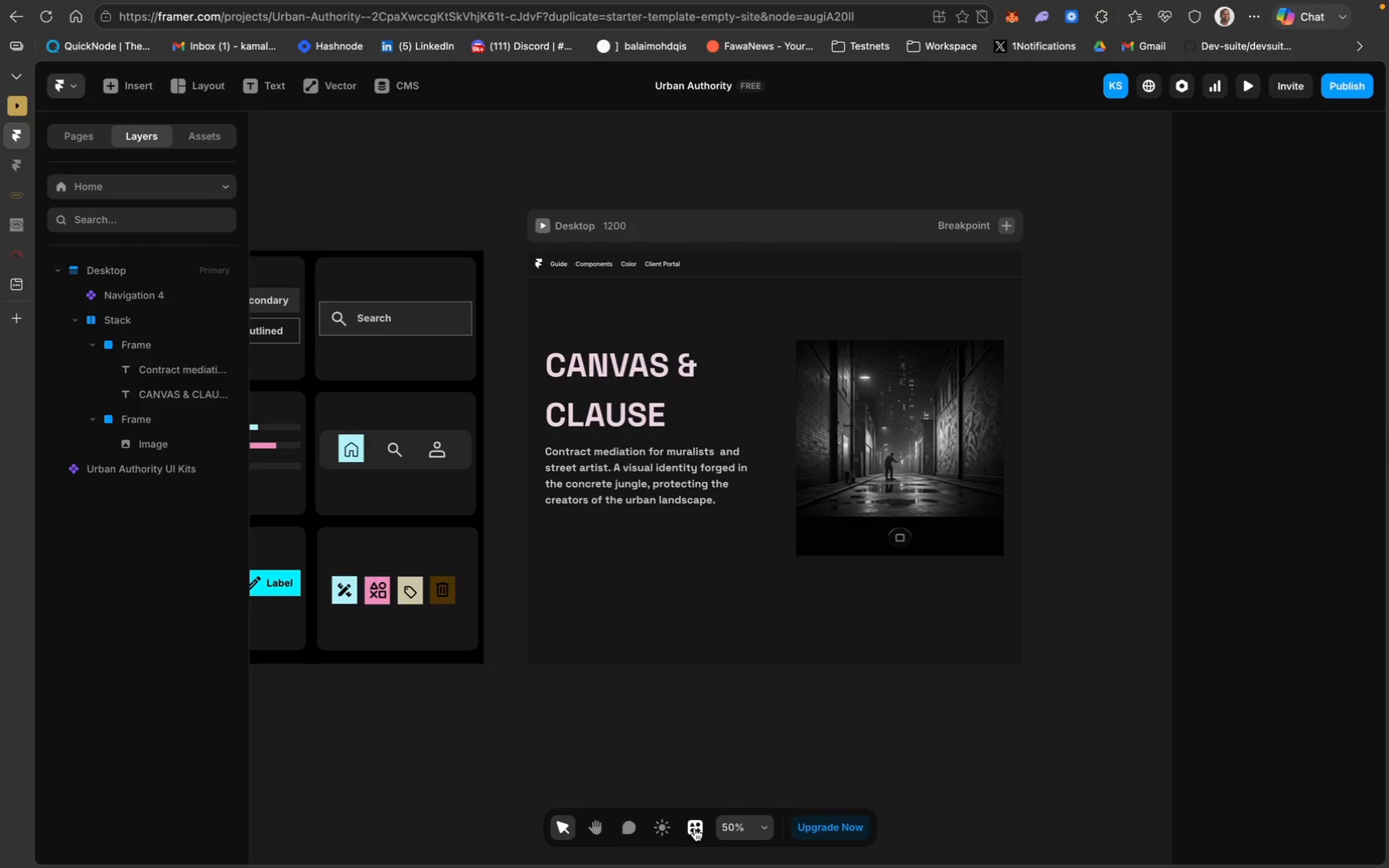 
left_click([346, 88])
 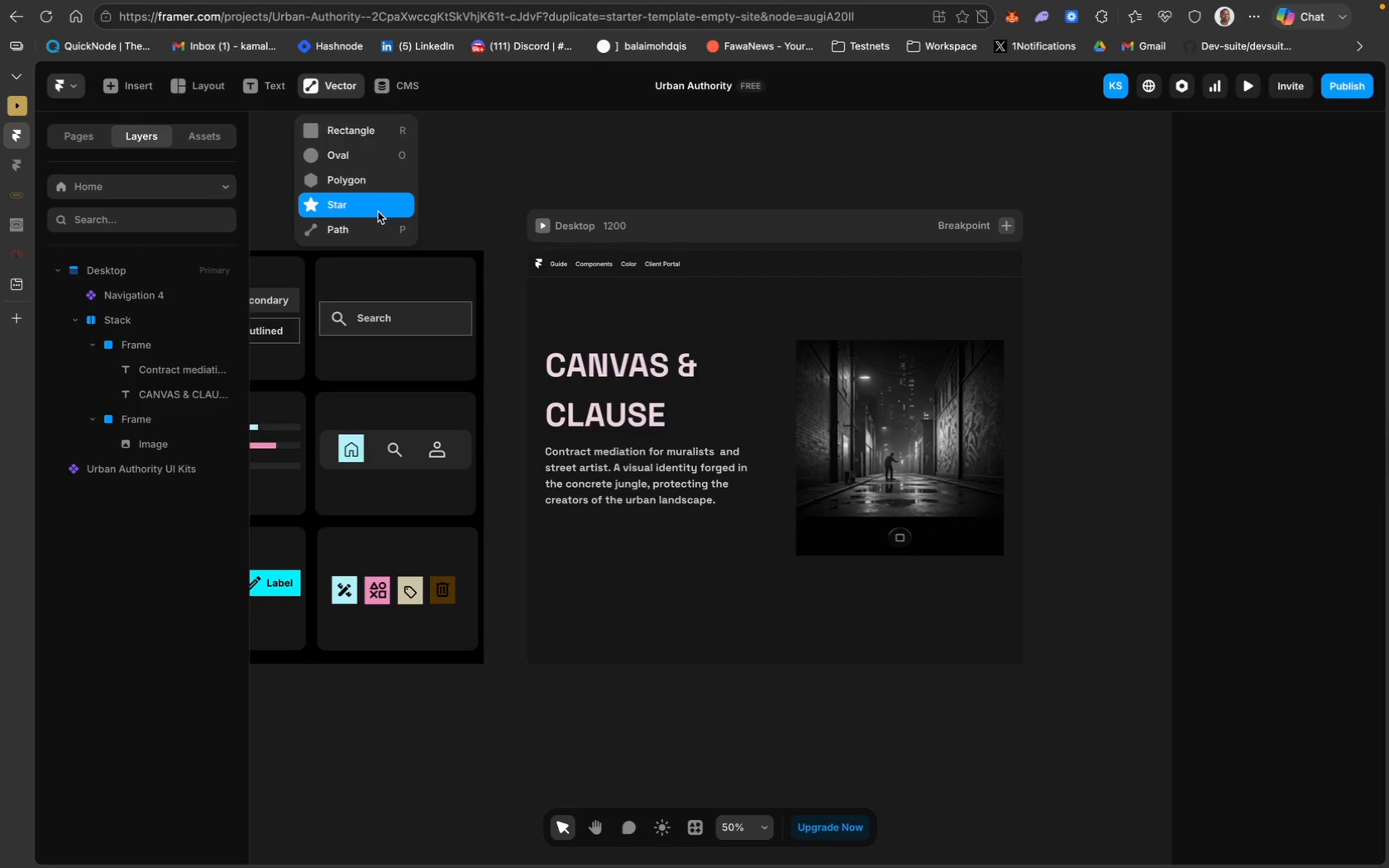 
left_click([382, 227])
 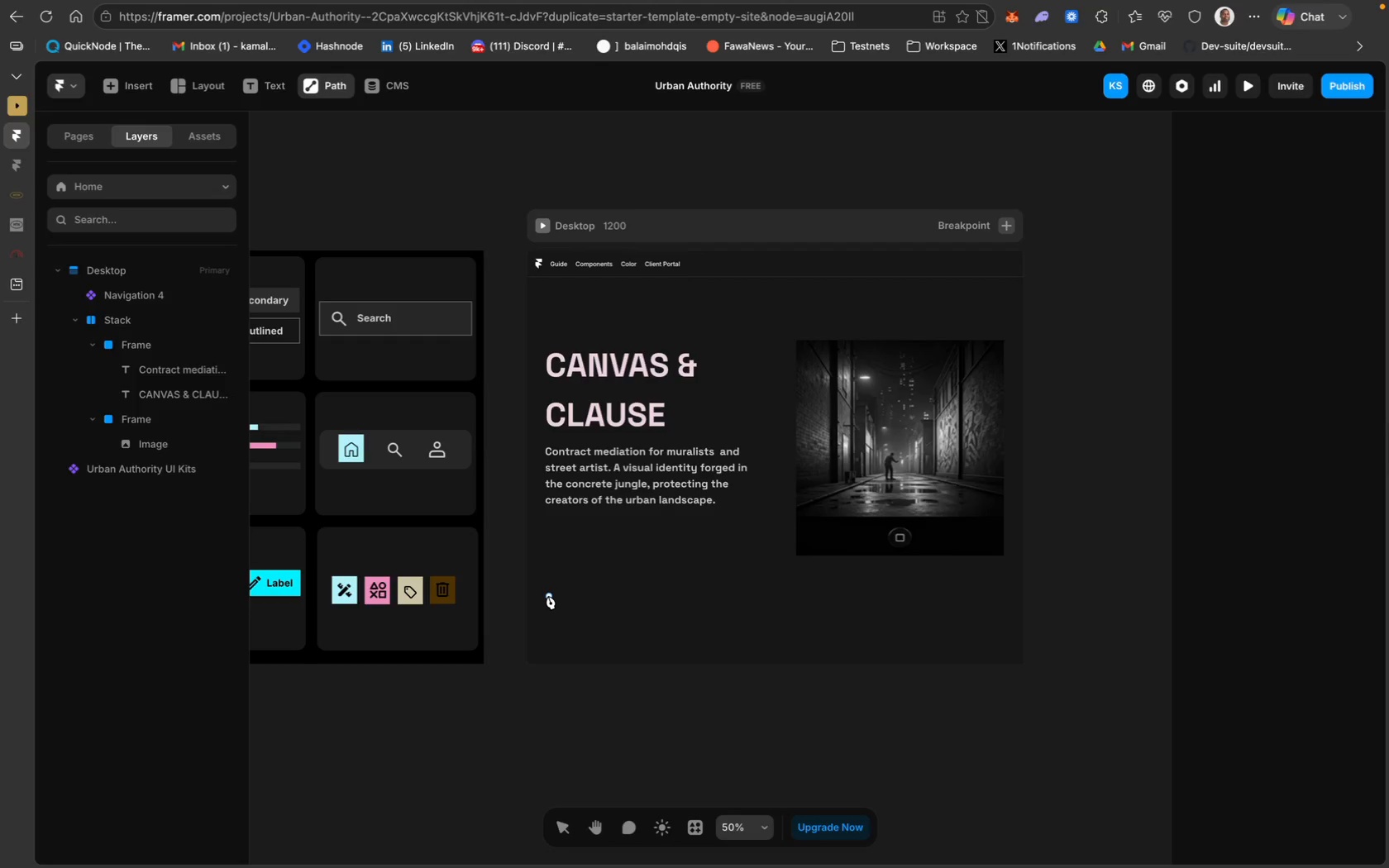 
hold_key(key=ShiftLeft, duration=1.29)
 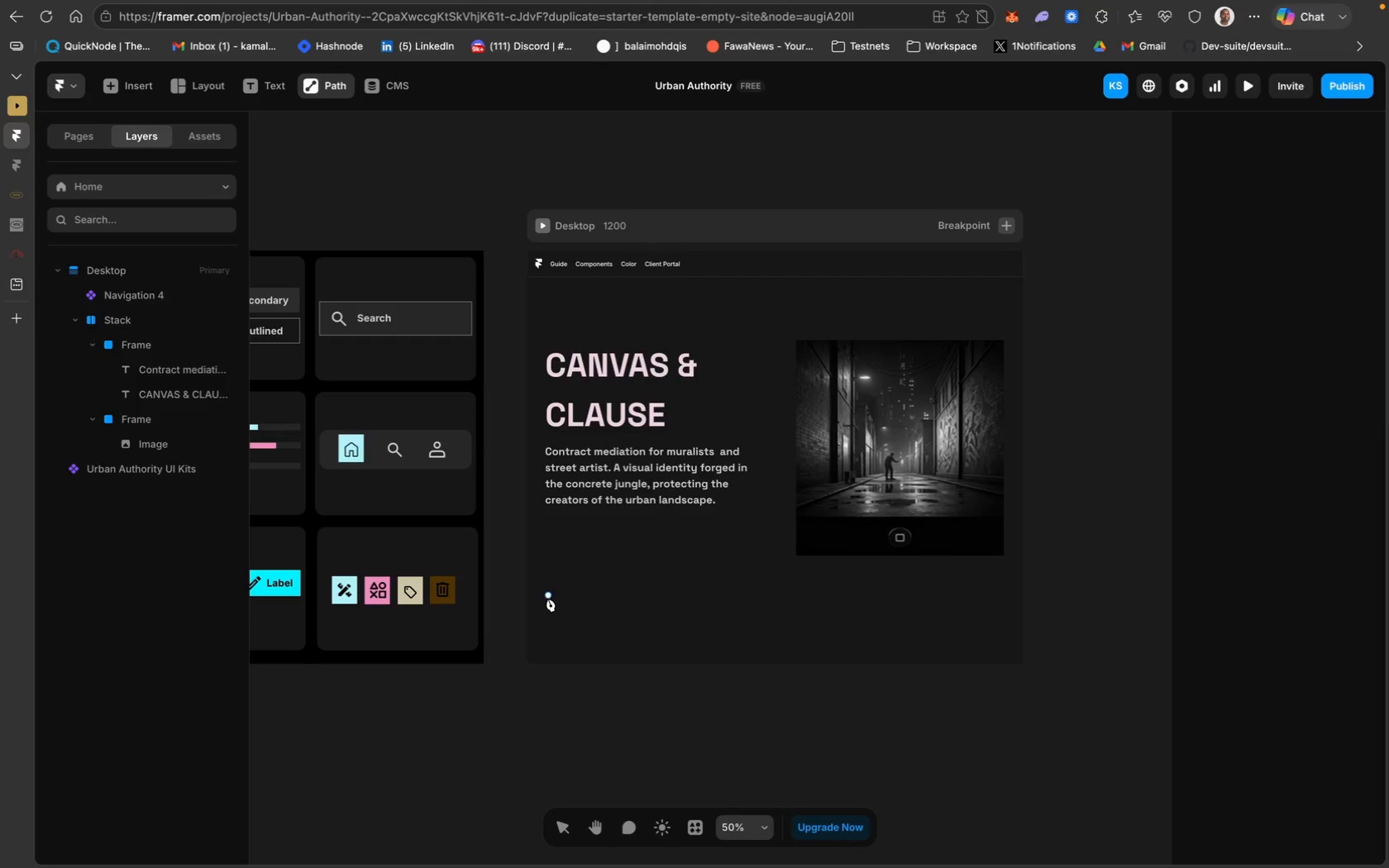 
hold_key(key=ShiftLeft, duration=1.43)
 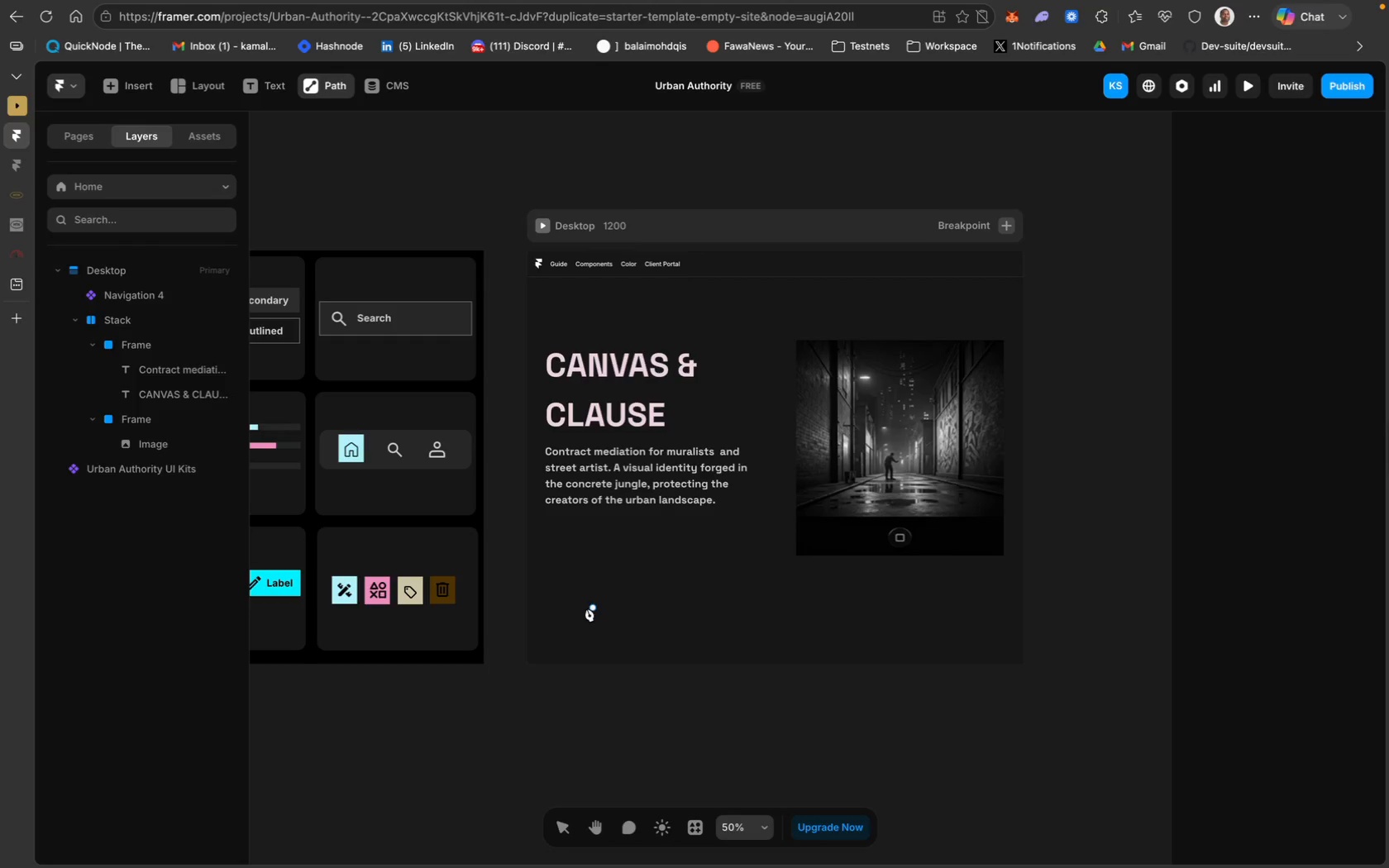 
left_click_drag(start_coordinate=[566, 606], to_coordinate=[818, 611])
 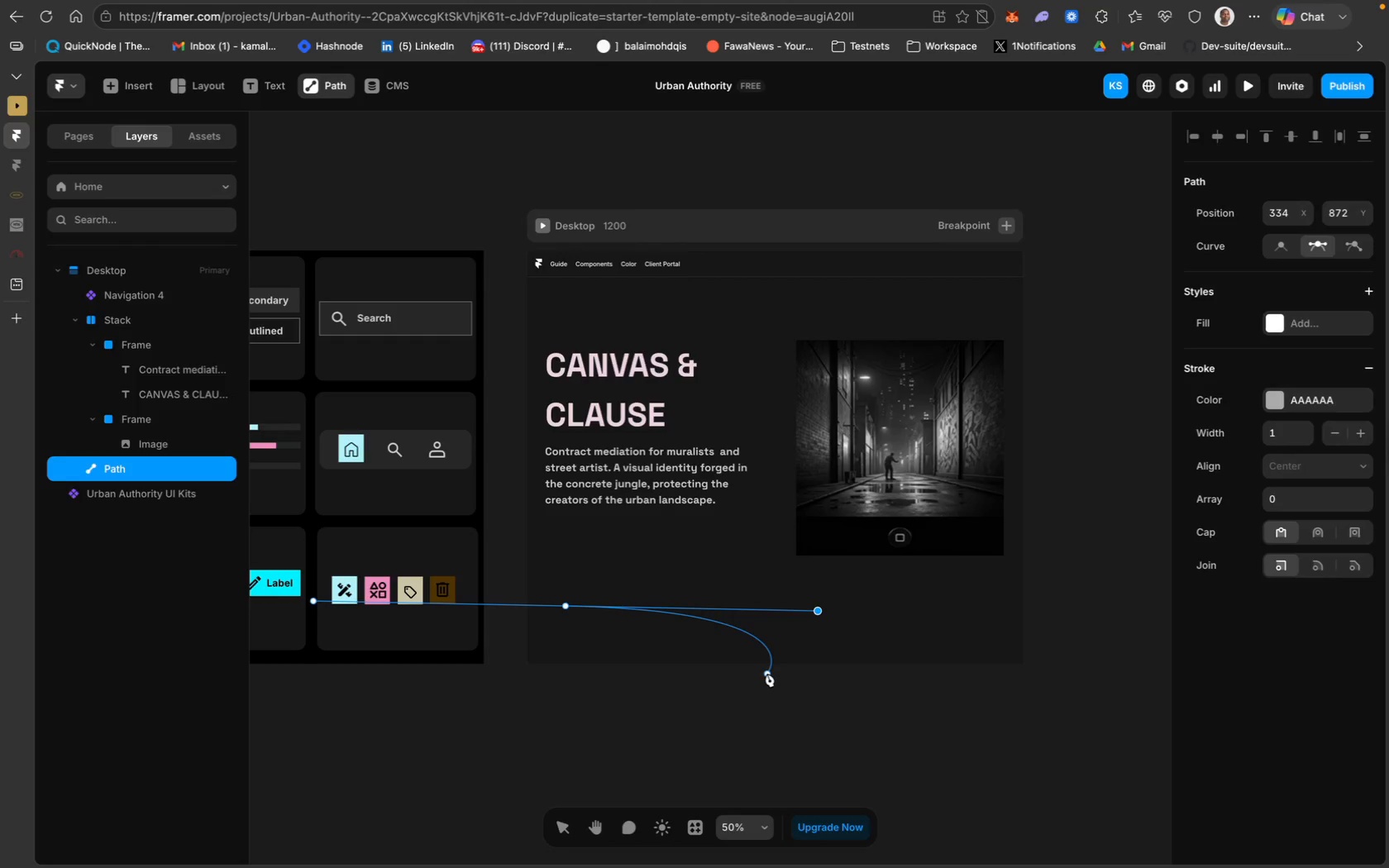 
key(Meta+Z)
 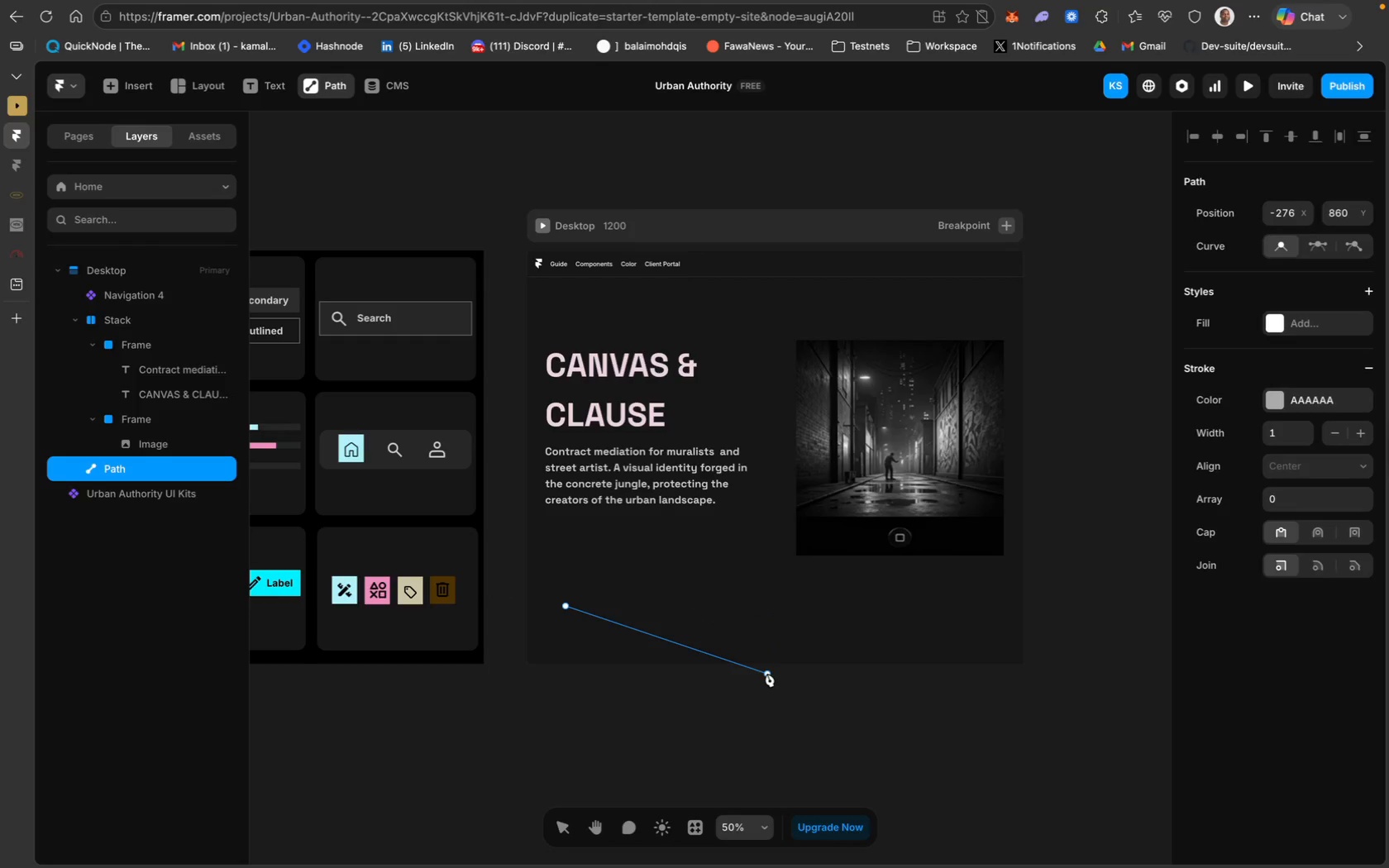 
key(Meta+Z)
 